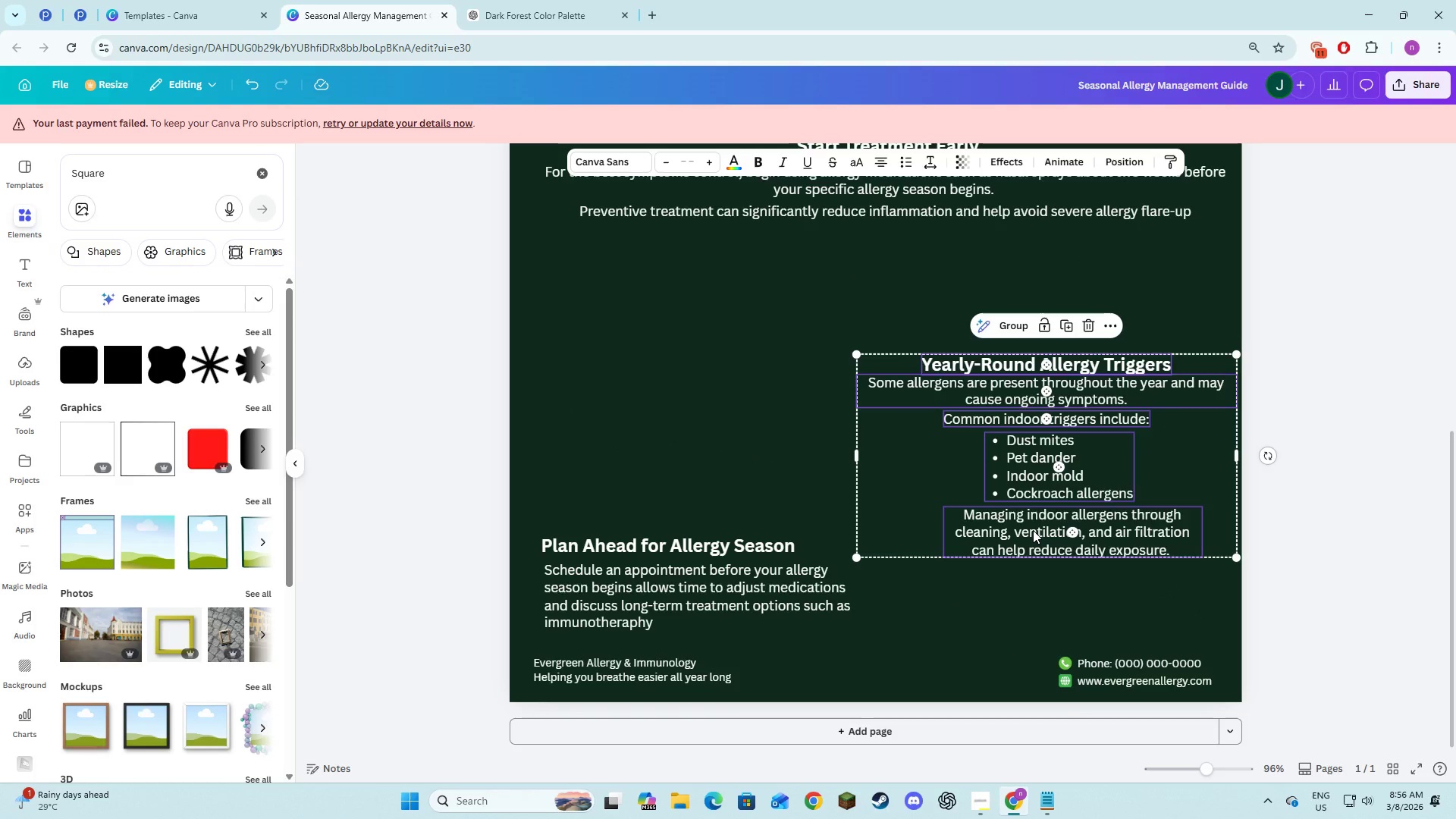 
left_click_drag(start_coordinate=[1033, 530], to_coordinate=[871, 407])
 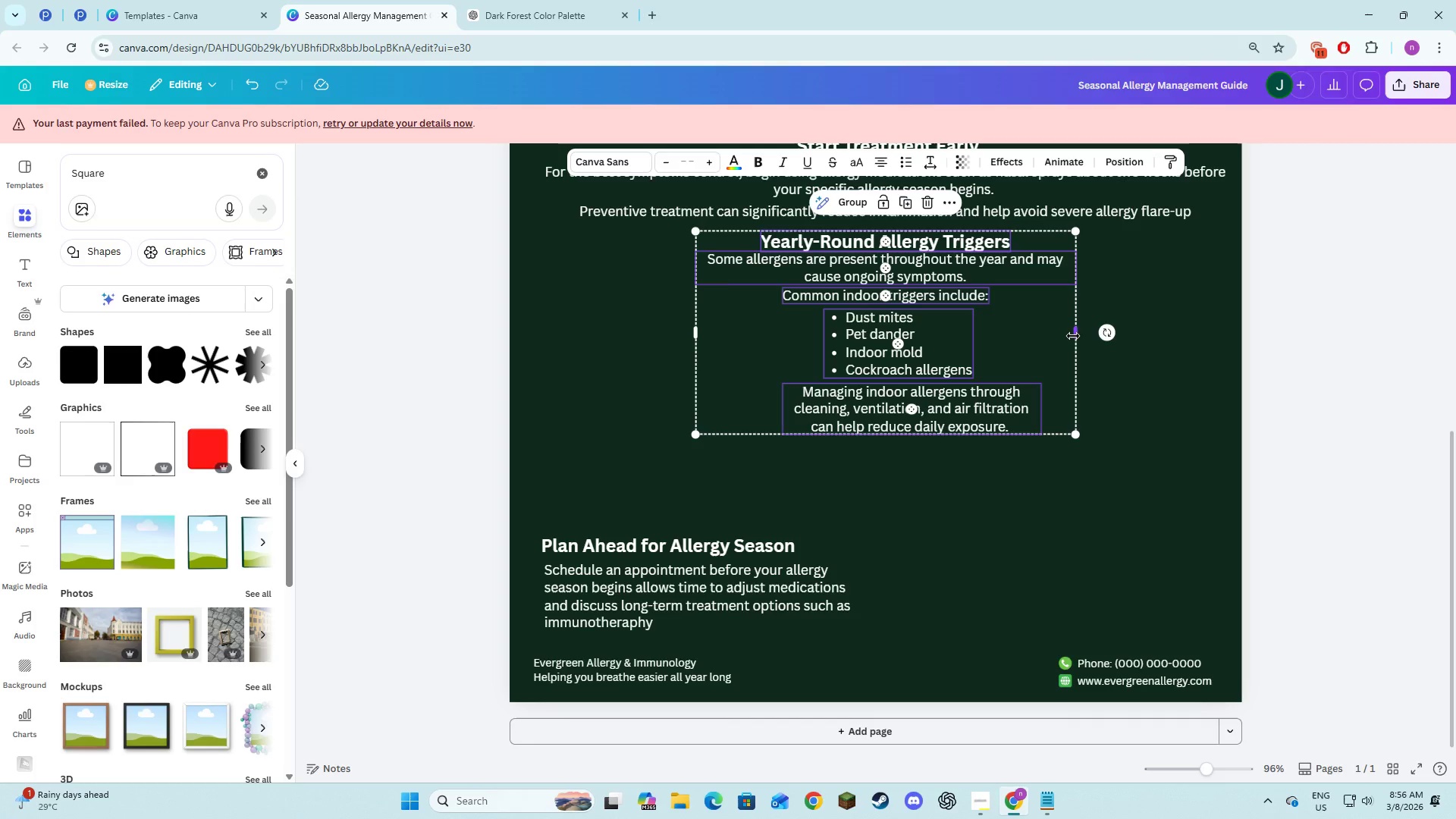 
left_click_drag(start_coordinate=[1077, 331], to_coordinate=[1219, 349])
 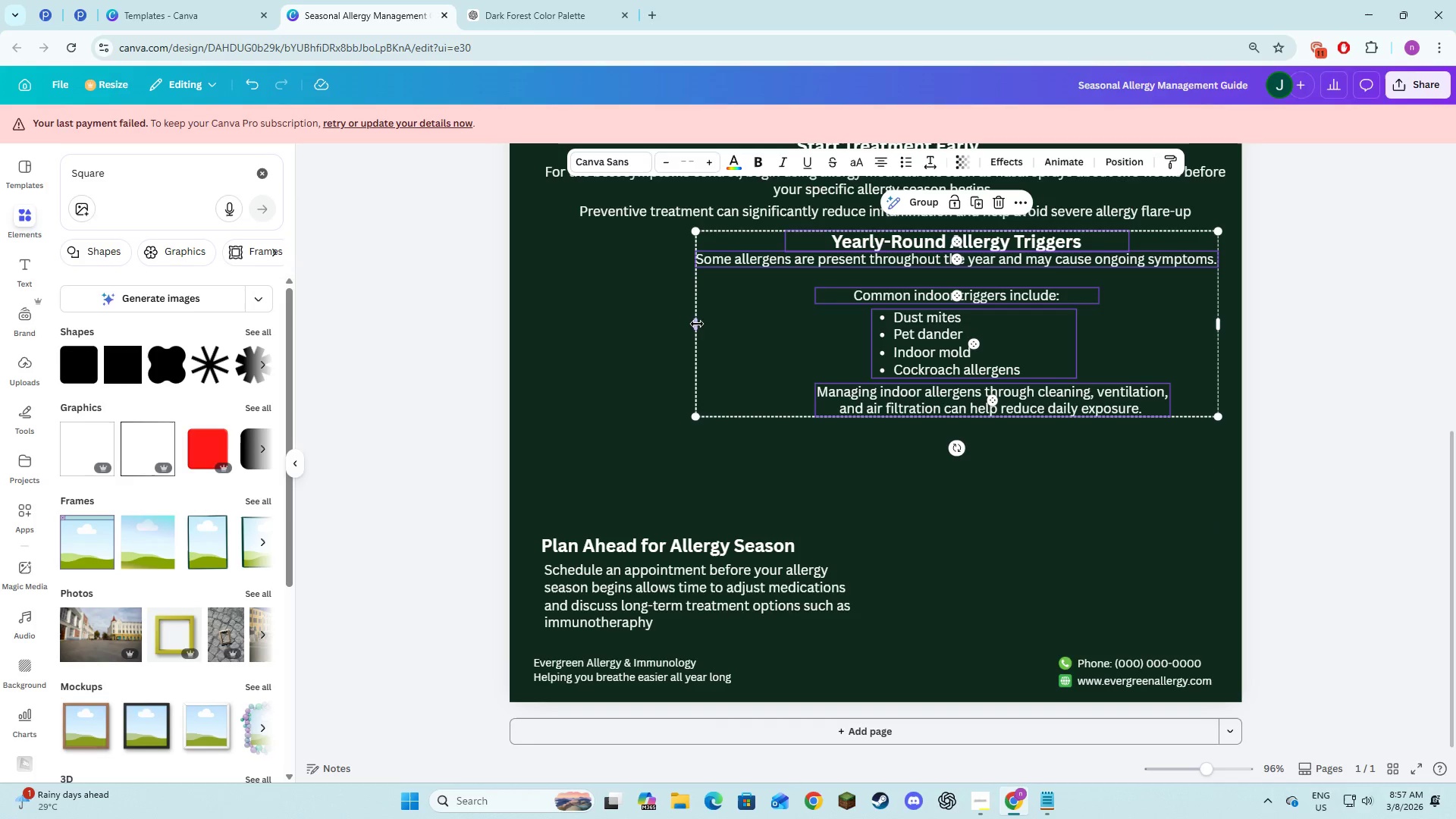 
left_click_drag(start_coordinate=[695, 323], to_coordinate=[521, 312])
 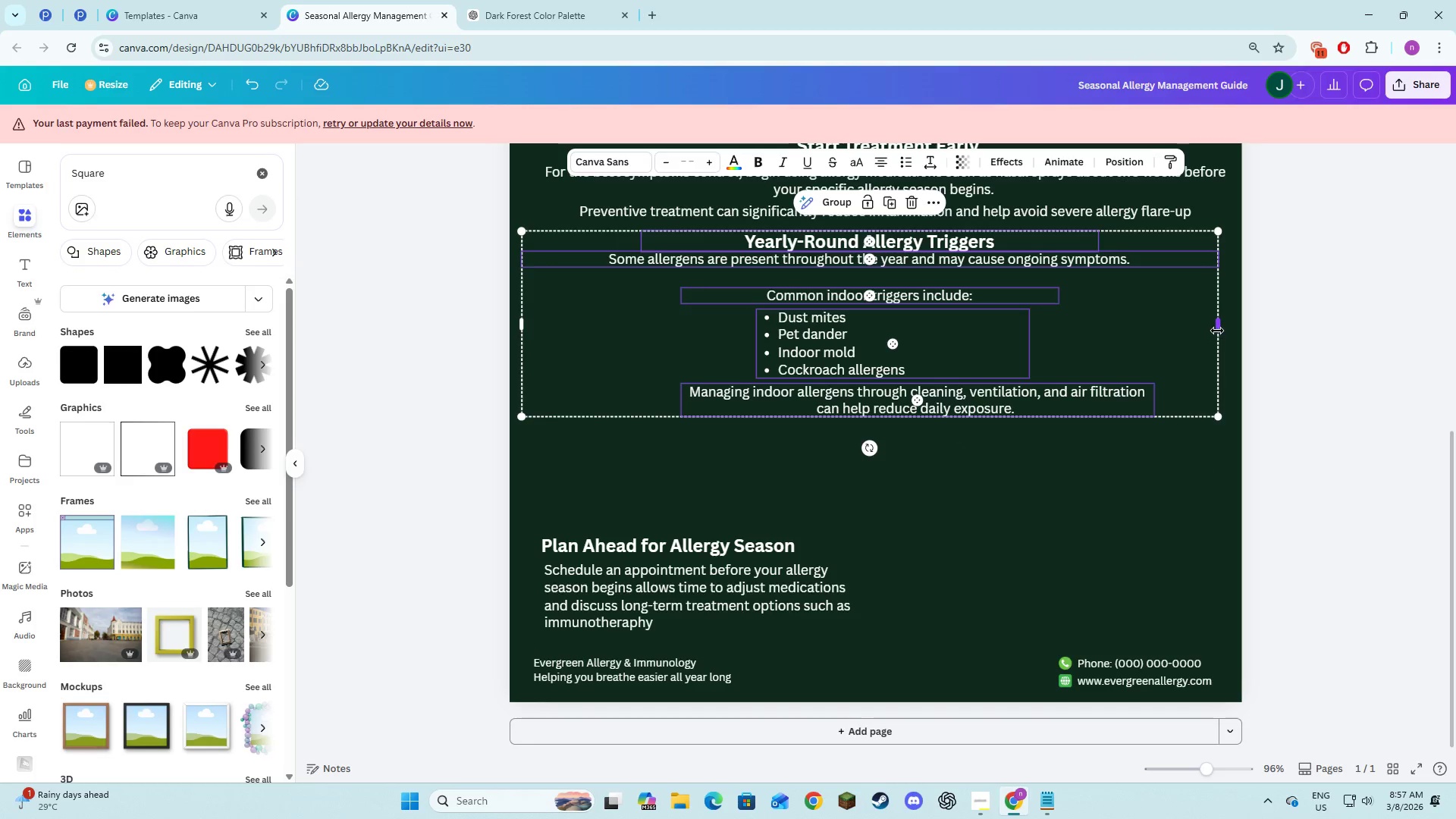 
left_click_drag(start_coordinate=[1218, 329], to_coordinate=[1229, 331])
 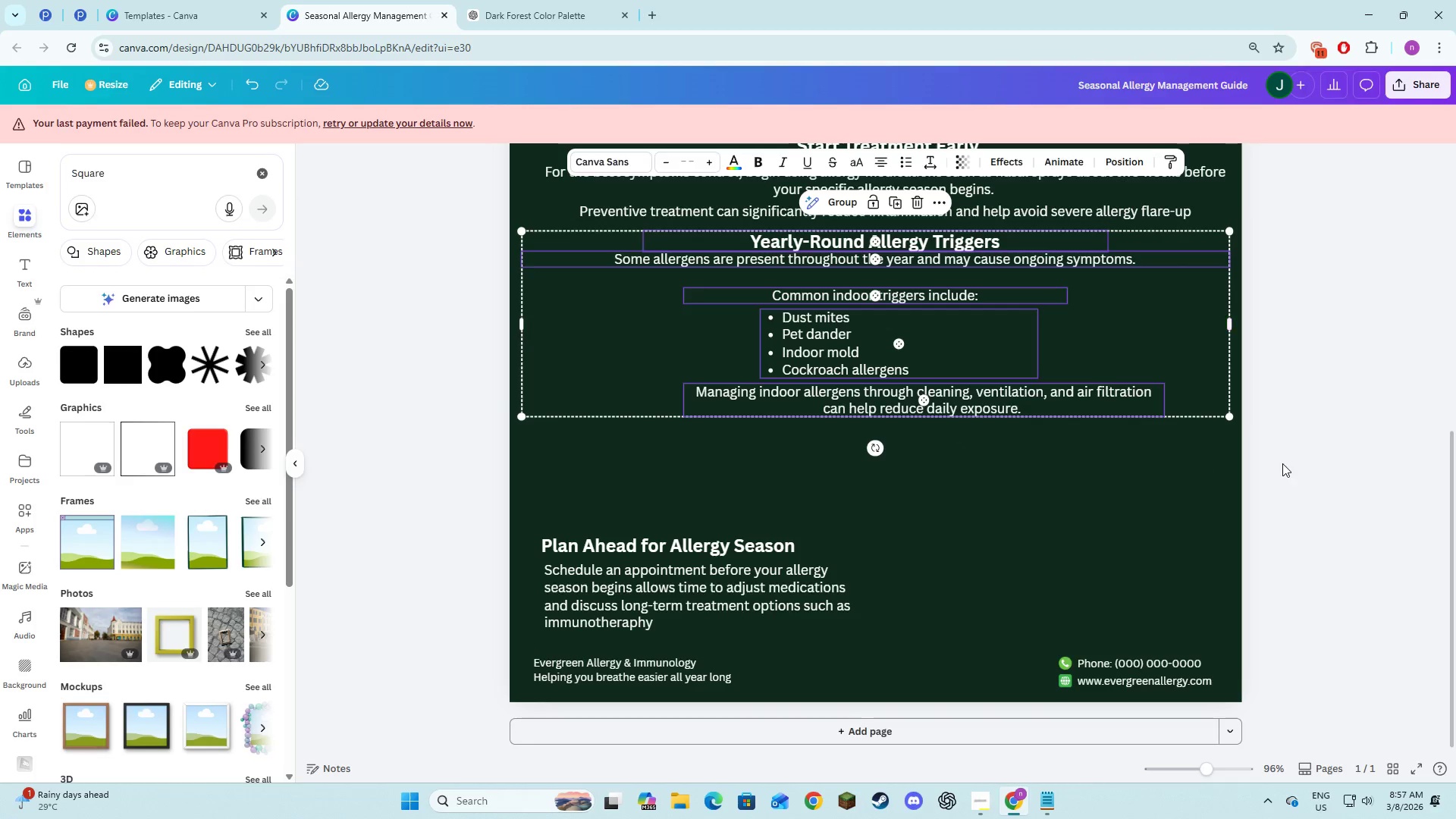 
left_click([1282, 463])
 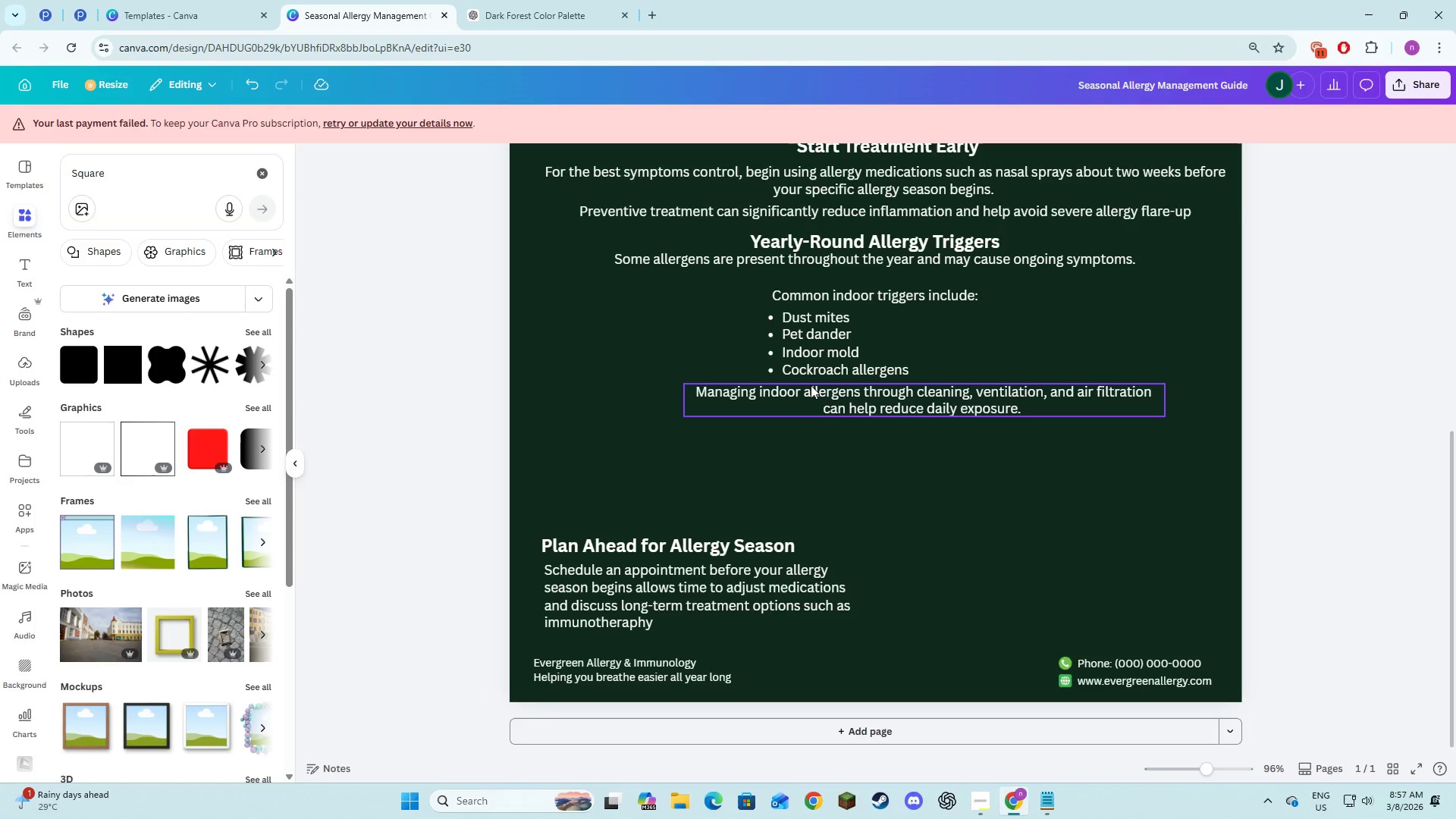 
left_click([811, 385])
 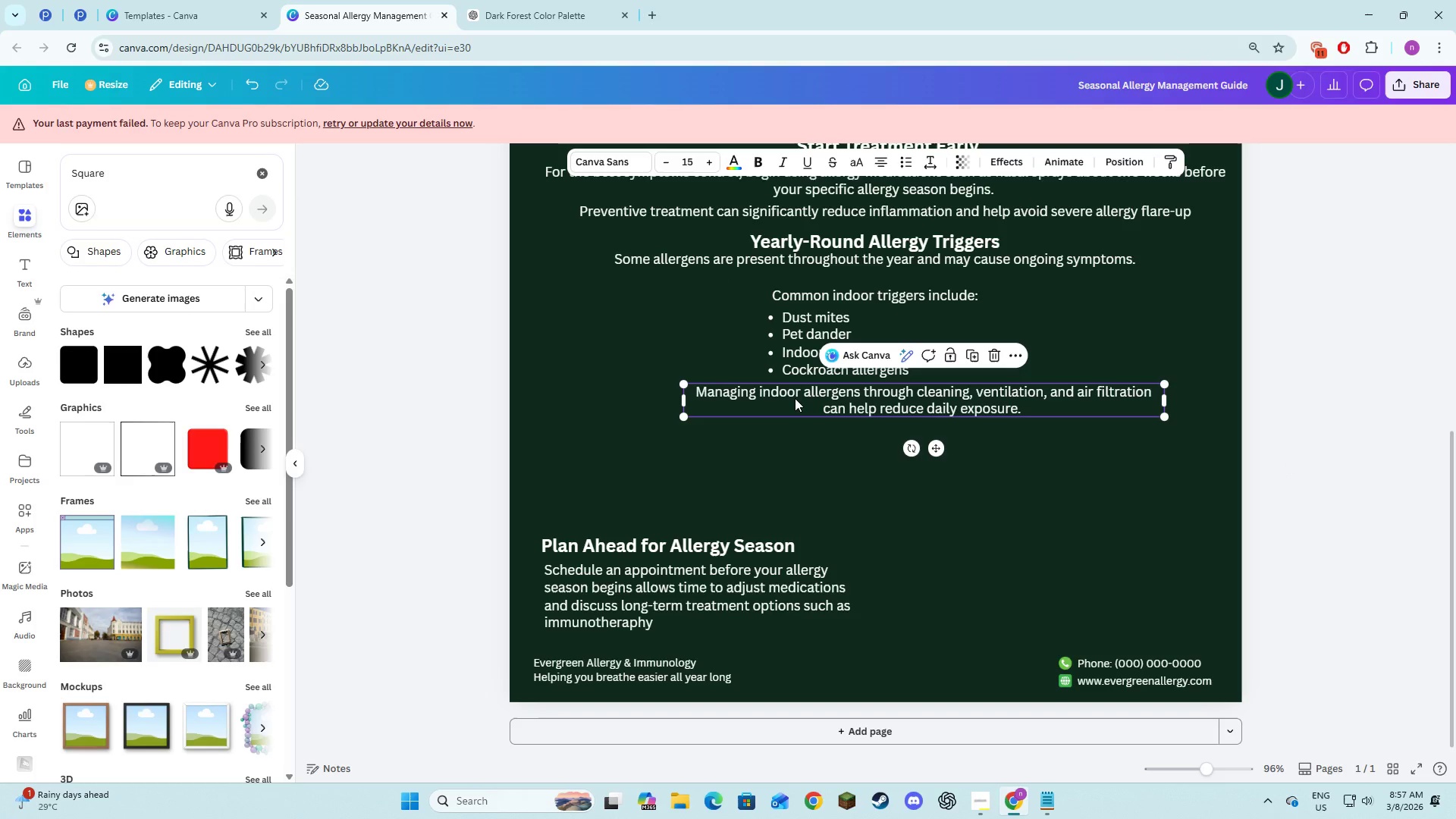 
left_click_drag(start_coordinate=[795, 398], to_coordinate=[739, 404])
 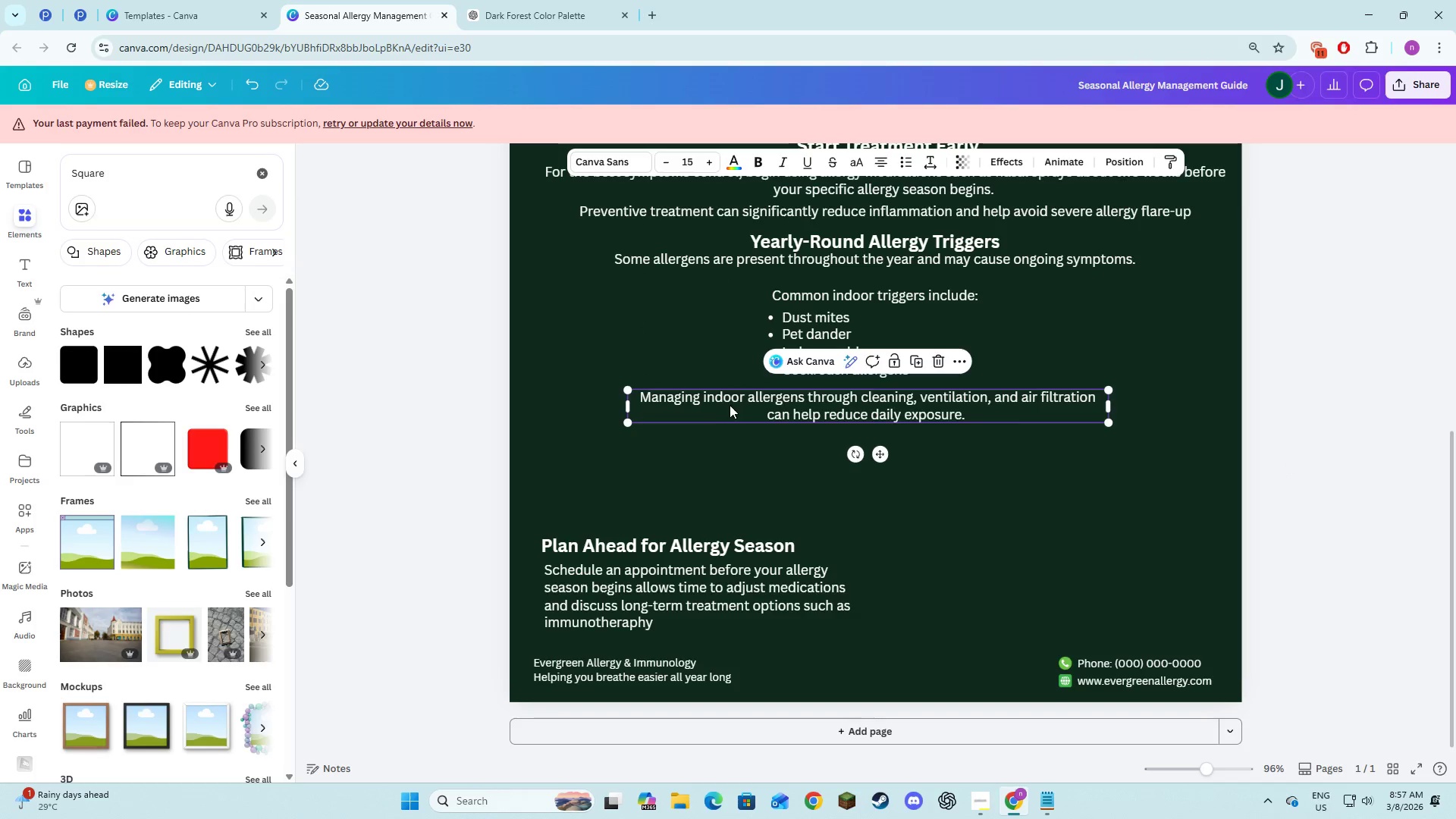 
left_click_drag(start_coordinate=[728, 405], to_coordinate=[683, 401])
 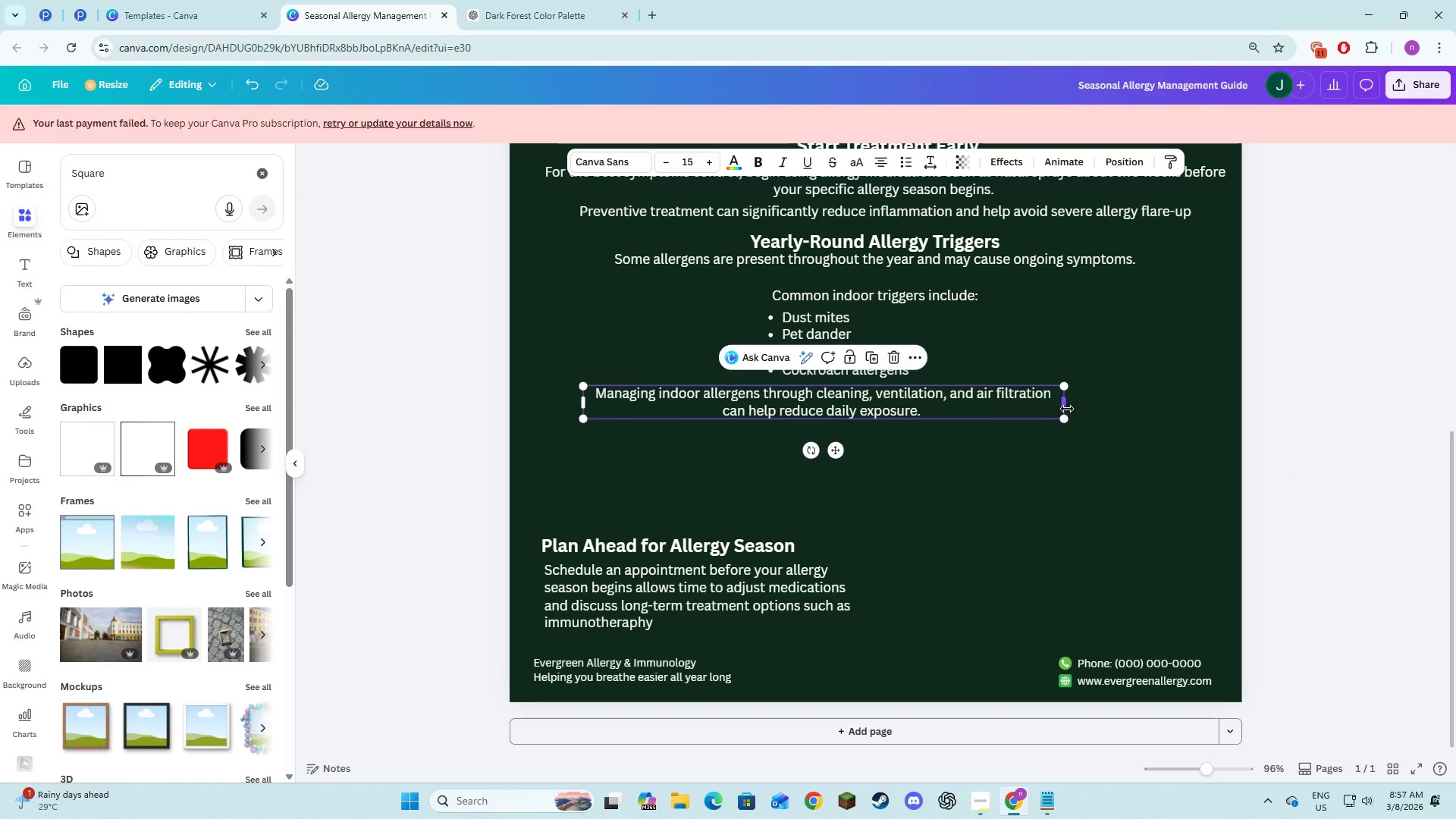 
left_click_drag(start_coordinate=[1067, 405], to_coordinate=[1217, 419])
 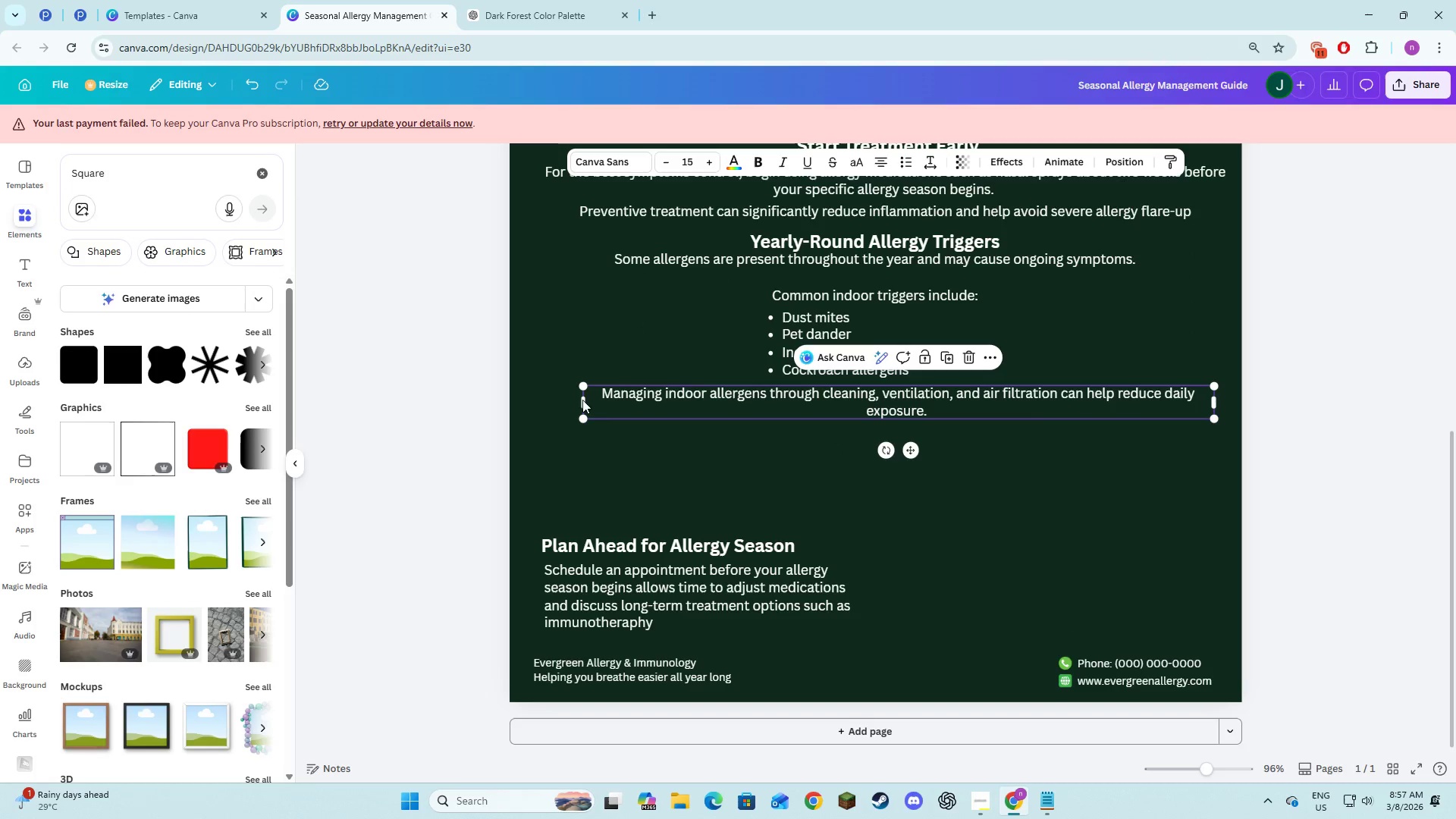 
left_click_drag(start_coordinate=[582, 400], to_coordinate=[549, 397])
 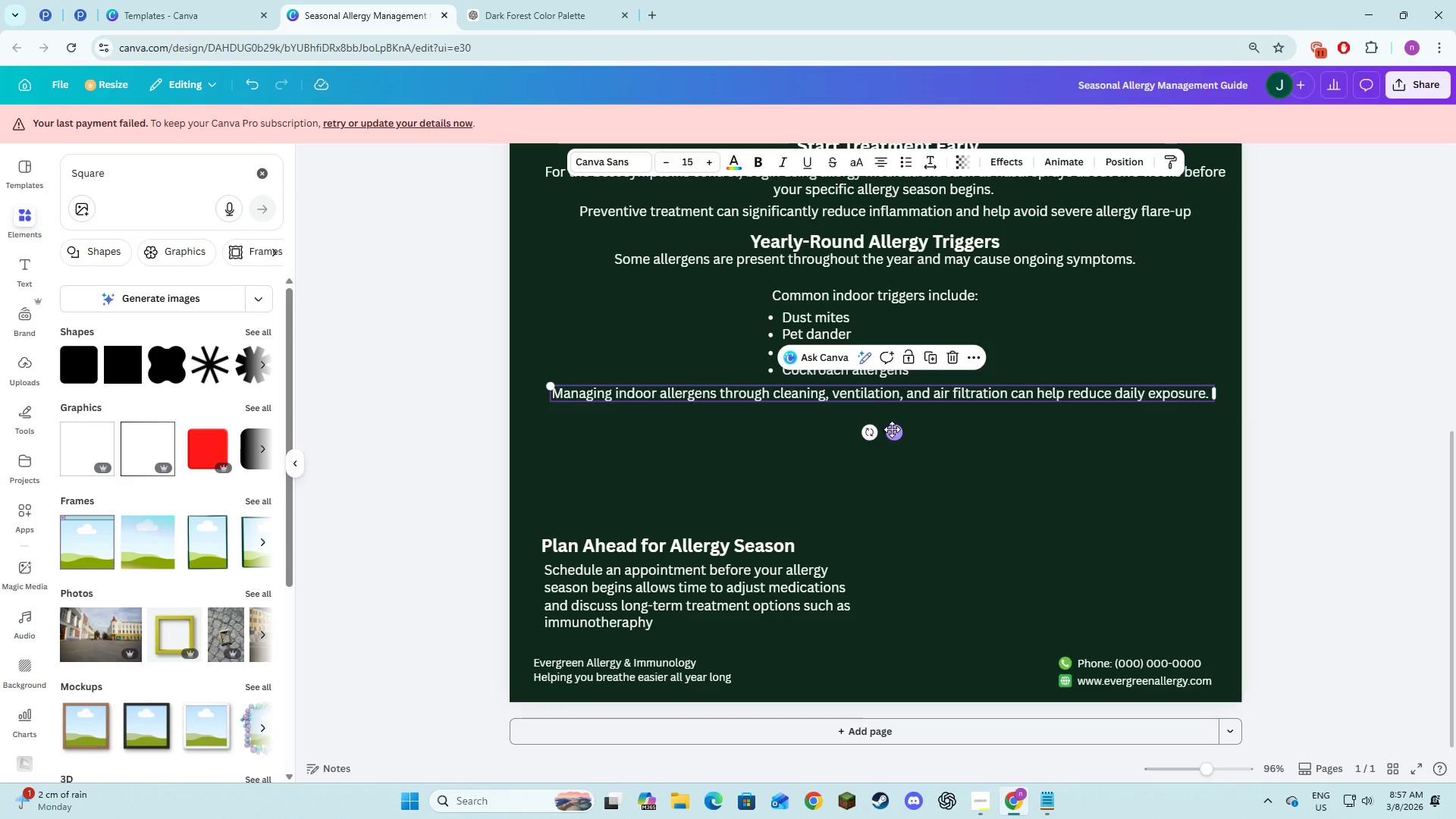 
left_click_drag(start_coordinate=[892, 429], to_coordinate=[886, 433])
 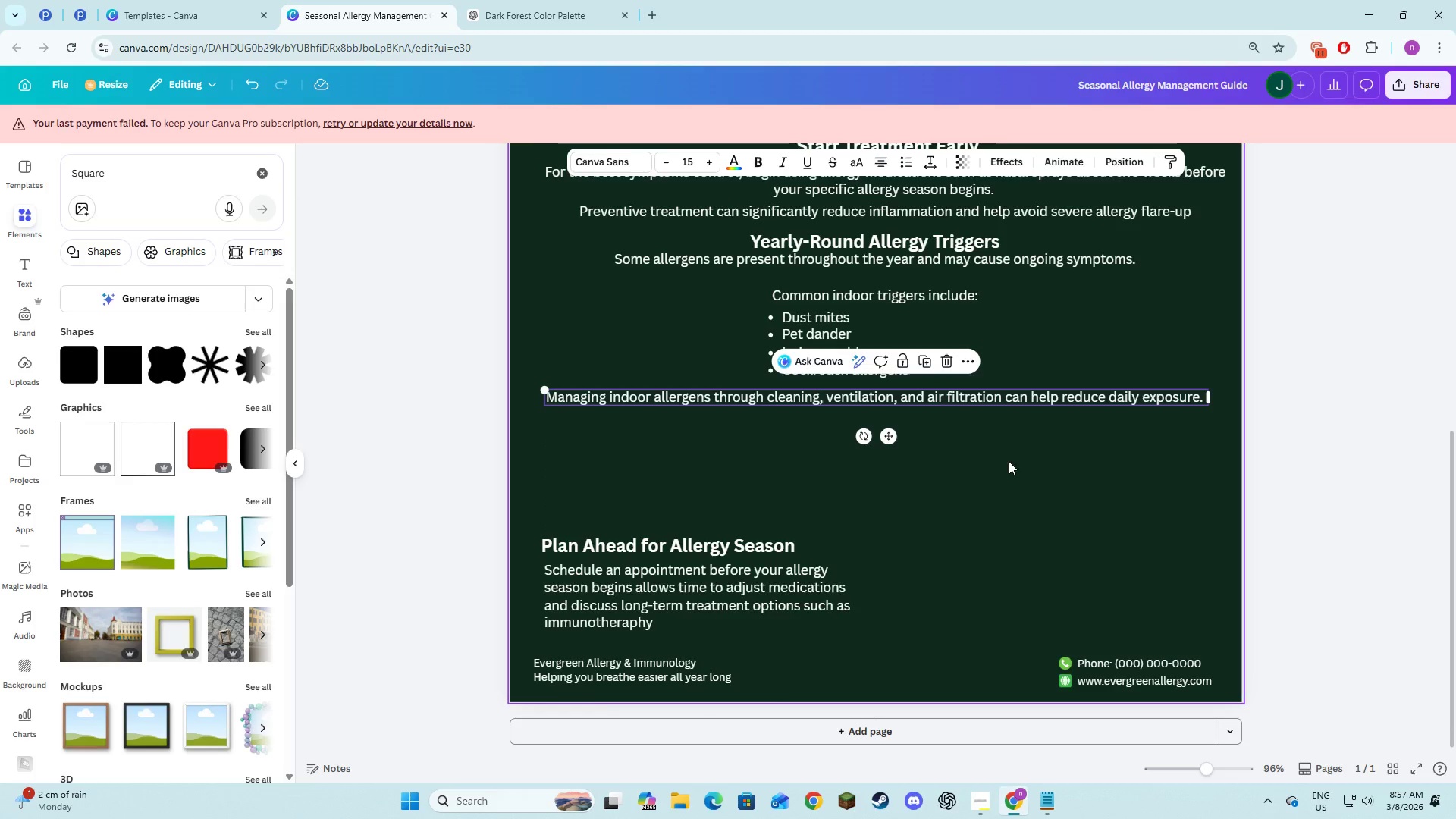 
scroll: coordinate [1009, 461], scroll_direction: up, amount: 3.0
 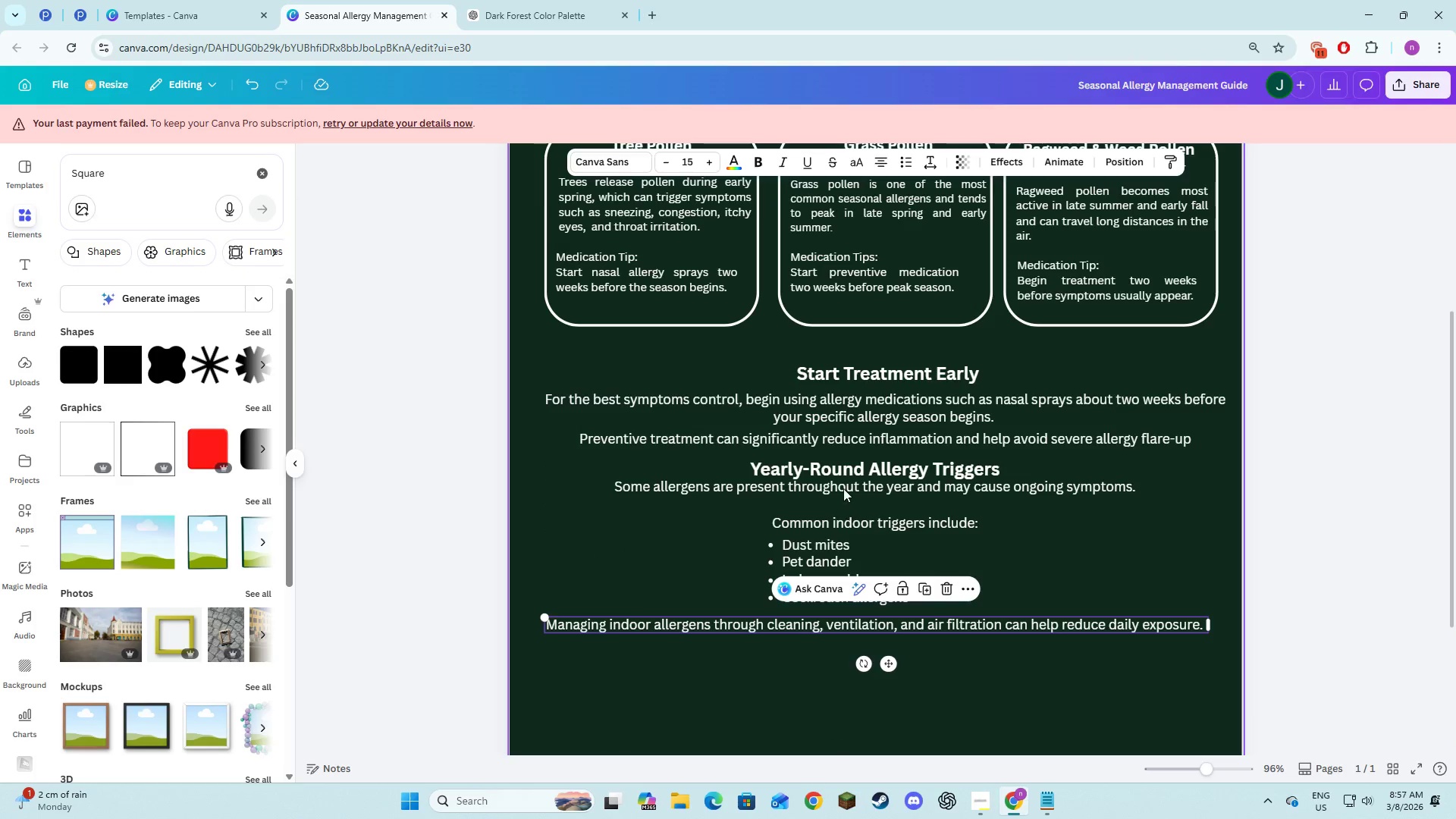 
hold_key(key=ShiftLeft, duration=1.5)
left_click([846, 474])
 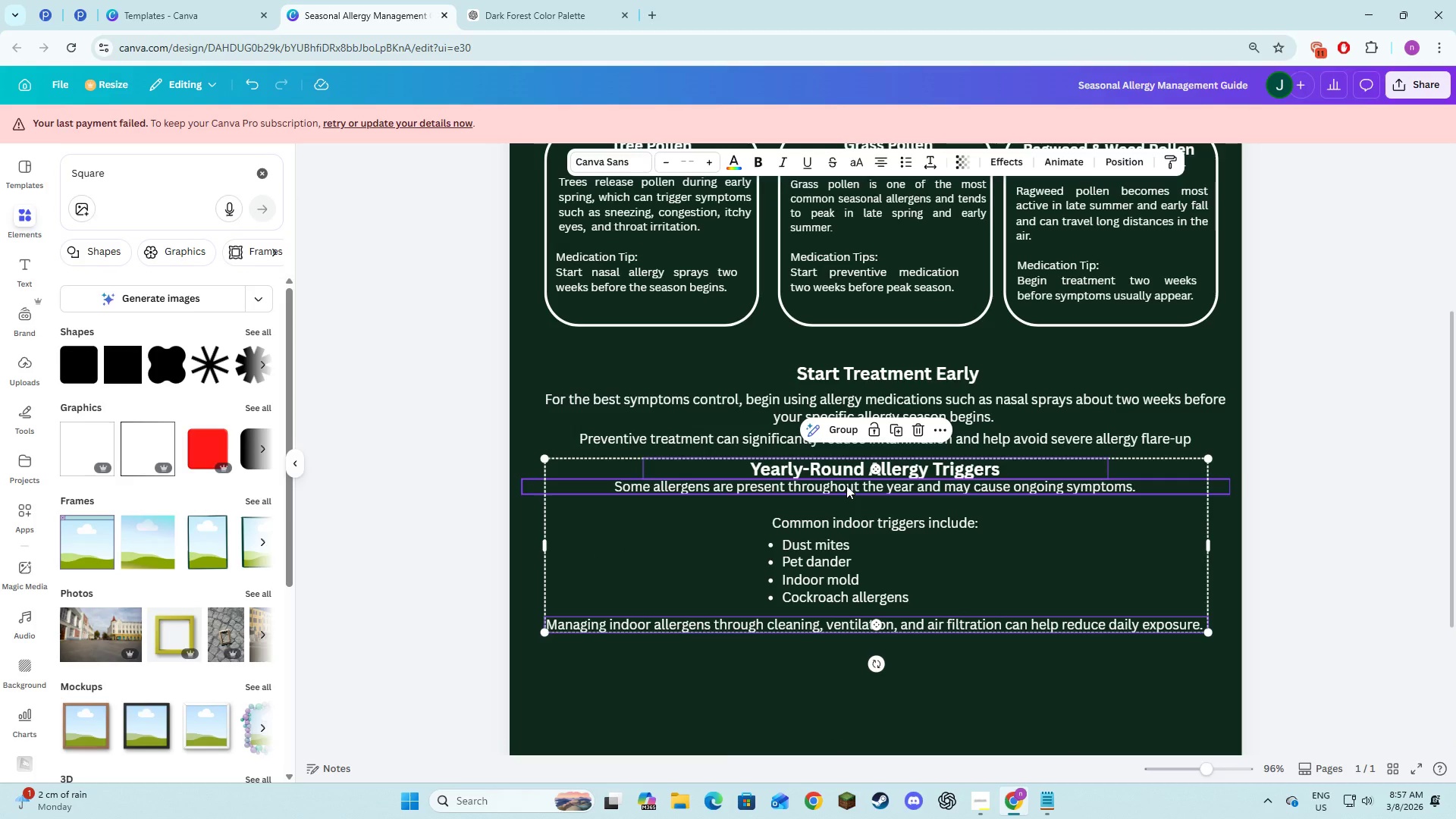 
double_click([846, 485])
 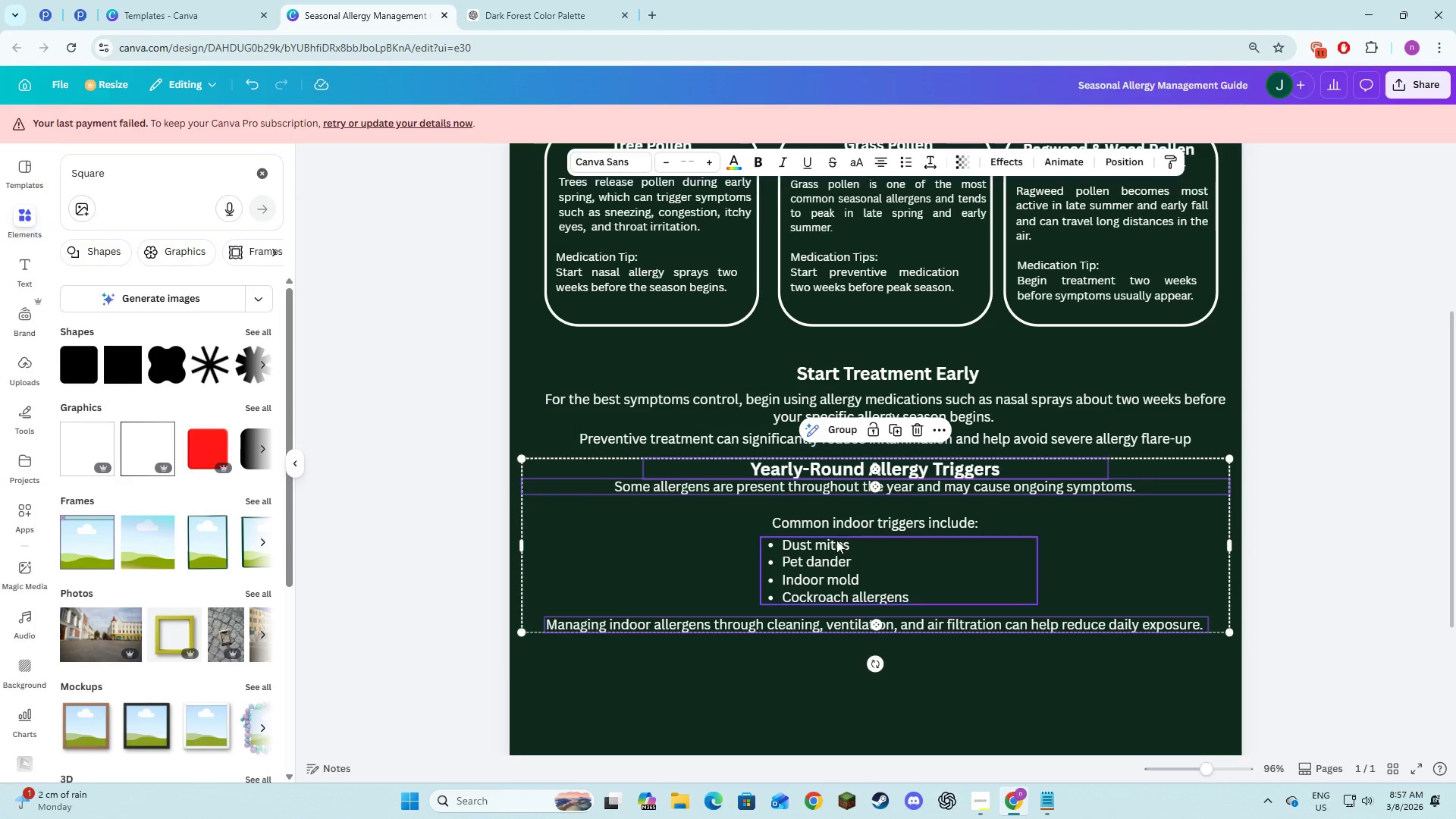 
triple_click([836, 540])
 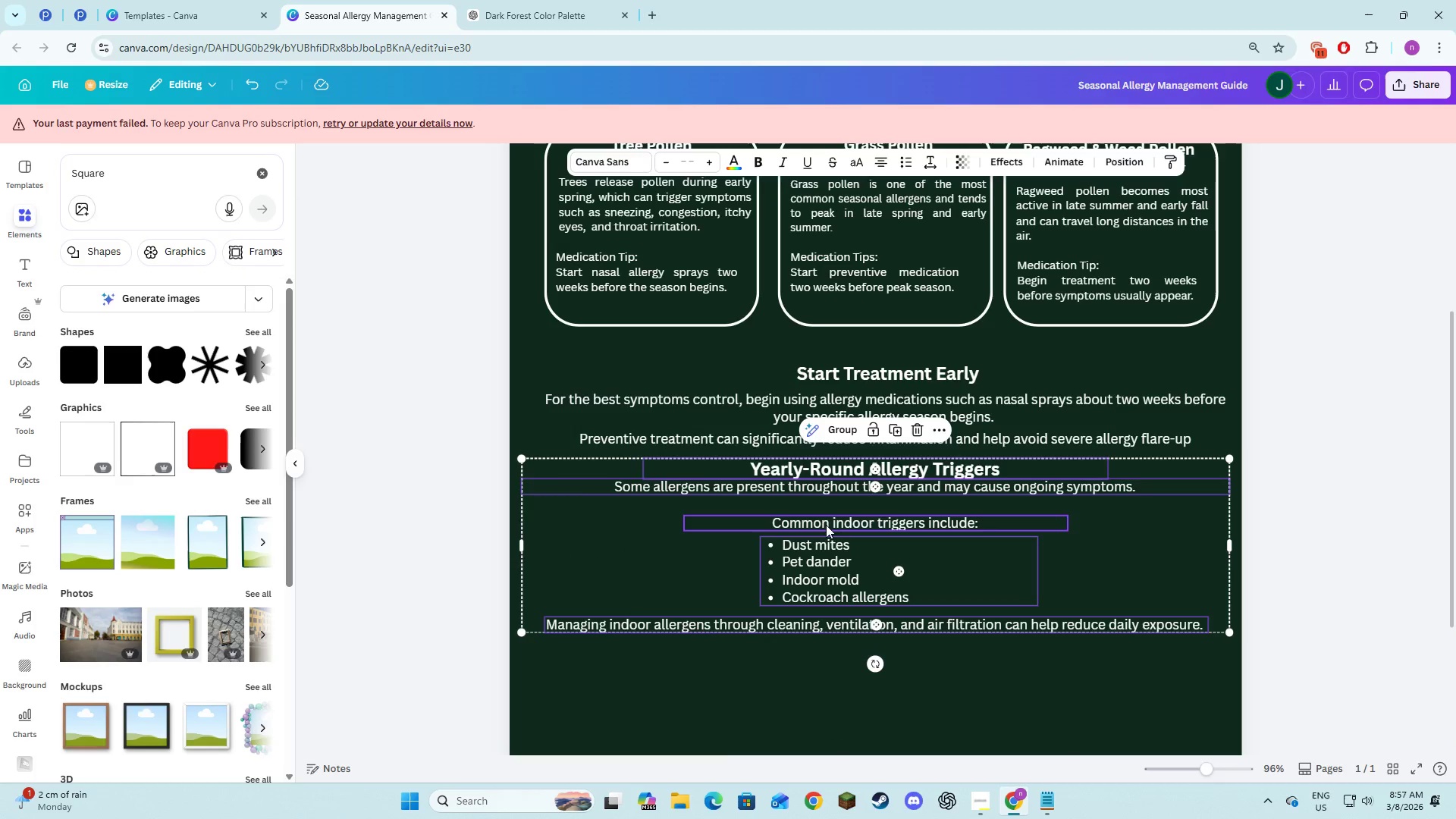 
hold_key(key=ShiftLeft, duration=1.52)
left_click([825, 521])
 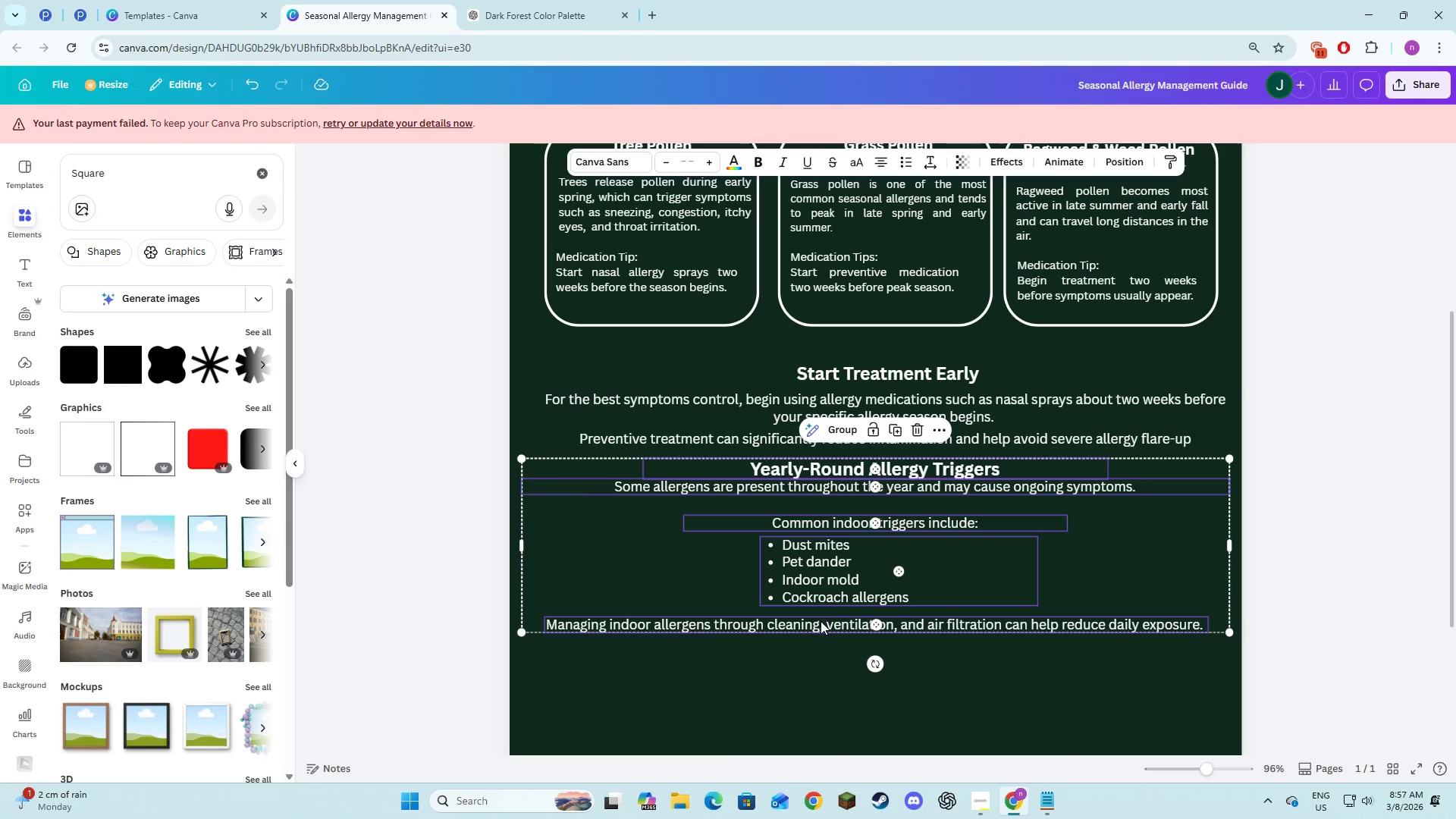 
left_click([821, 621])
 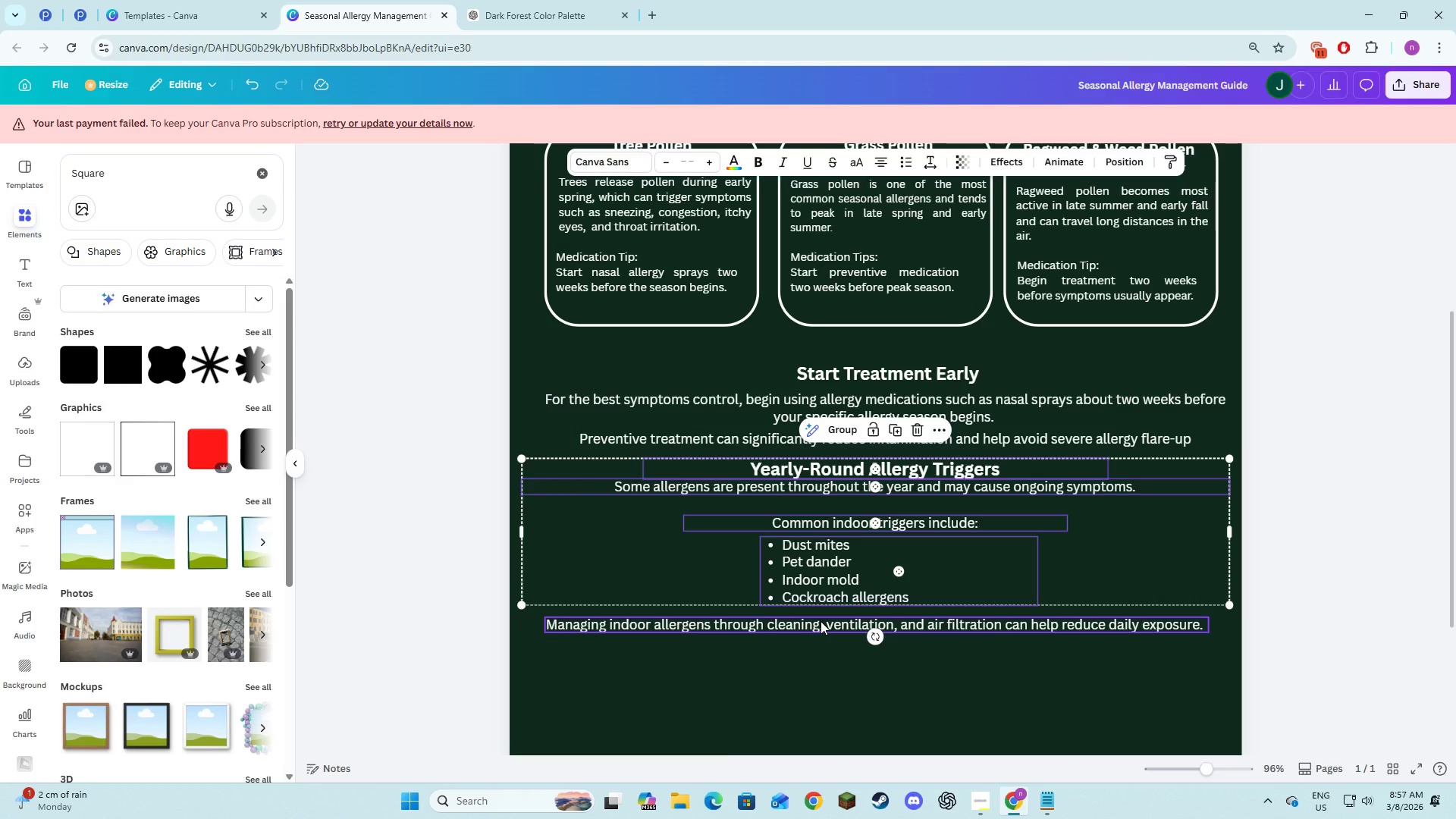 
hold_key(key=ShiftLeft, duration=1.51)
left_click([821, 621])
 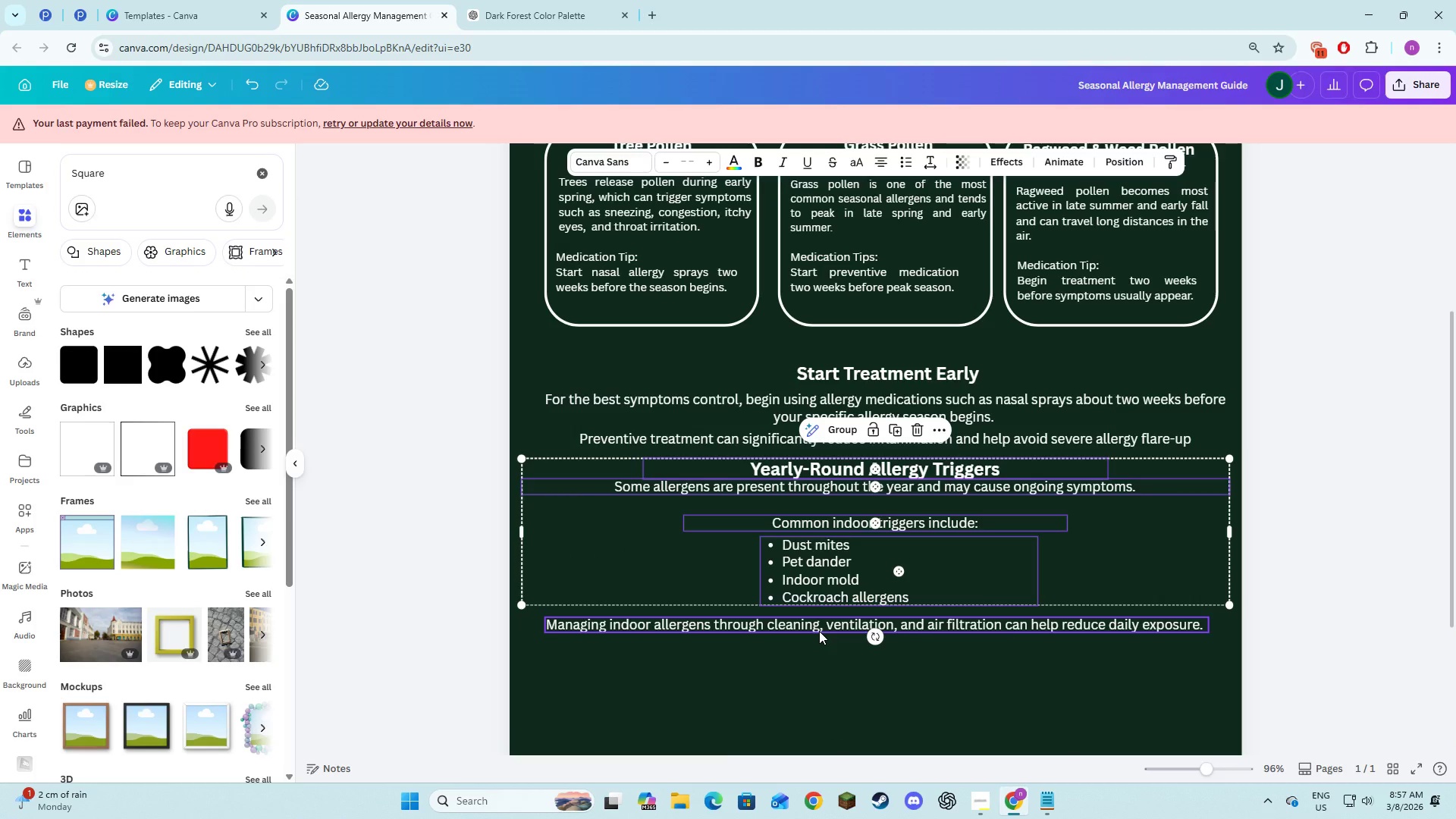 
hold_key(key=ShiftLeft, duration=0.75)
left_click([818, 631])
 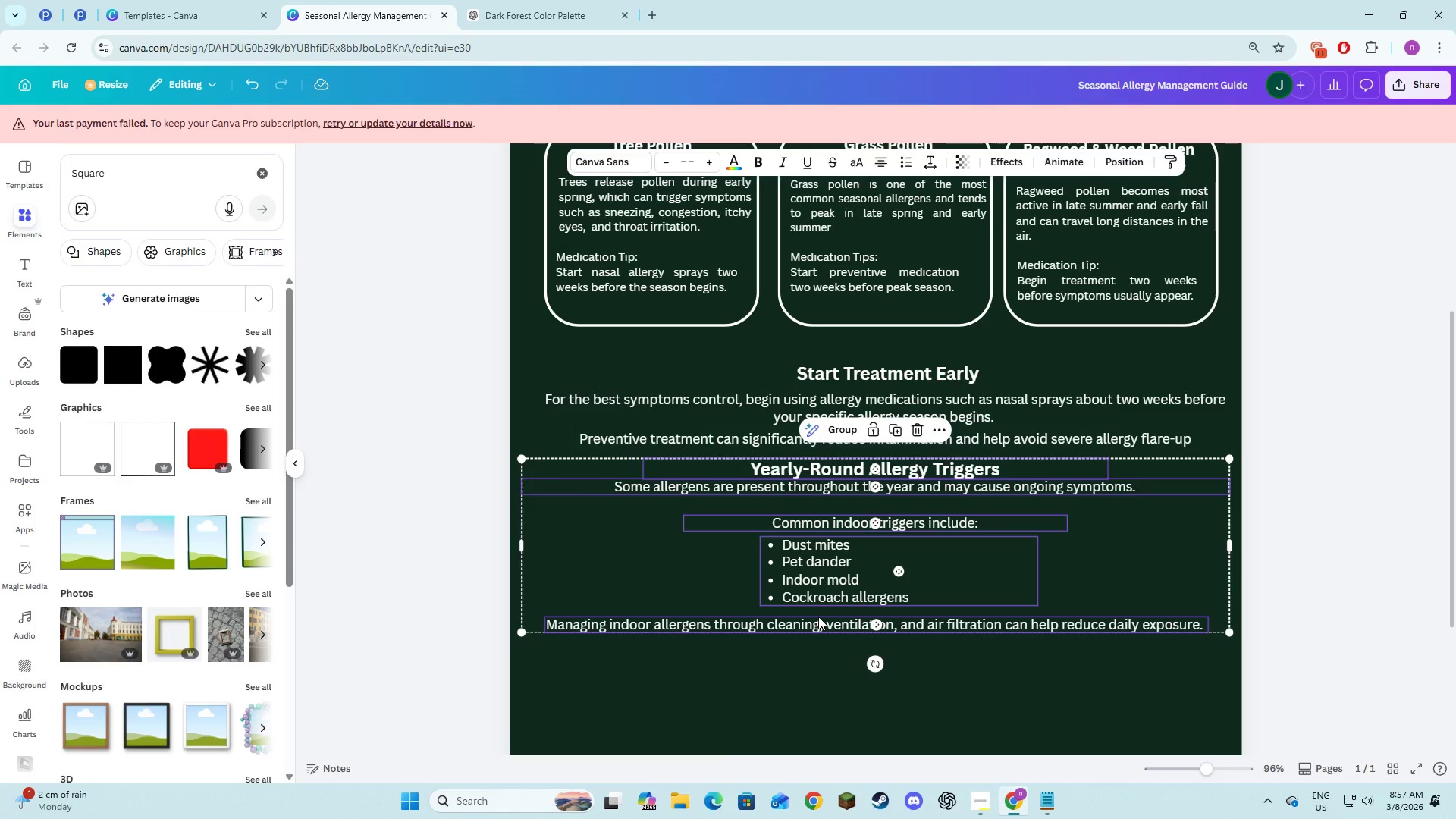 
left_click_drag(start_coordinate=[818, 617], to_coordinate=[822, 635])
 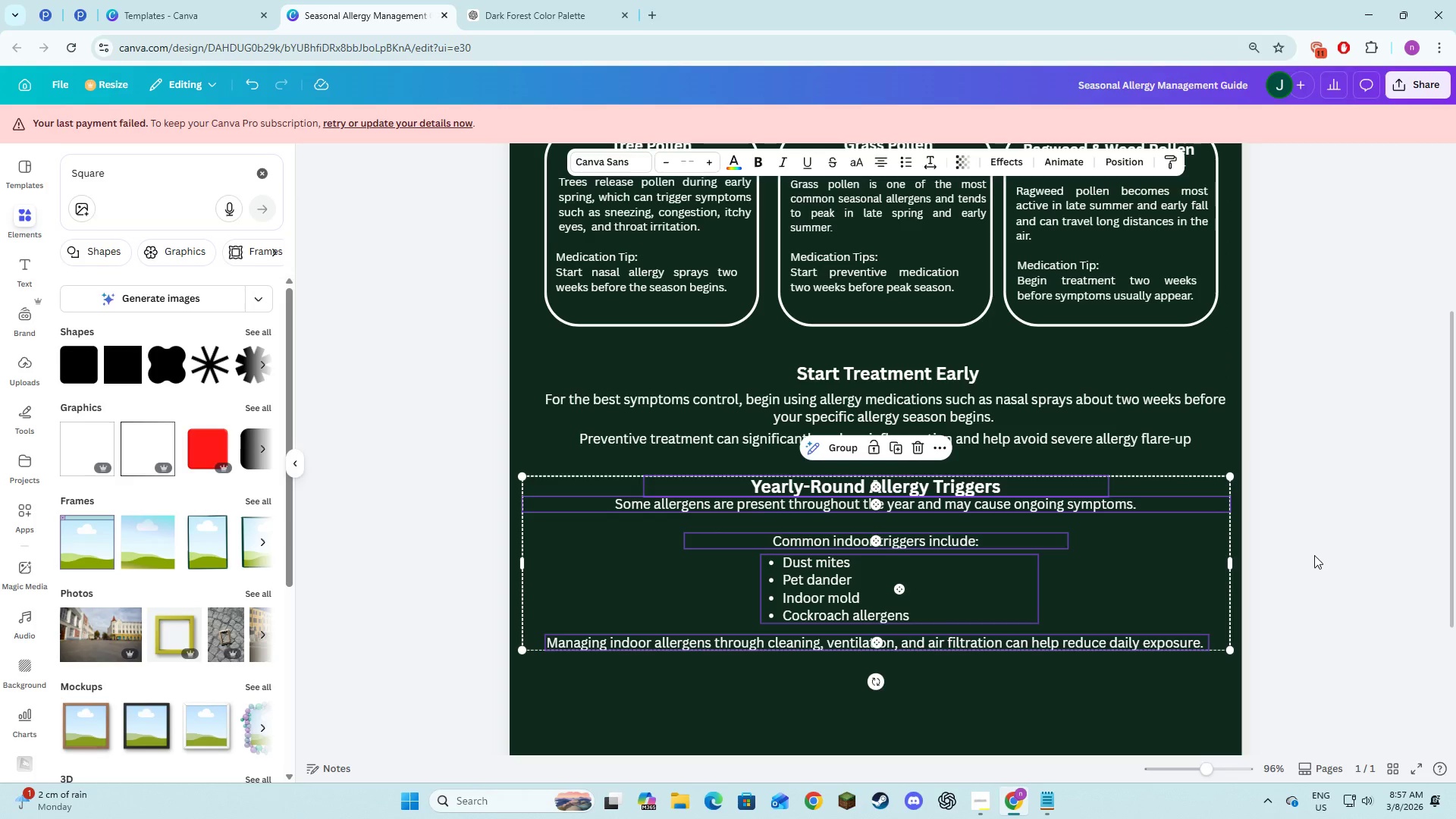 
left_click([1316, 553])
 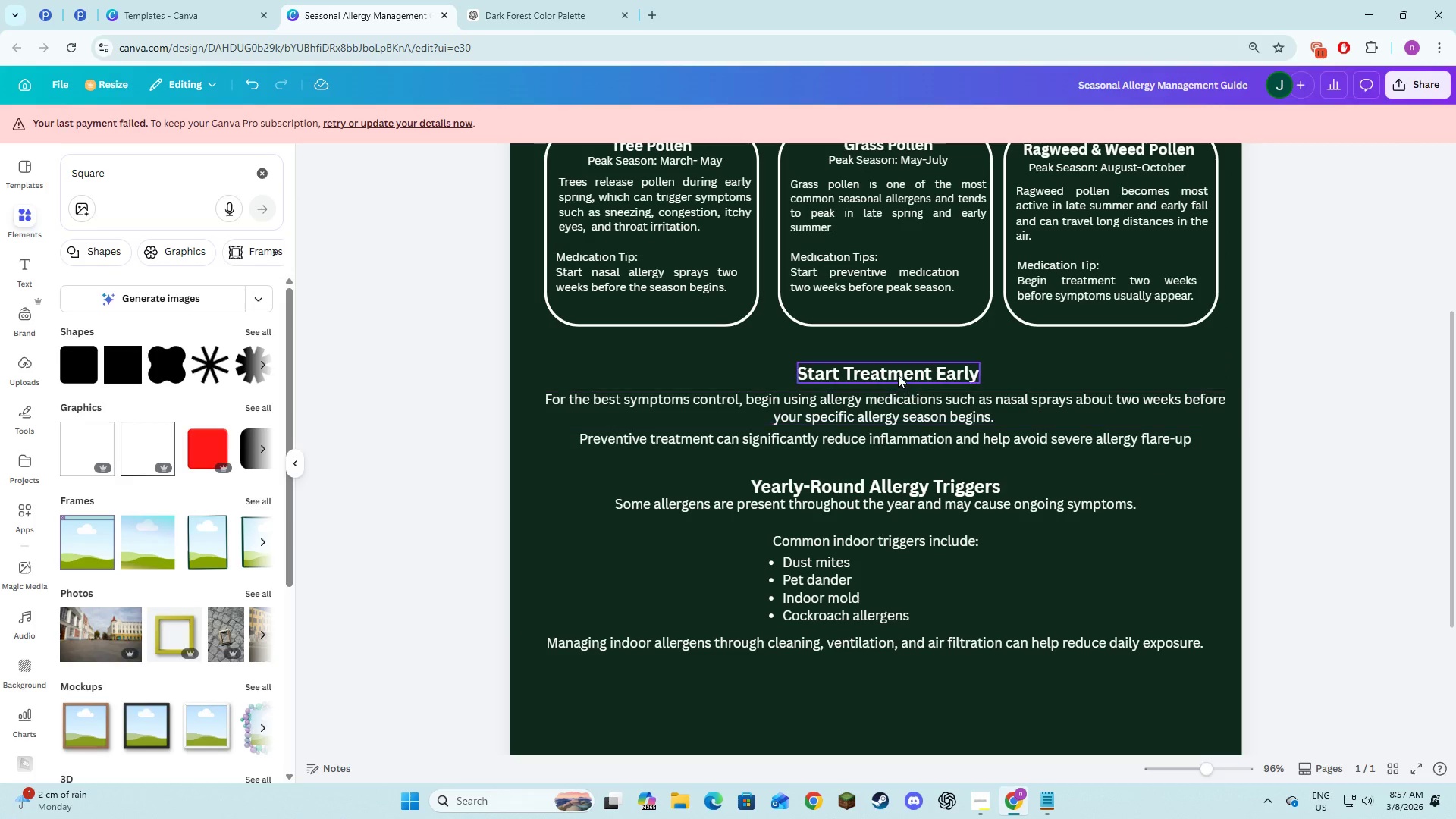 
left_click([898, 374])
 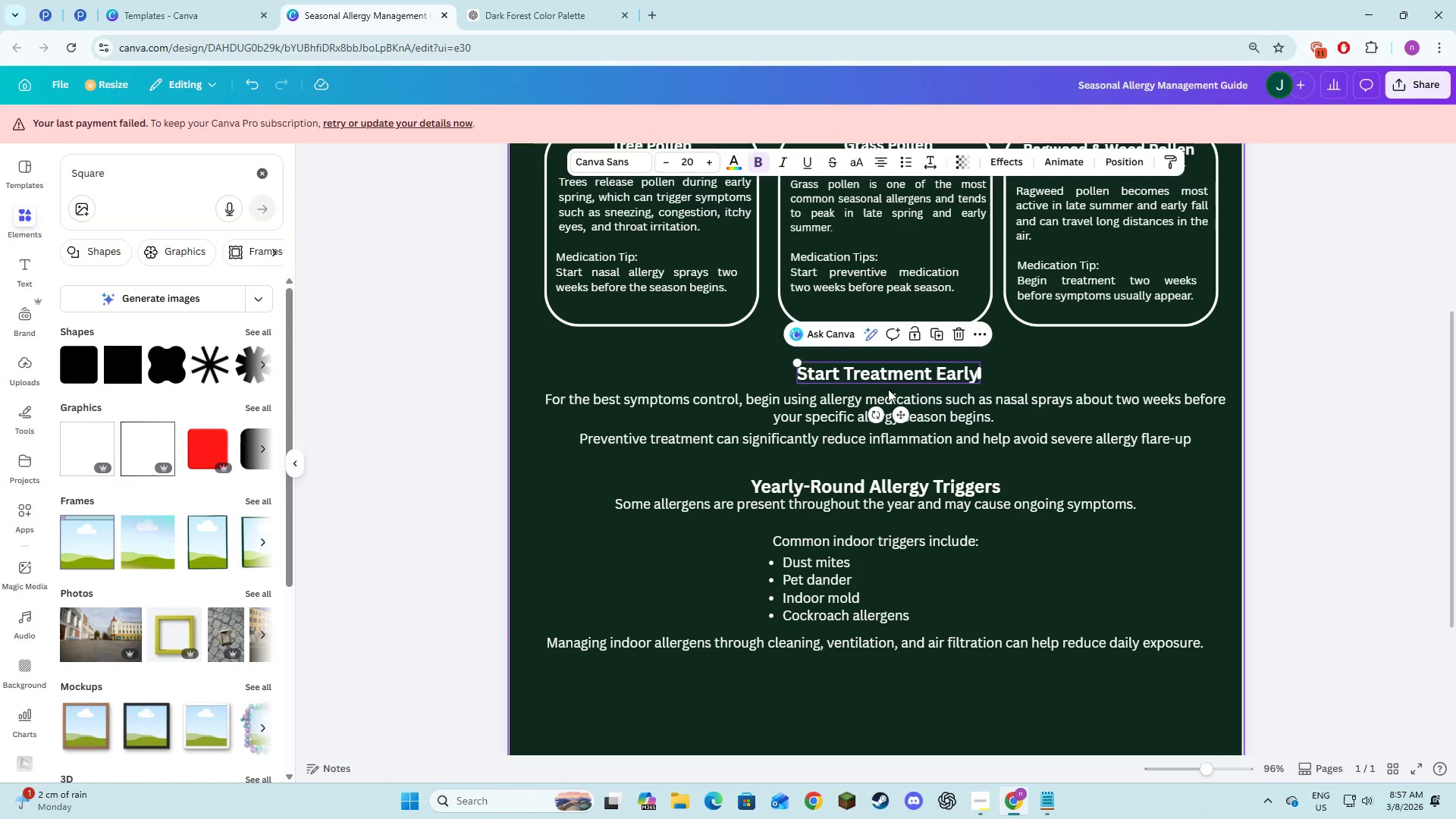 
hold_key(key=ShiftLeft, duration=1.05)
left_click([836, 405])
 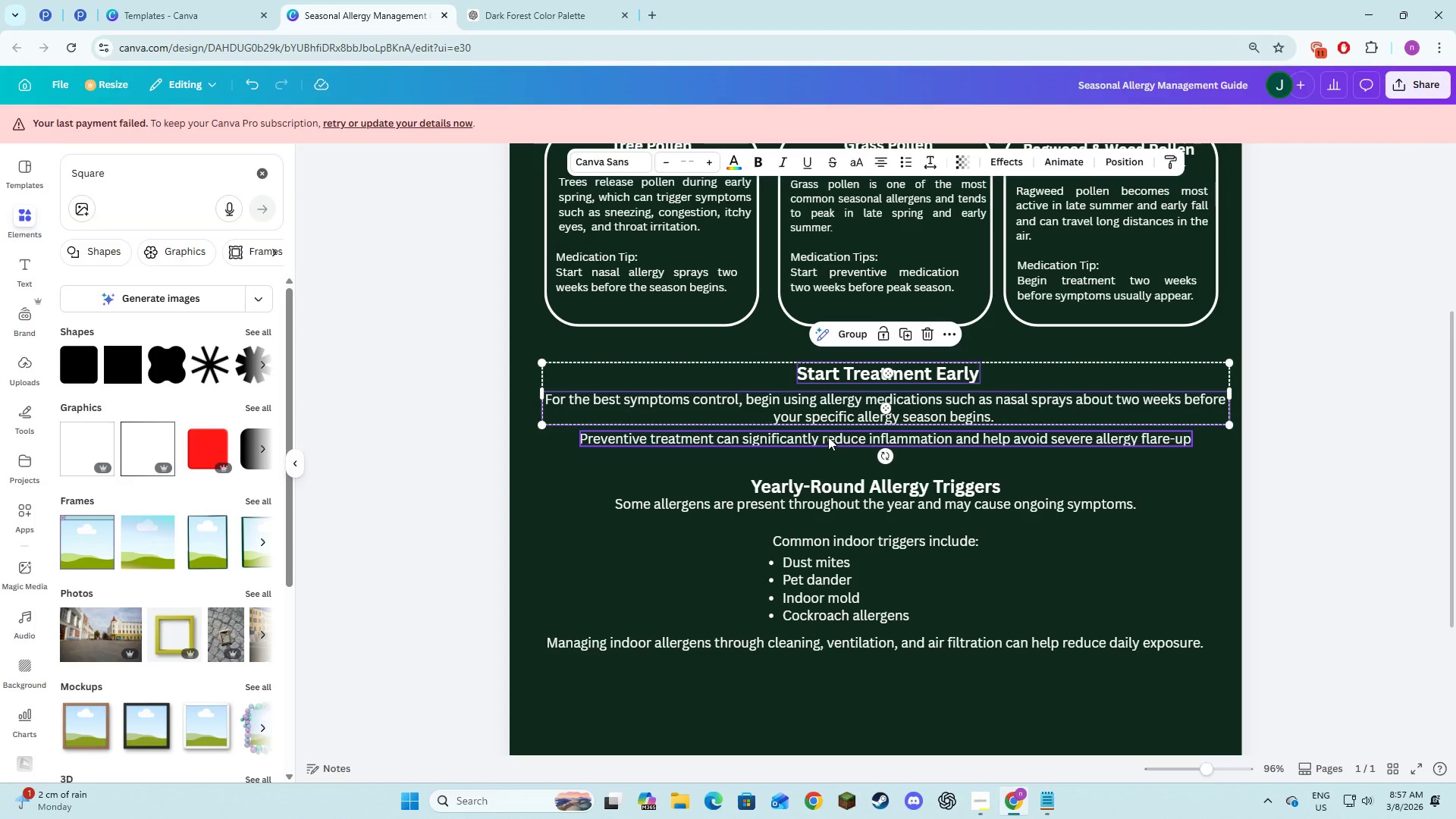 
left_click([828, 437])
 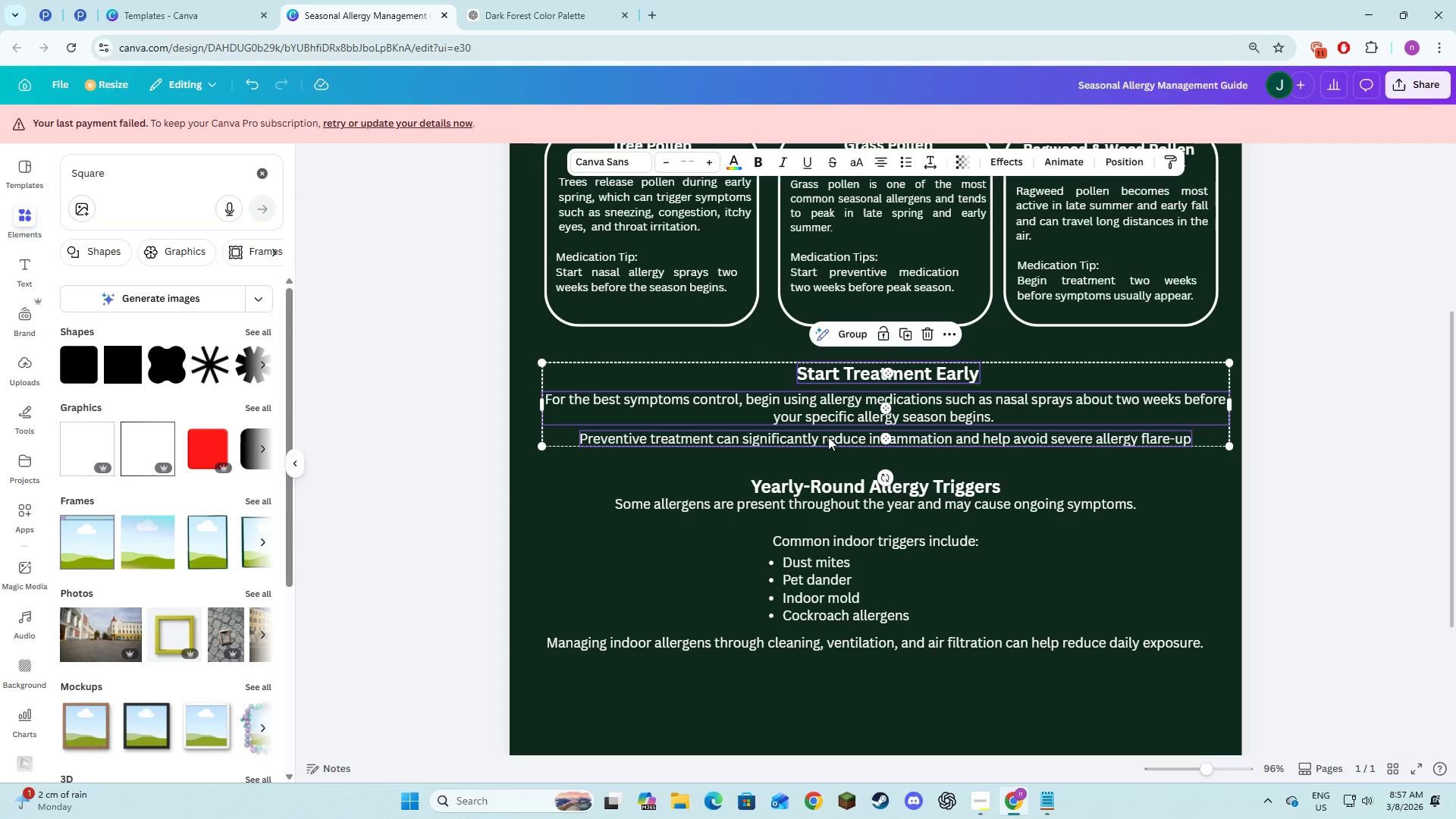 
left_click_drag(start_coordinate=[828, 437], to_coordinate=[811, 435])
 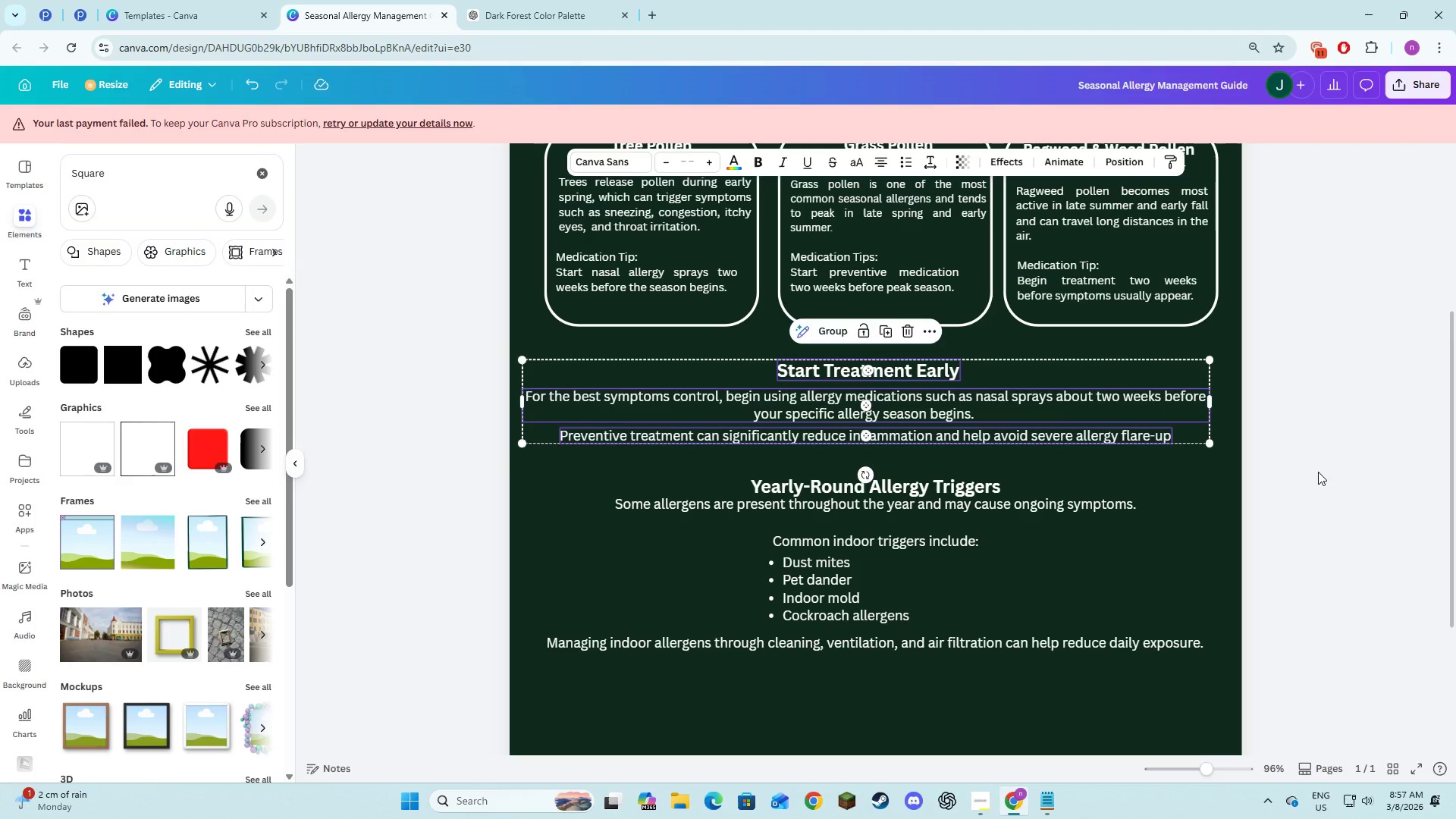 
left_click([1319, 472])
 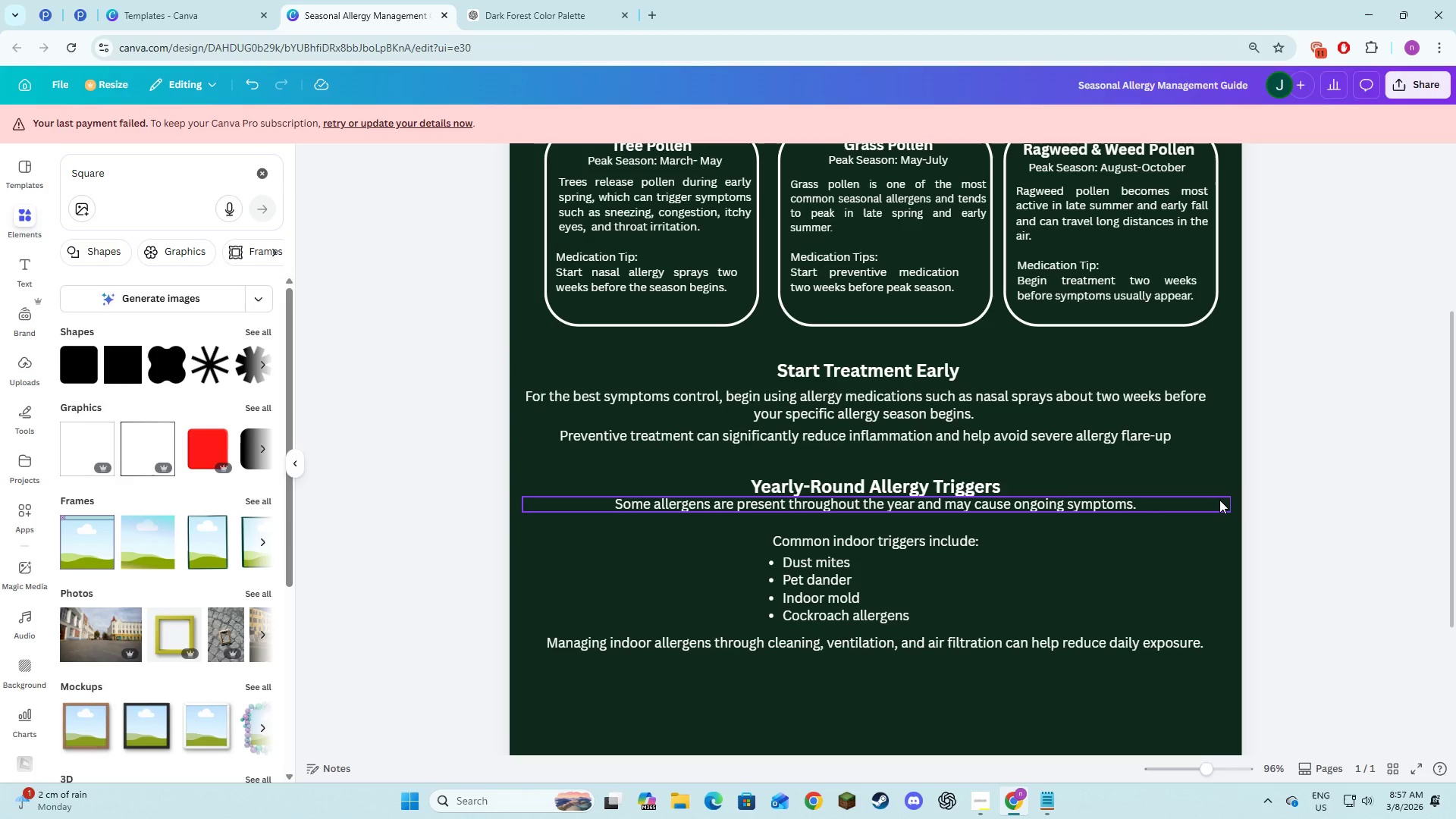 
scroll: coordinate [1223, 500], scroll_direction: down, amount: 2.0
 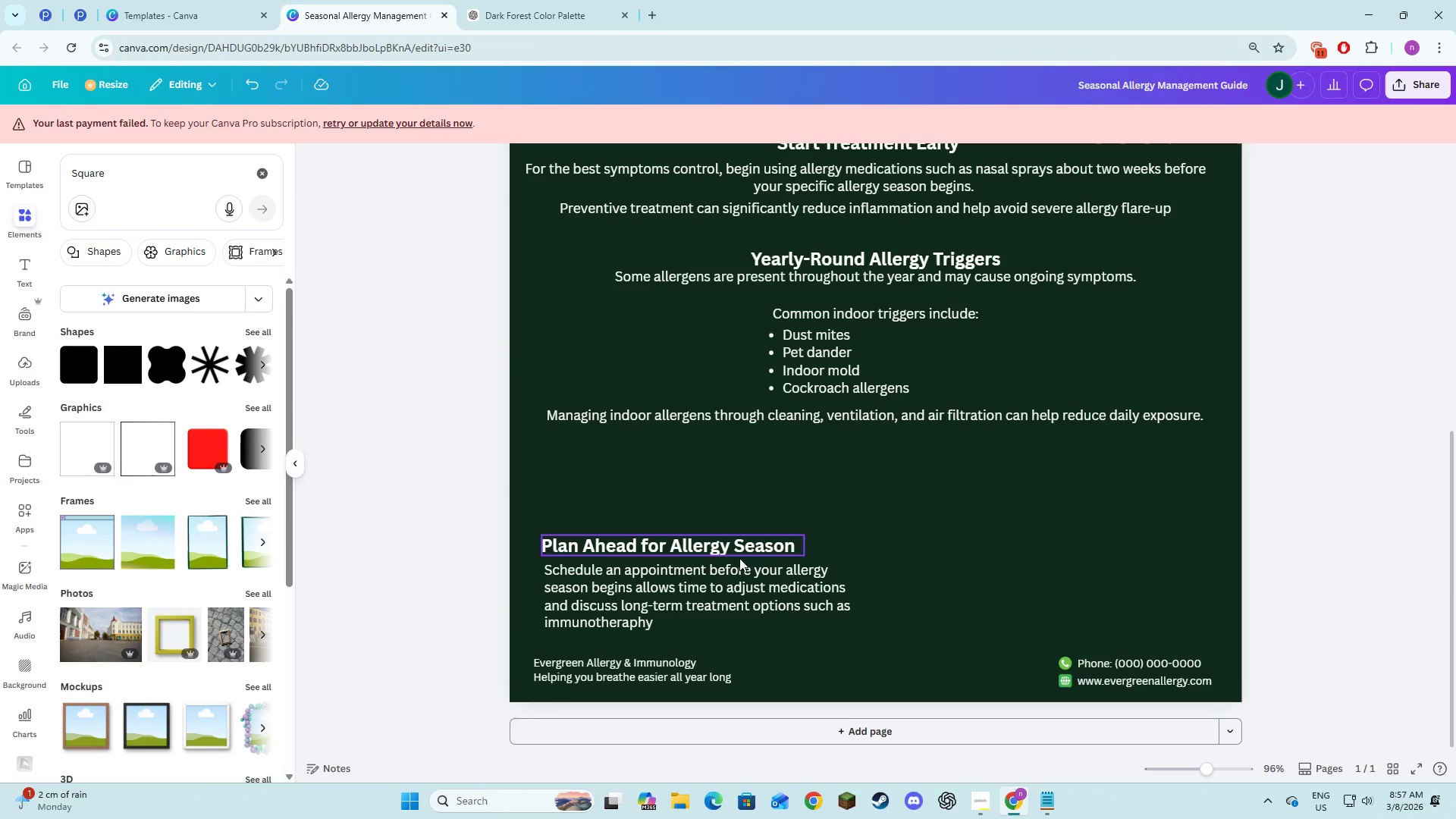 
left_click([735, 565])
 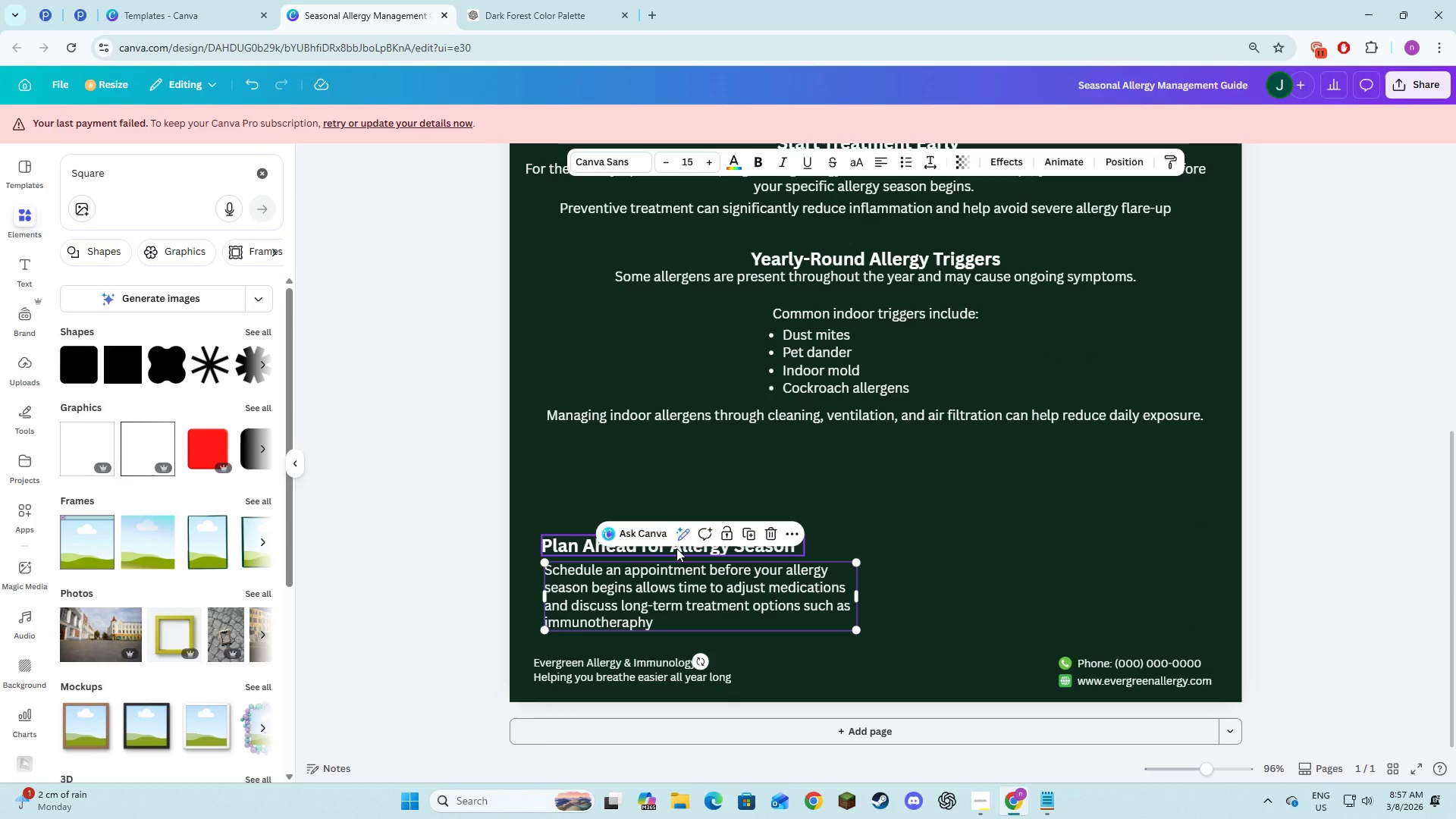 
hold_key(key=ShiftLeft, duration=1.24)
left_click([676, 548])
 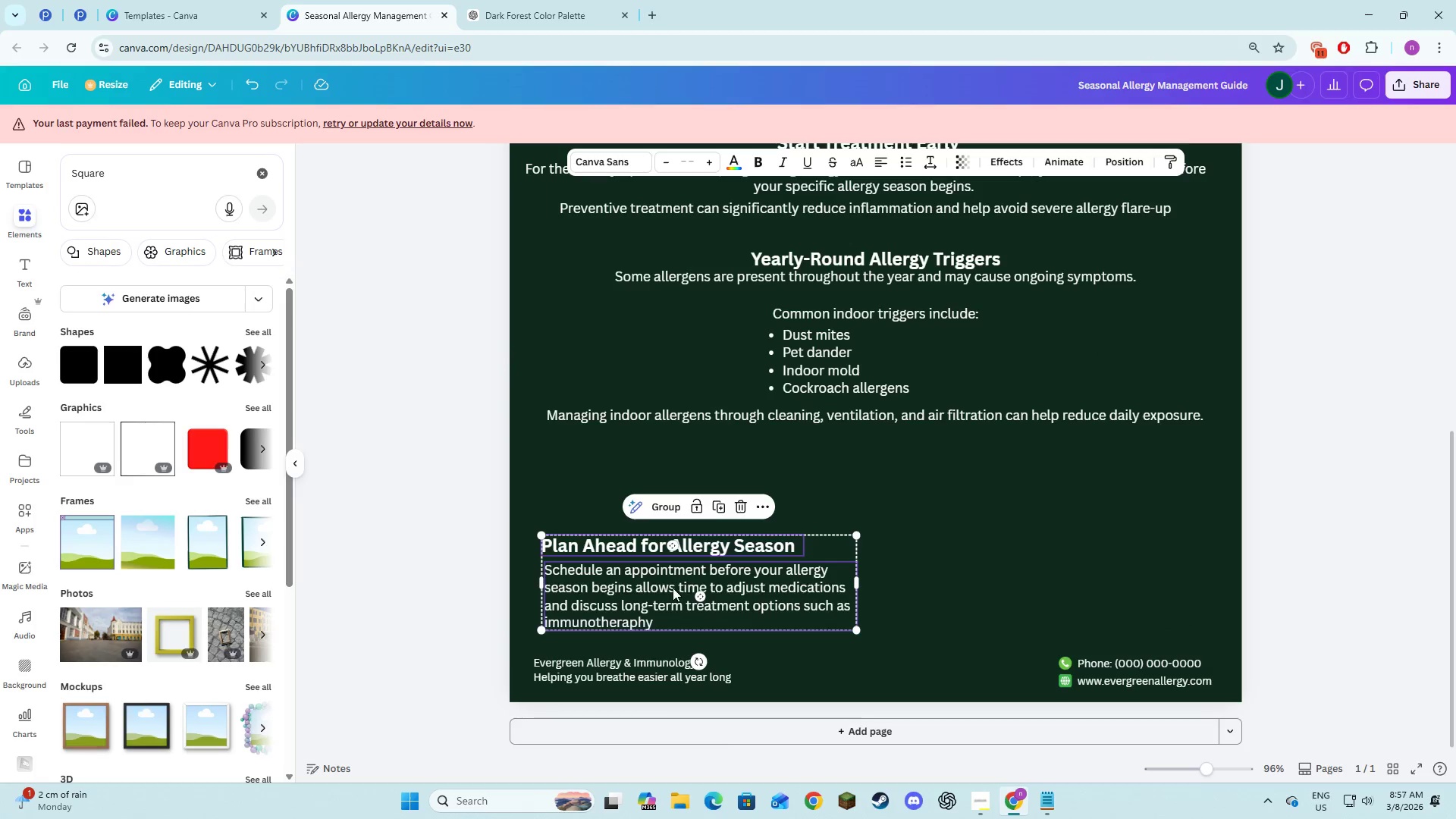 
left_click_drag(start_coordinate=[673, 588], to_coordinate=[839, 495])
 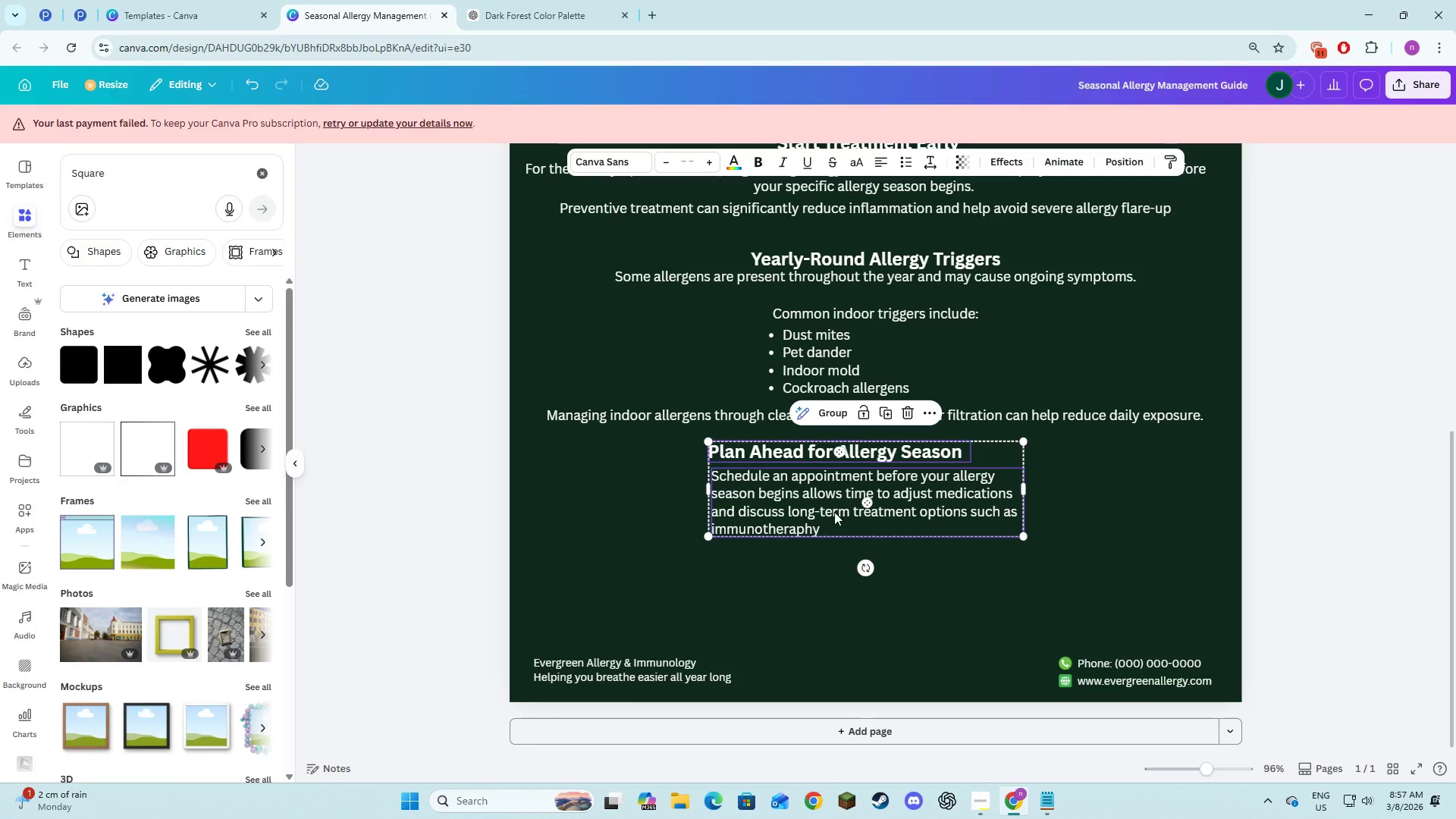 
left_click([834, 512])
 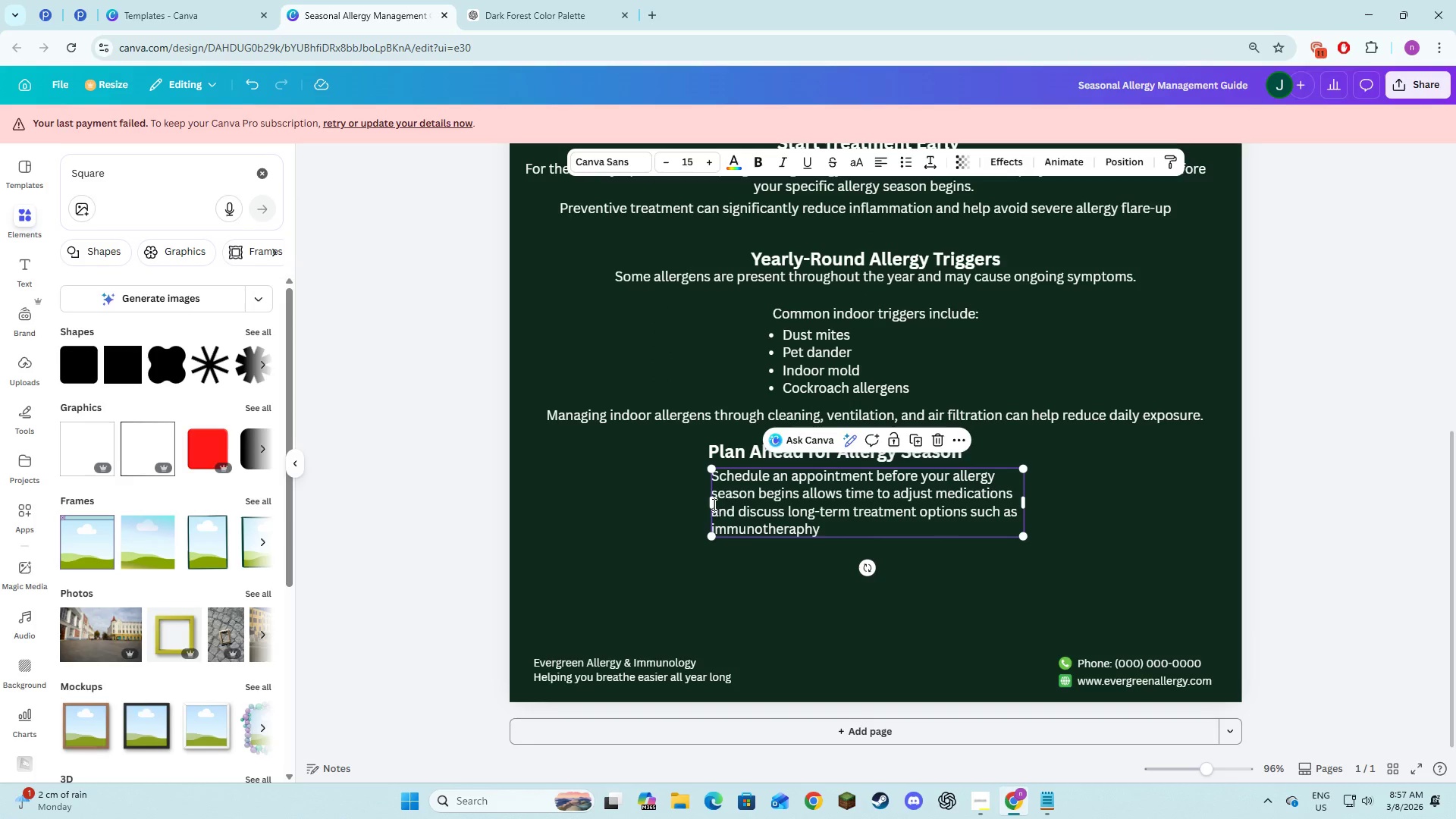 
left_click_drag(start_coordinate=[711, 502], to_coordinate=[544, 510])
 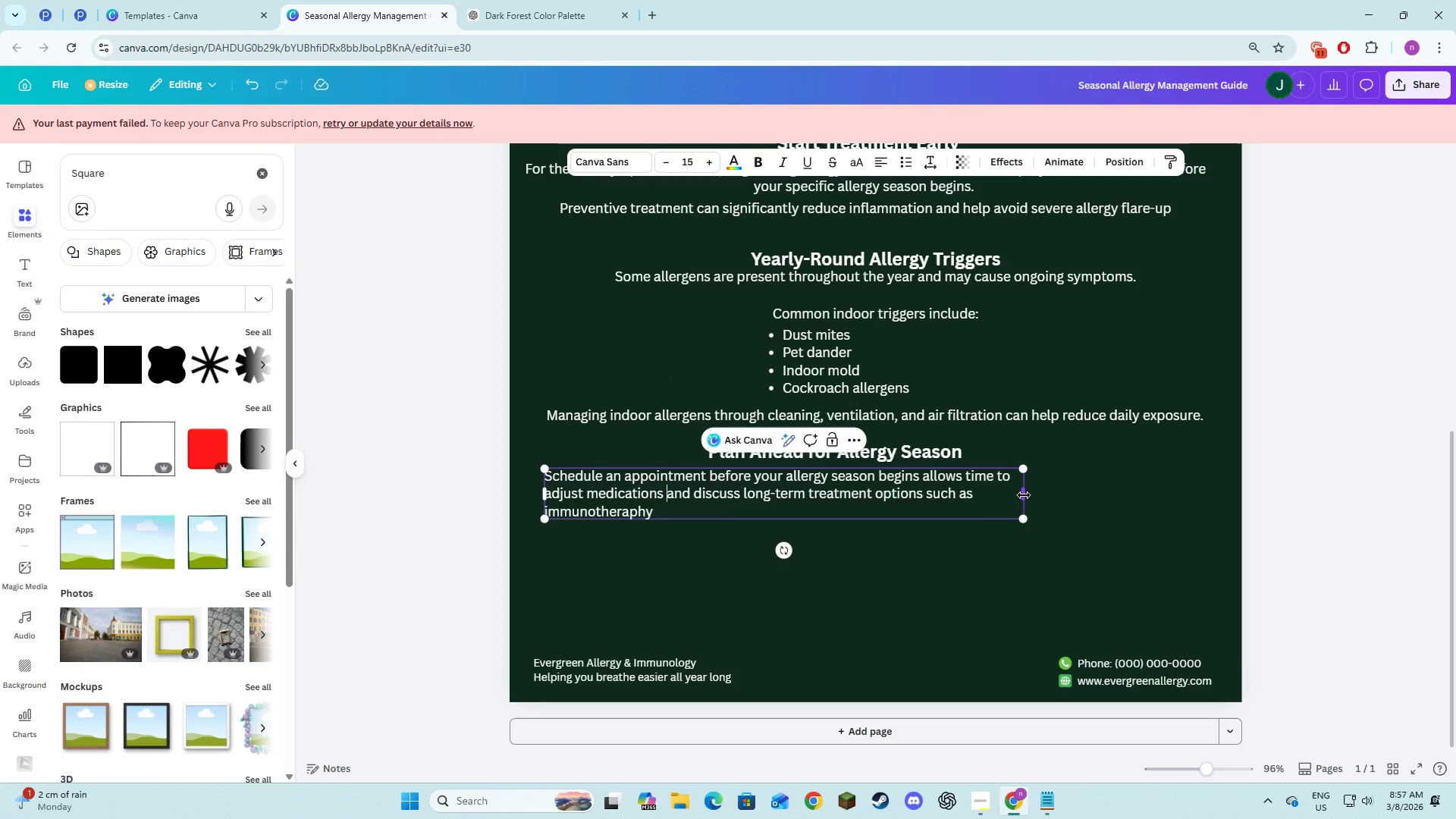 
left_click_drag(start_coordinate=[1024, 495], to_coordinate=[1216, 507])
 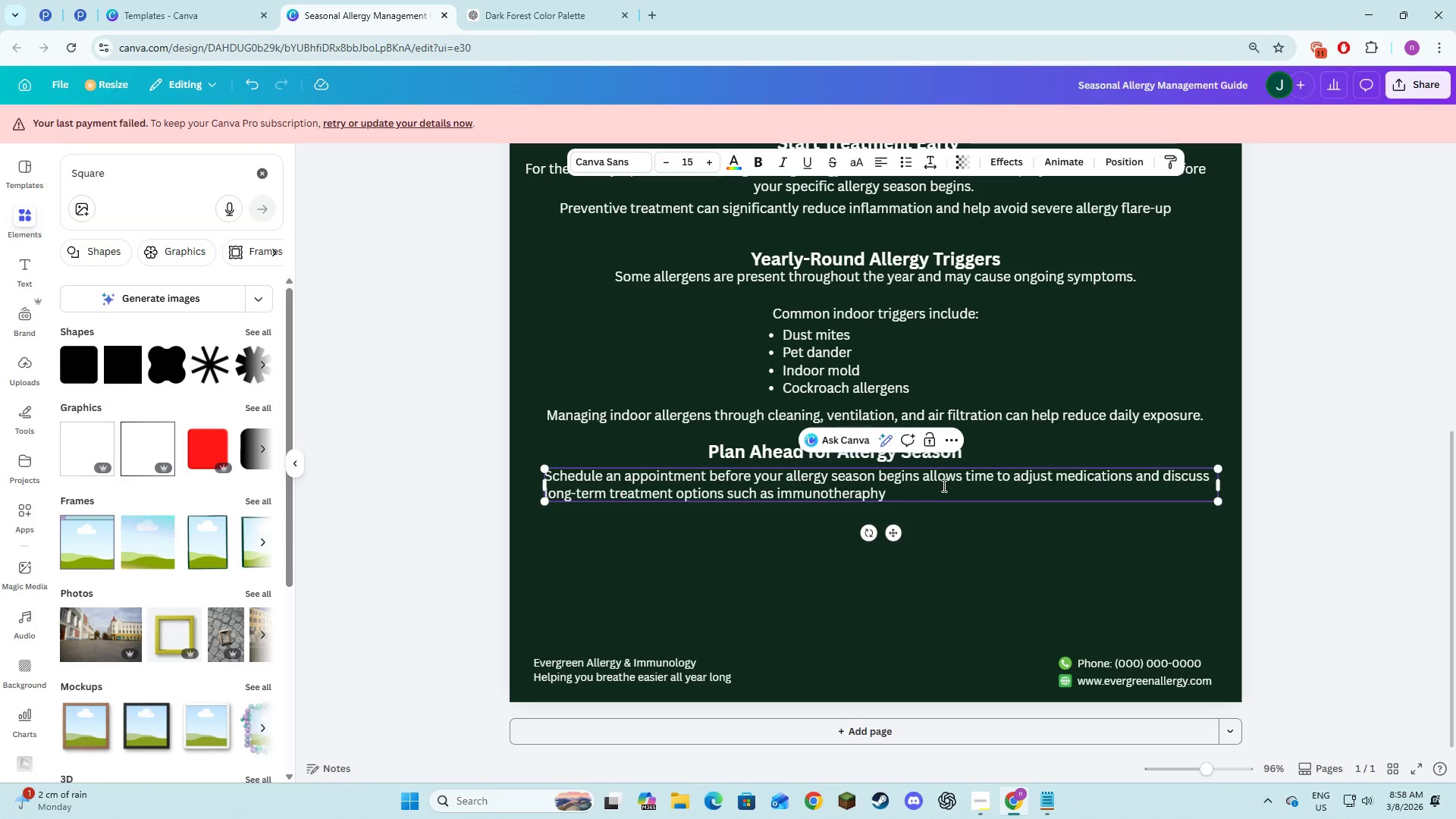 
left_click_drag(start_coordinate=[943, 485], to_coordinate=[943, 507])
 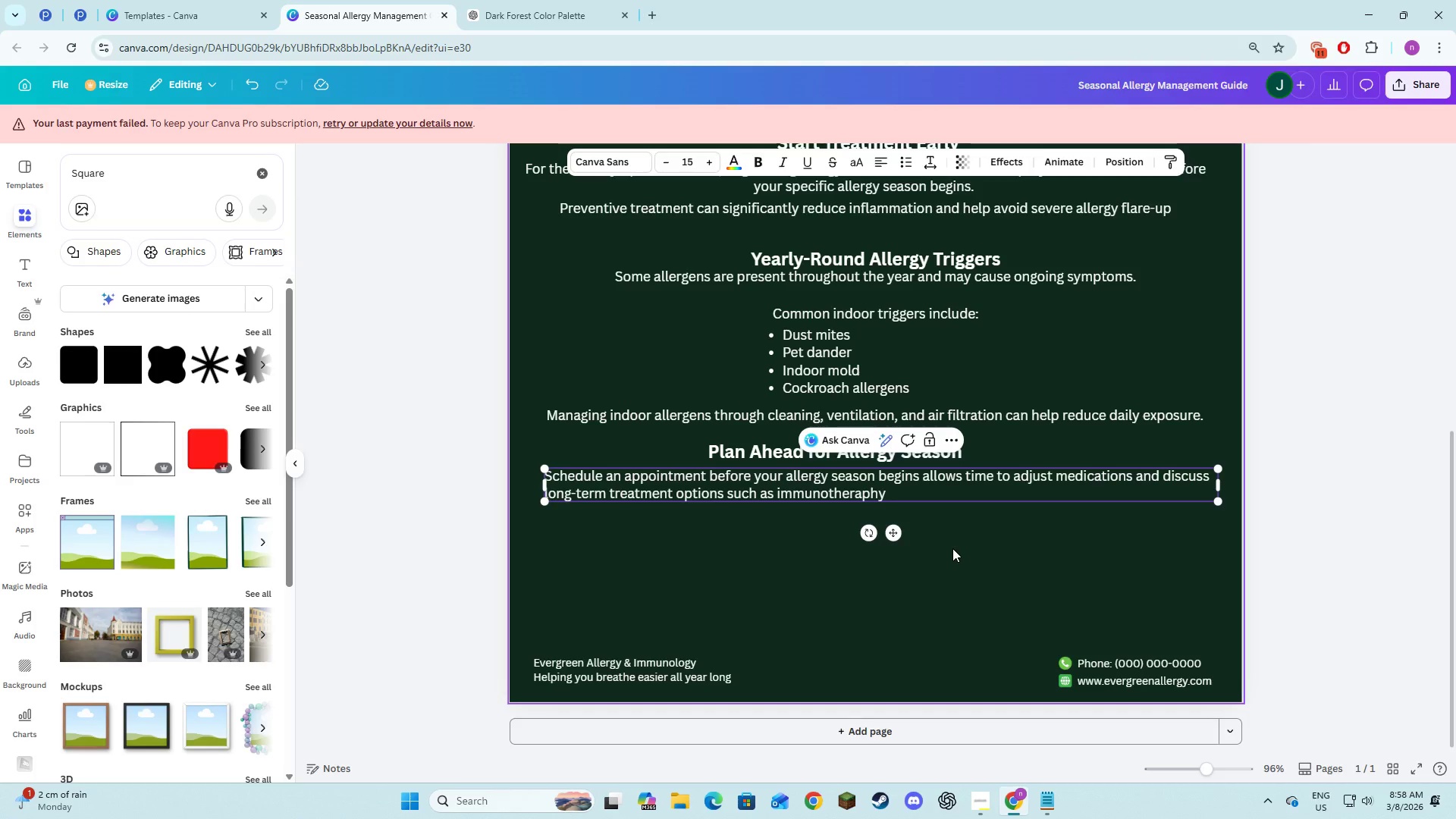 
left_click([952, 548])
 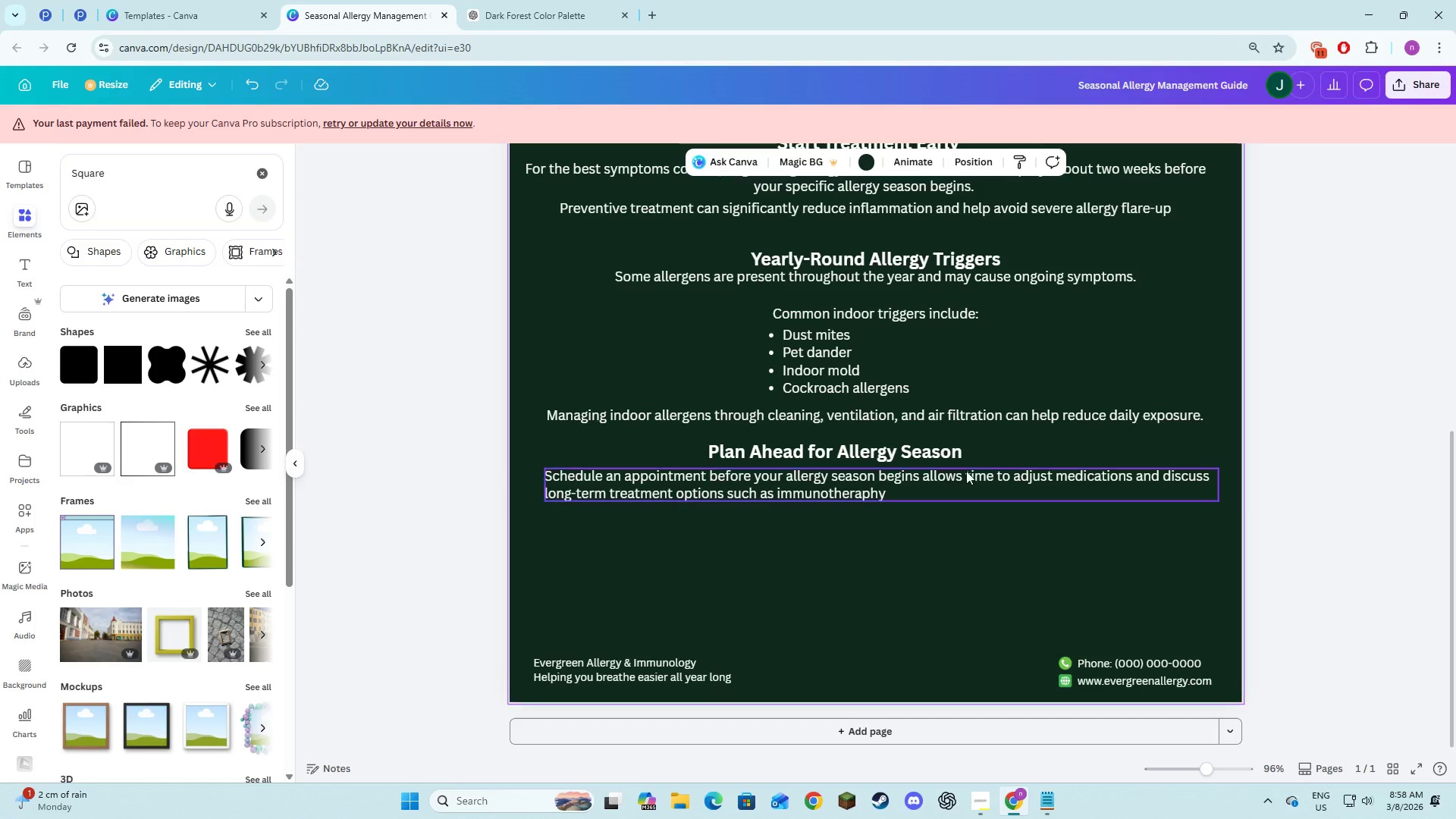 
left_click([968, 461])
 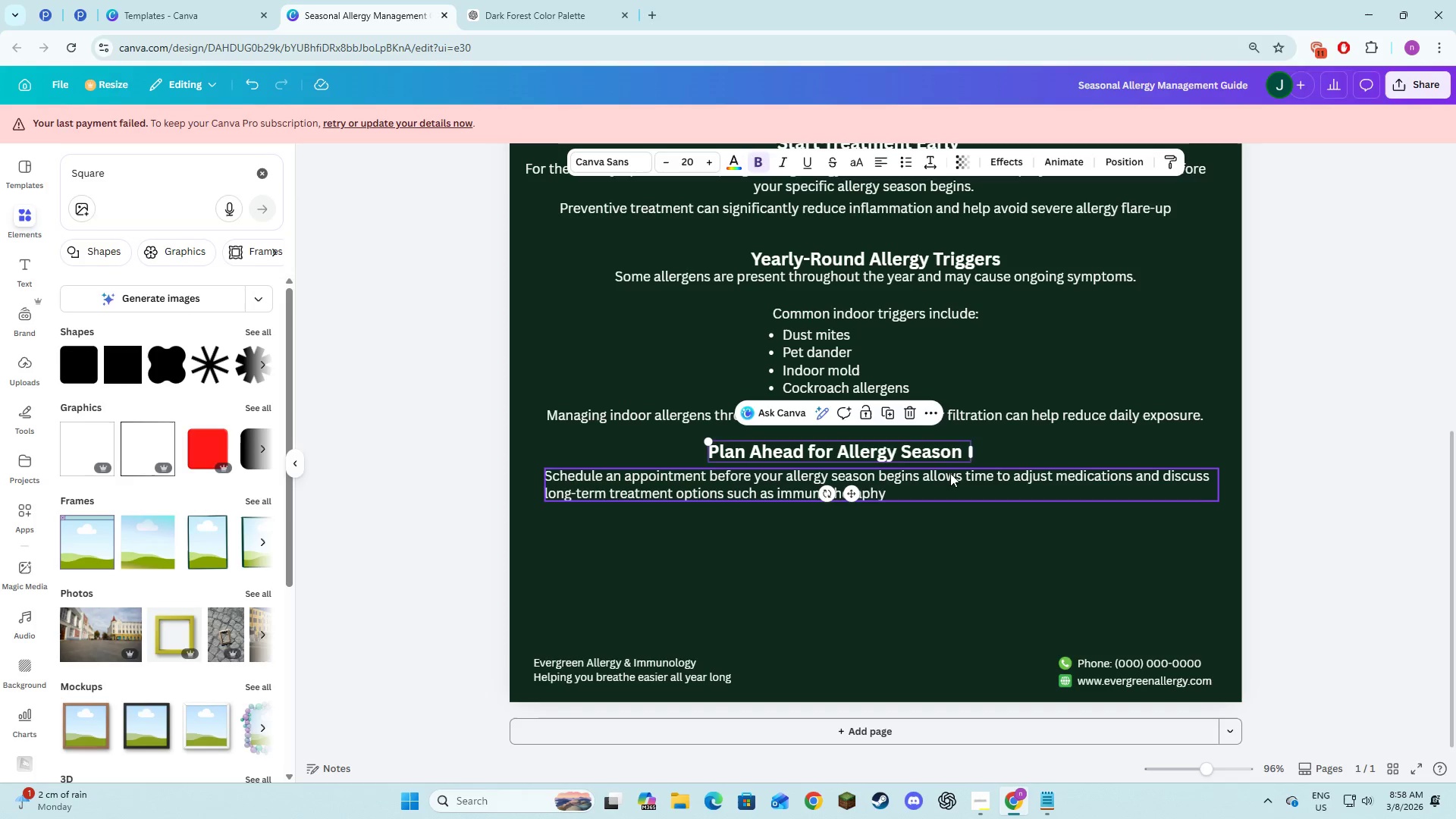 
left_click([949, 475])
 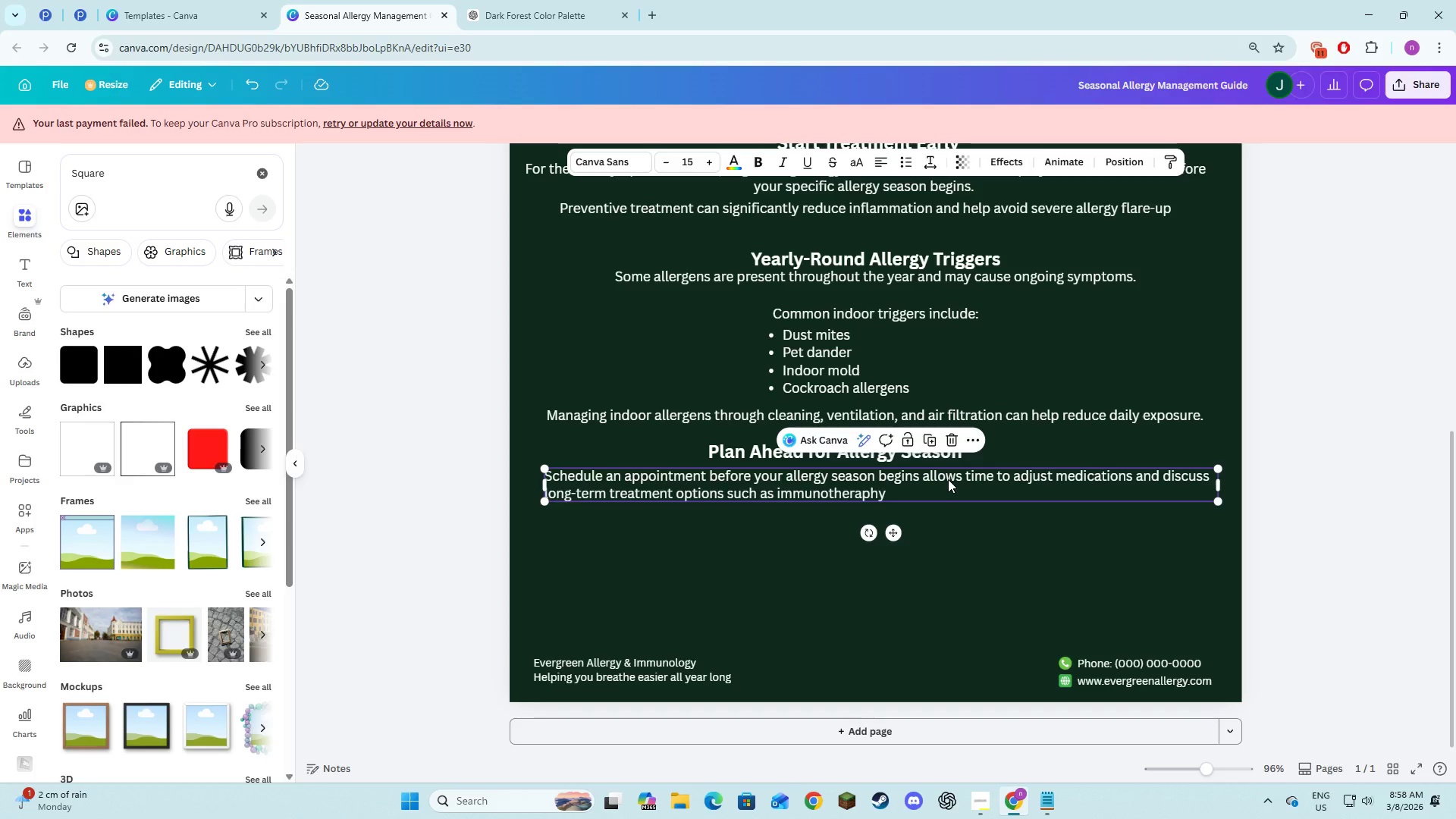 
left_click_drag(start_coordinate=[948, 479], to_coordinate=[948, 501])
 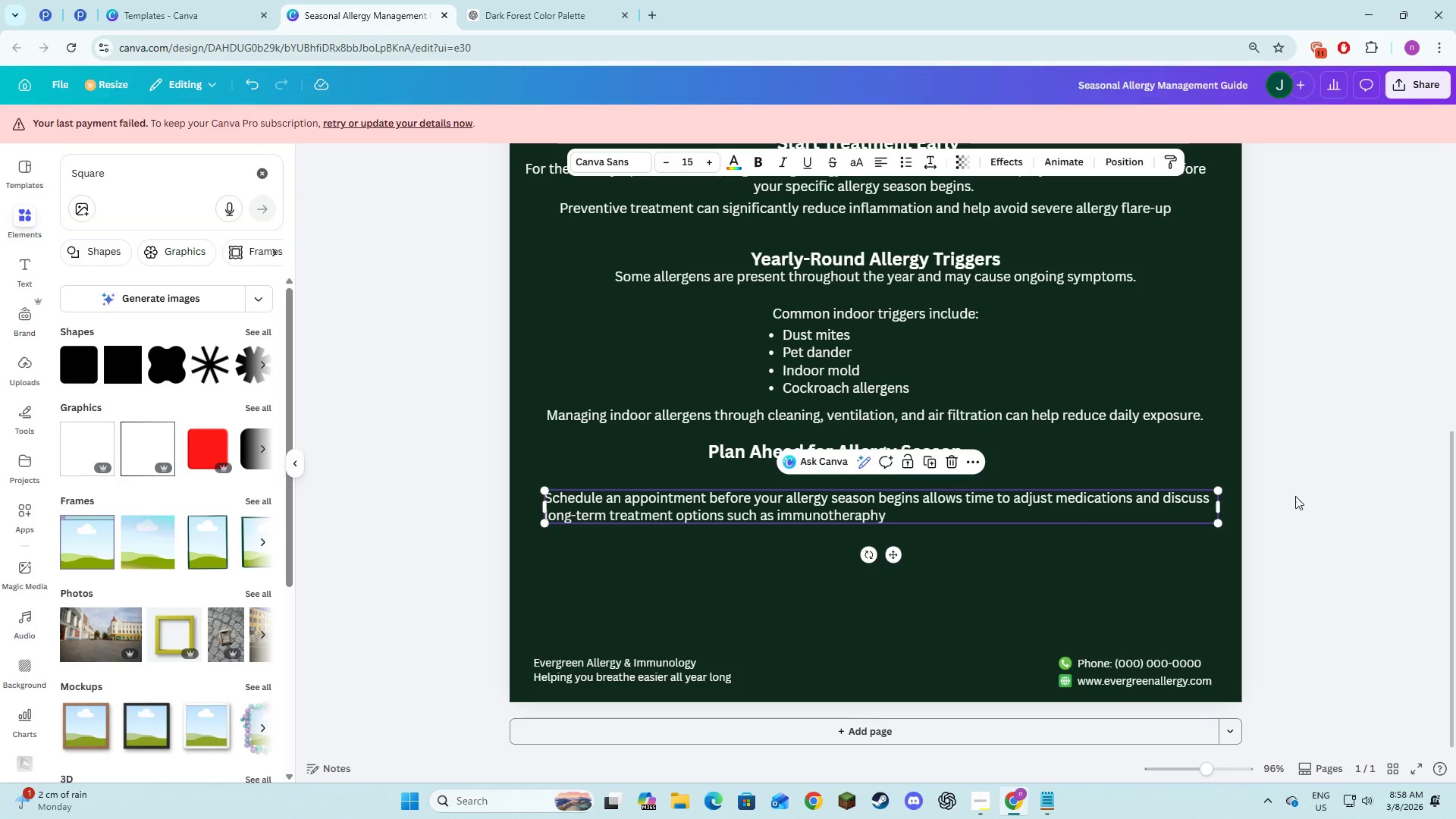 
left_click([1296, 496])
 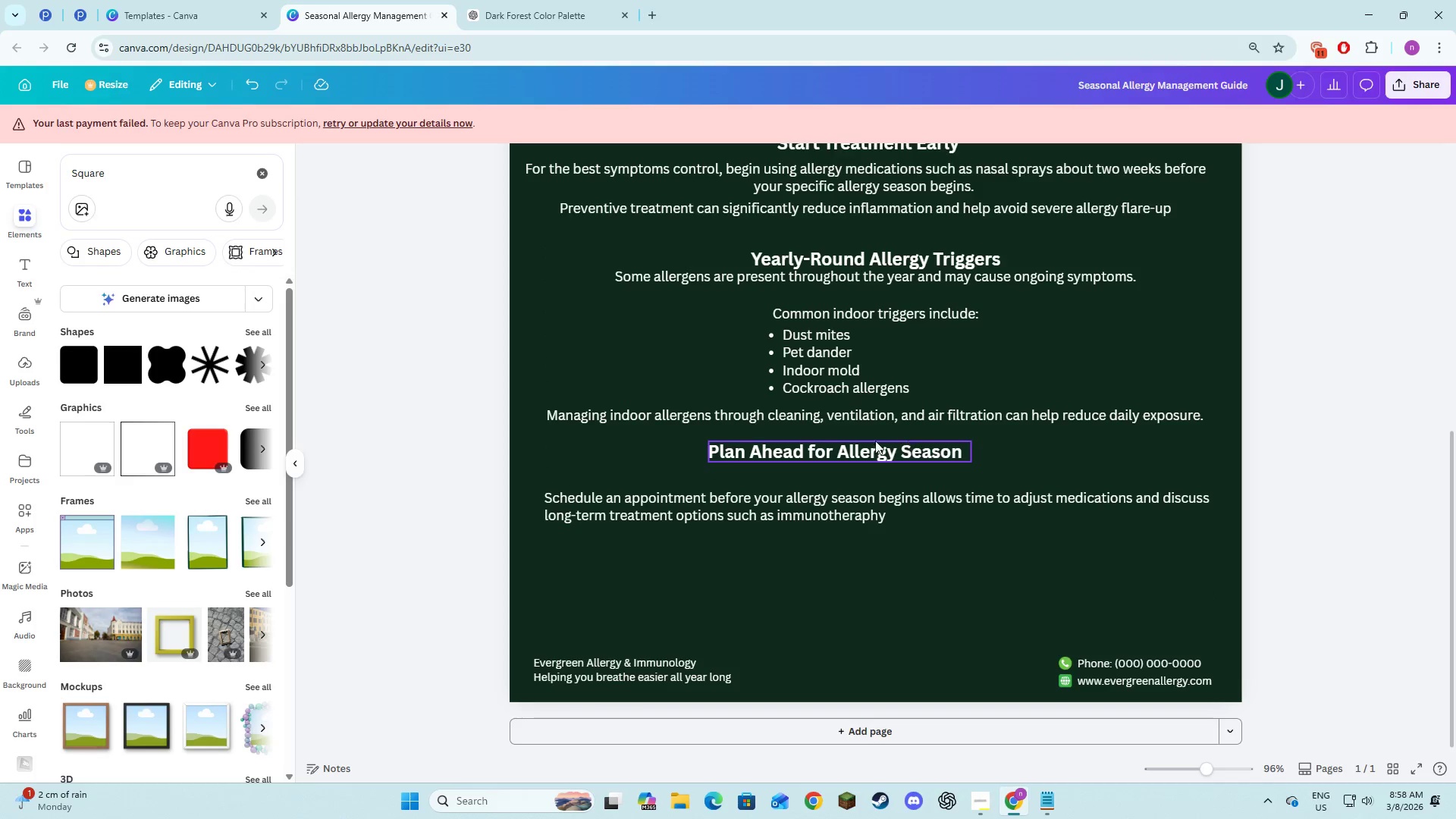 
left_click([868, 447])
 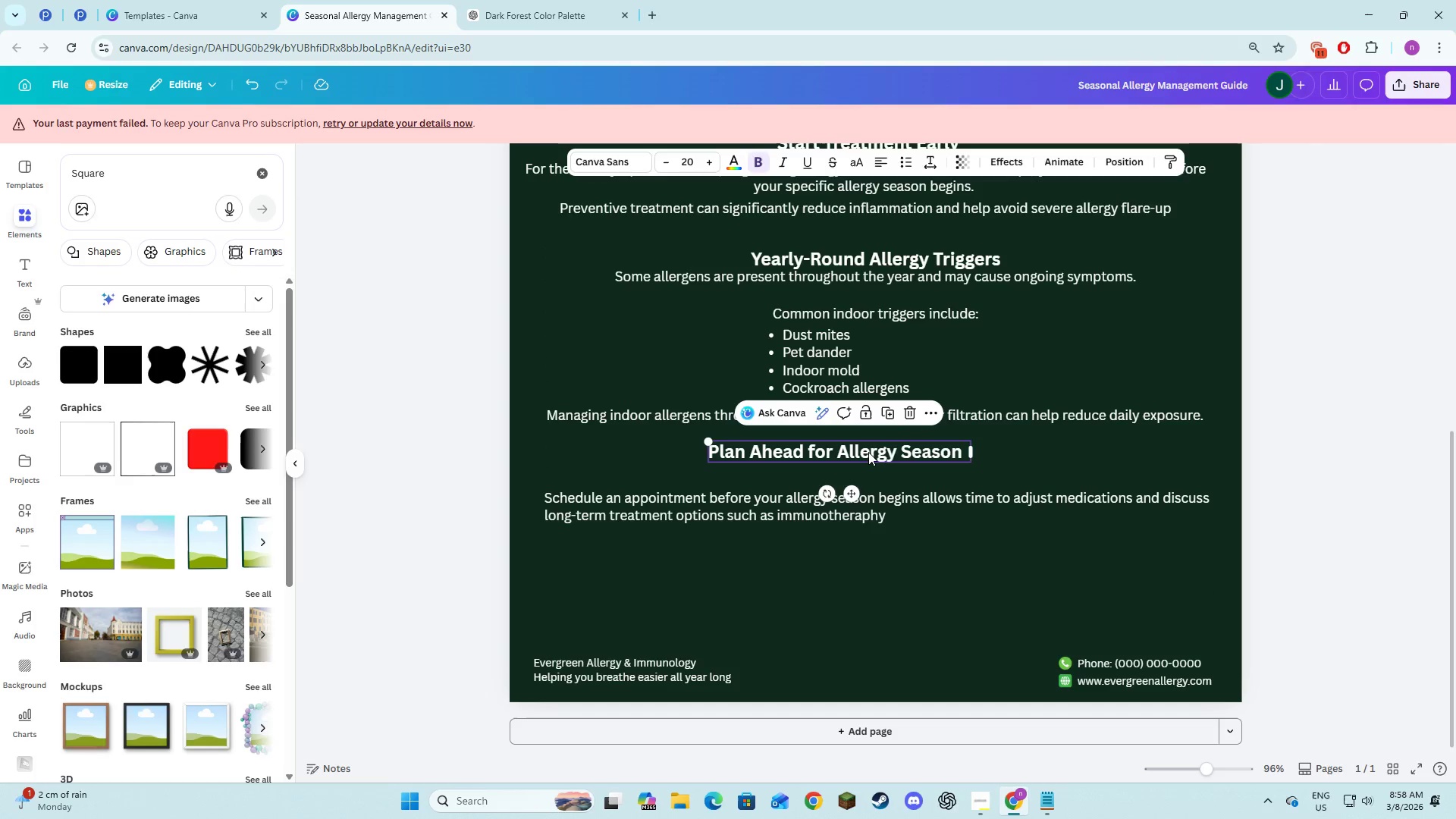 
left_click_drag(start_coordinate=[868, 453], to_coordinate=[868, 470])
 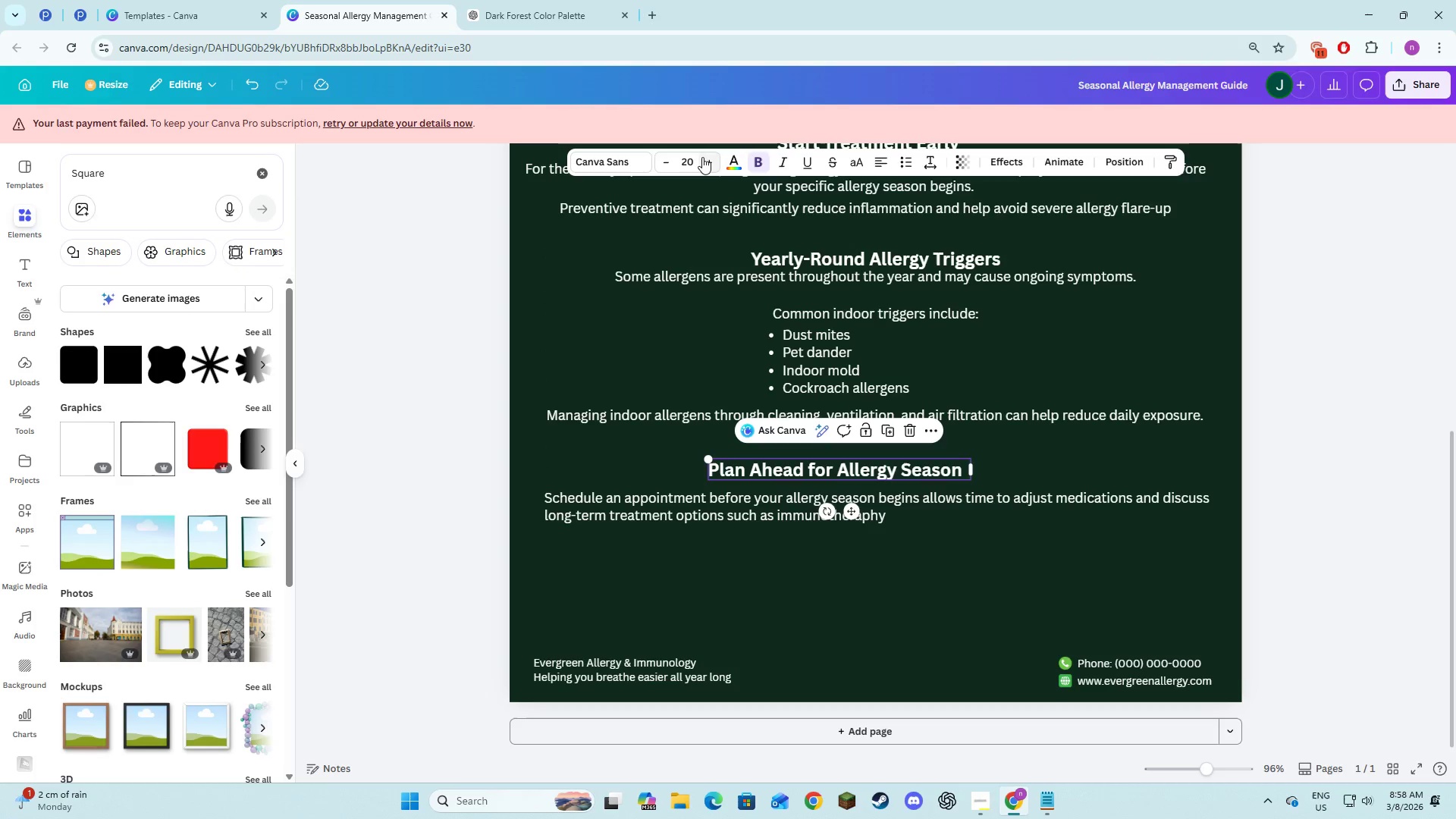 
double_click([702, 158])
 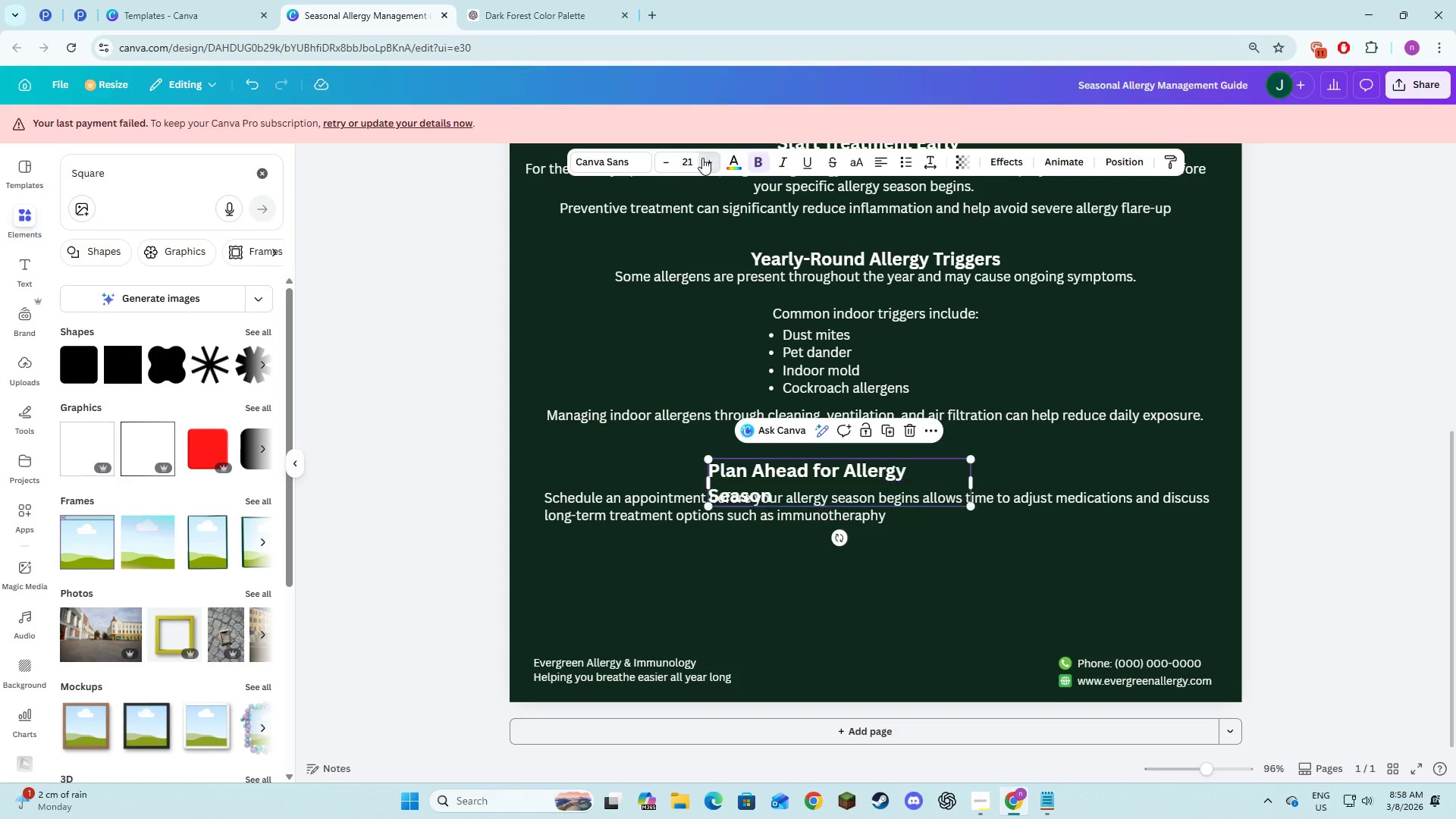 
triple_click([702, 158])
 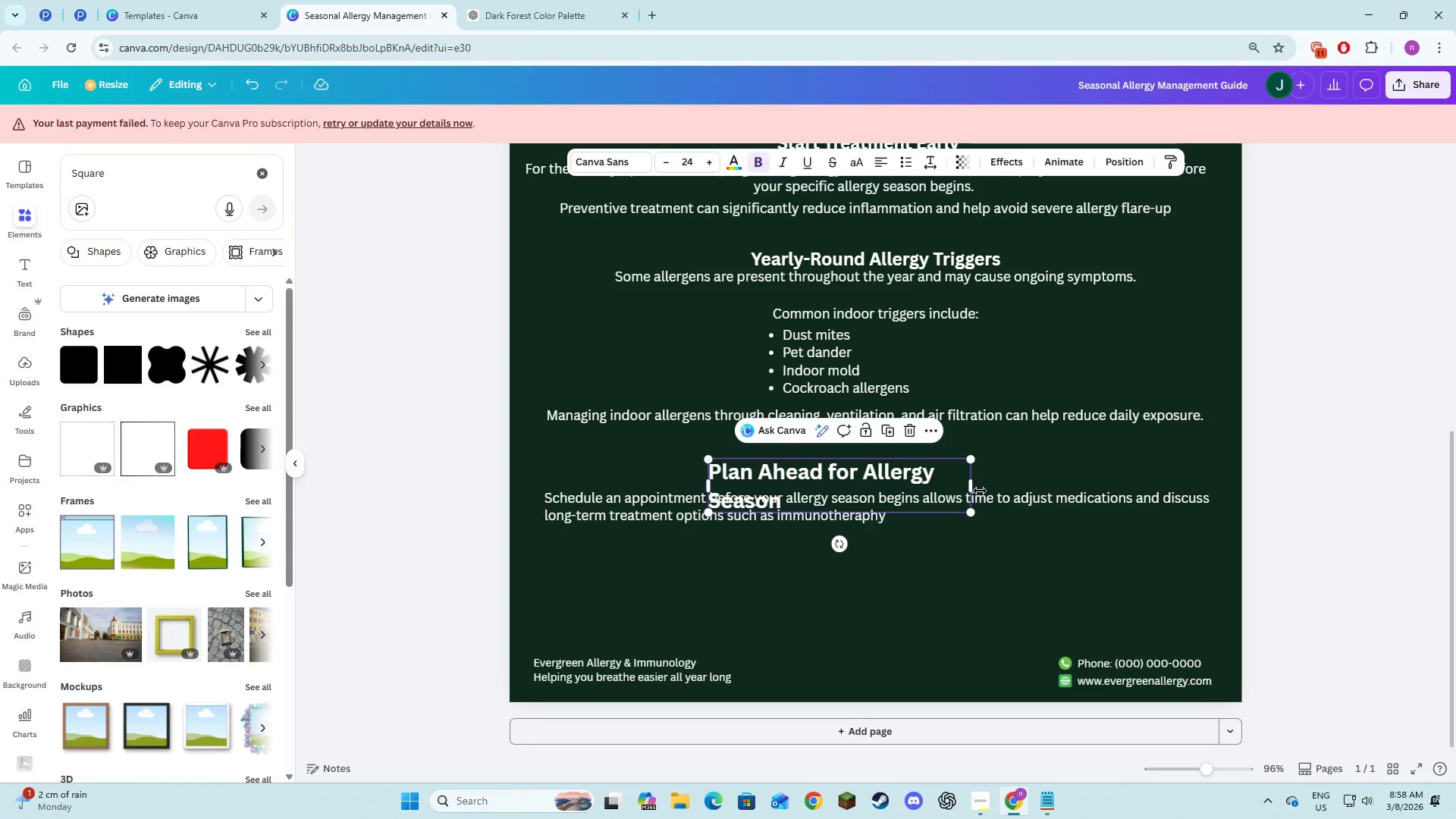 
left_click_drag(start_coordinate=[975, 490], to_coordinate=[1053, 488])
 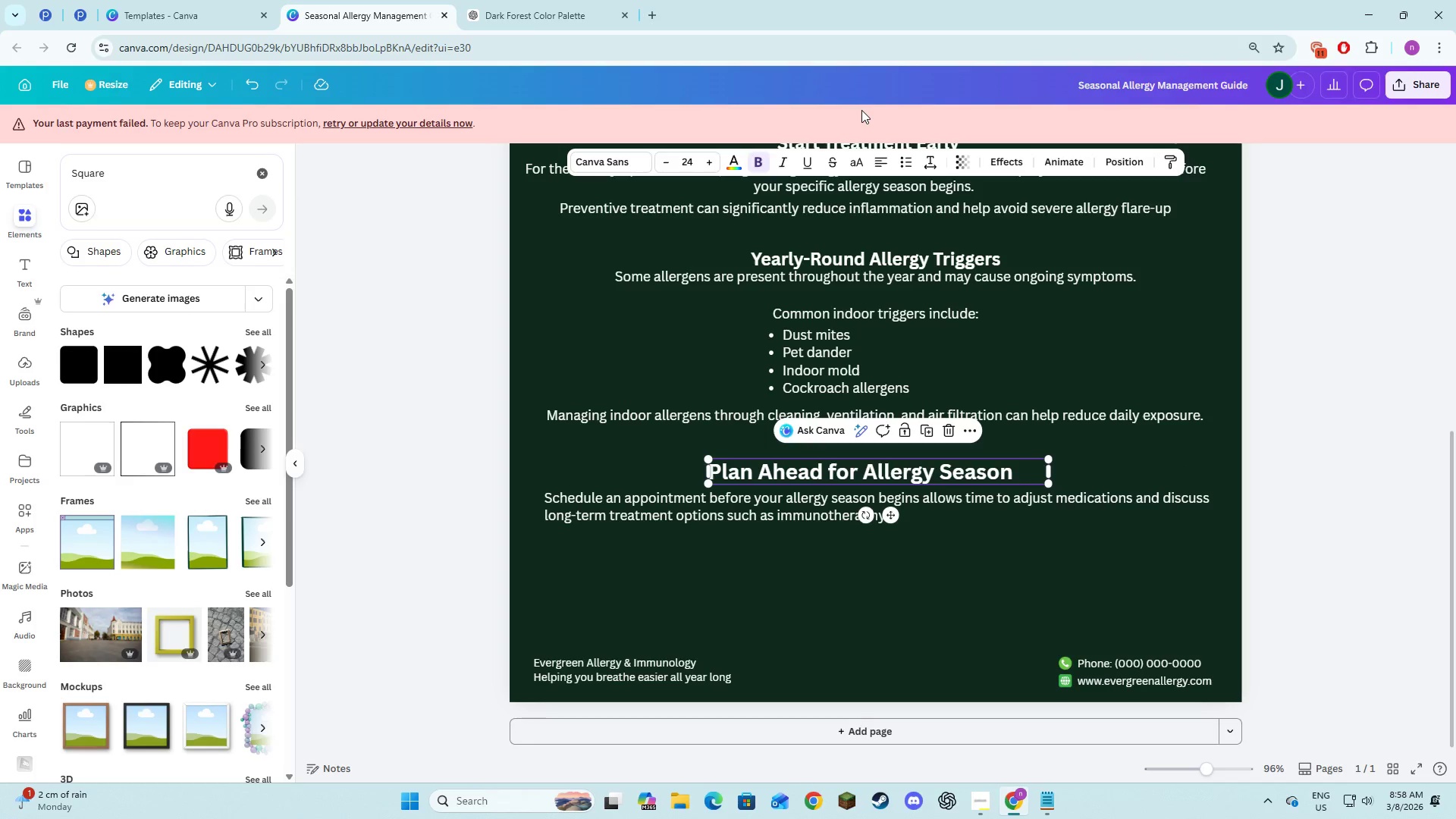 
left_click([883, 172])
 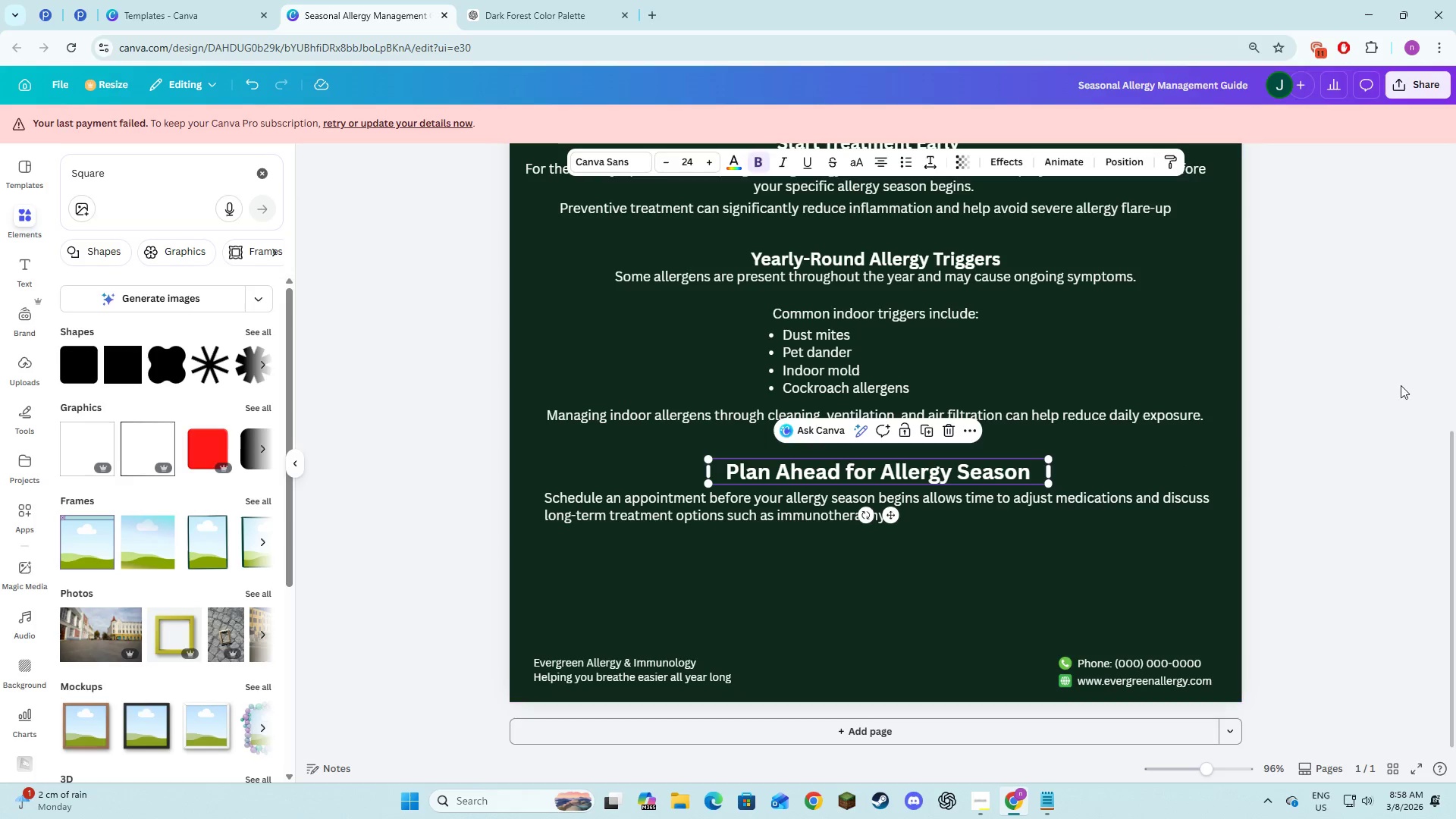 
left_click([1414, 471])
 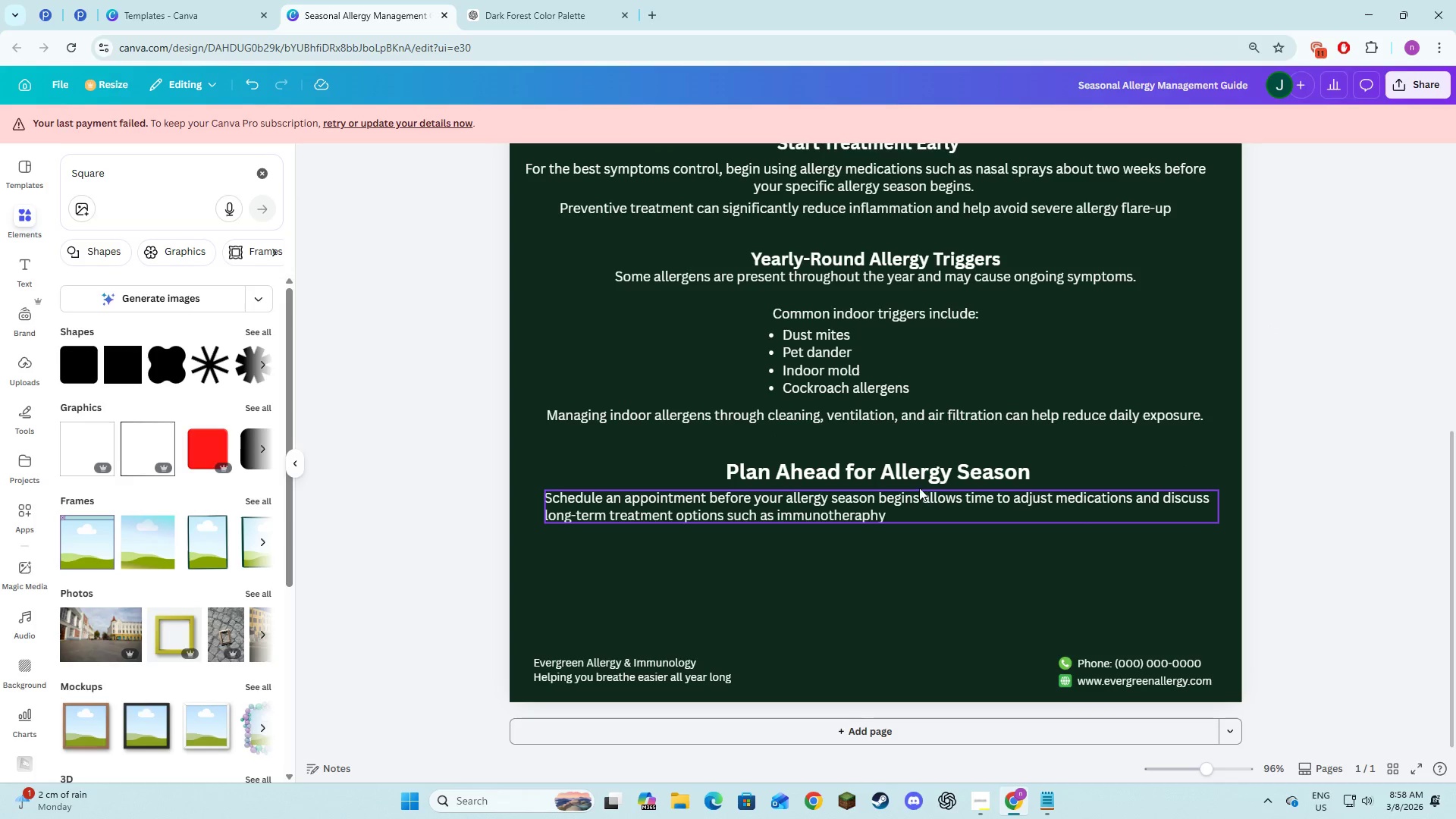 
left_click([918, 480])
 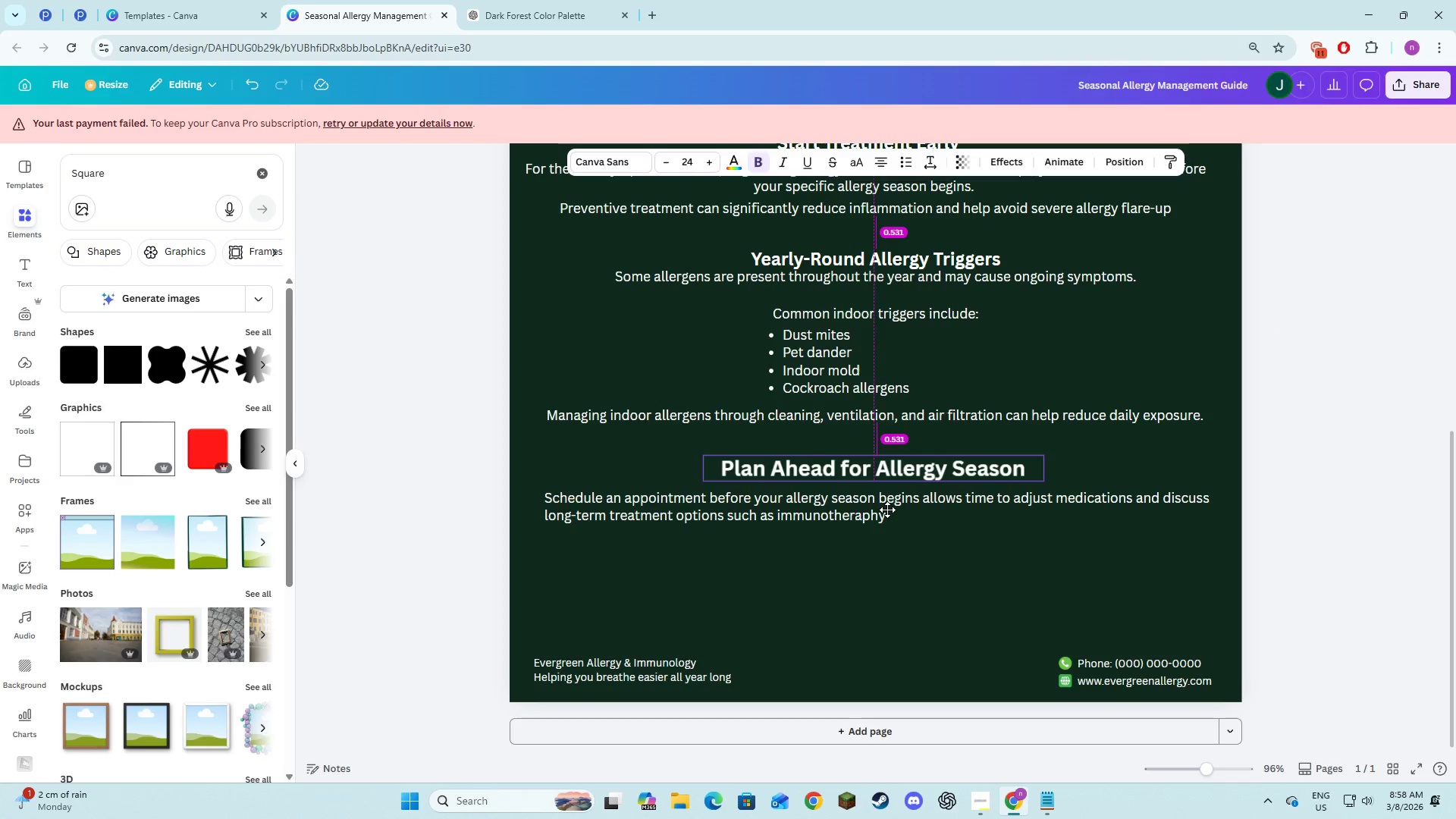 
wait(9.08)
 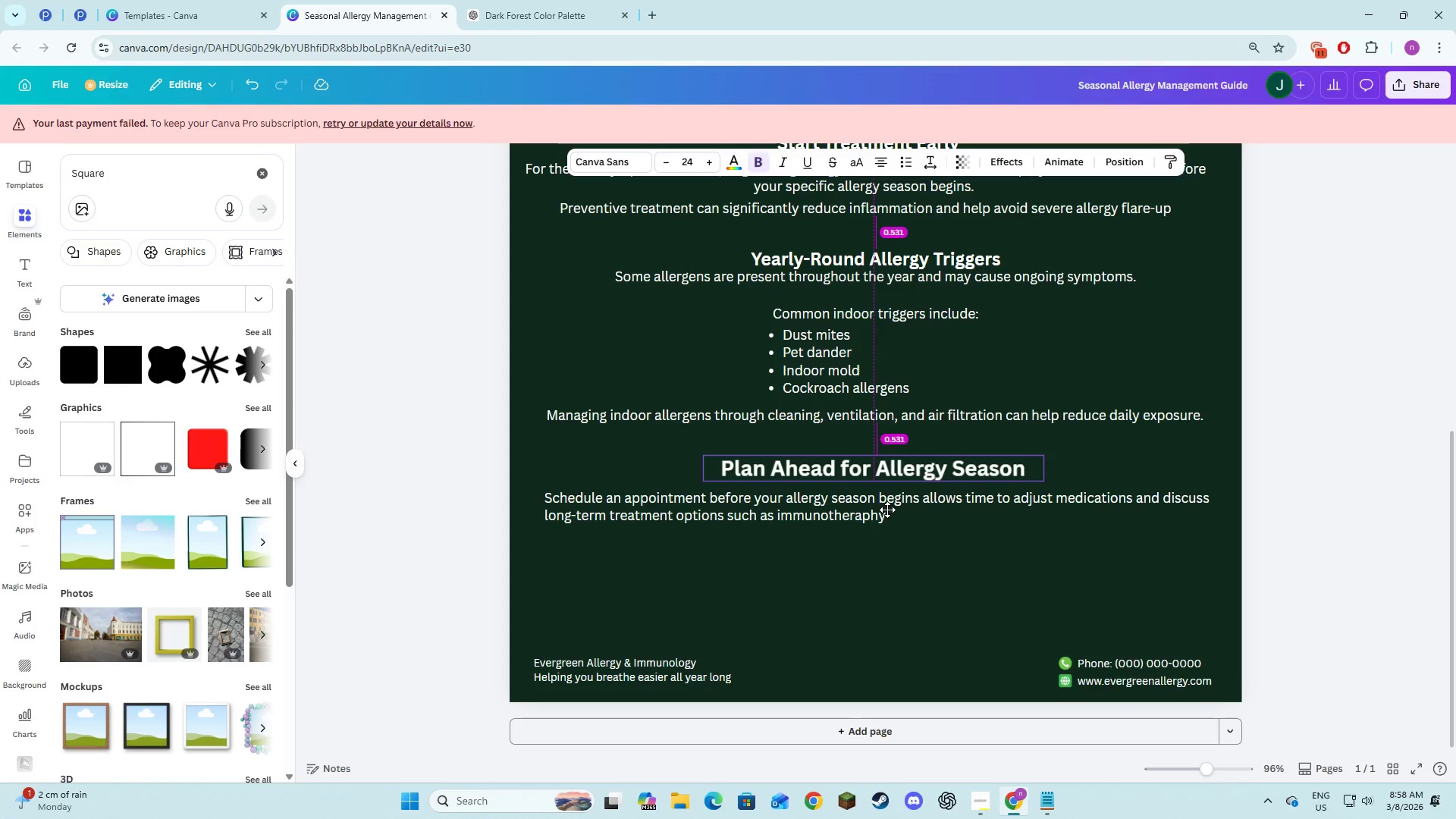 
left_click([940, 513])
 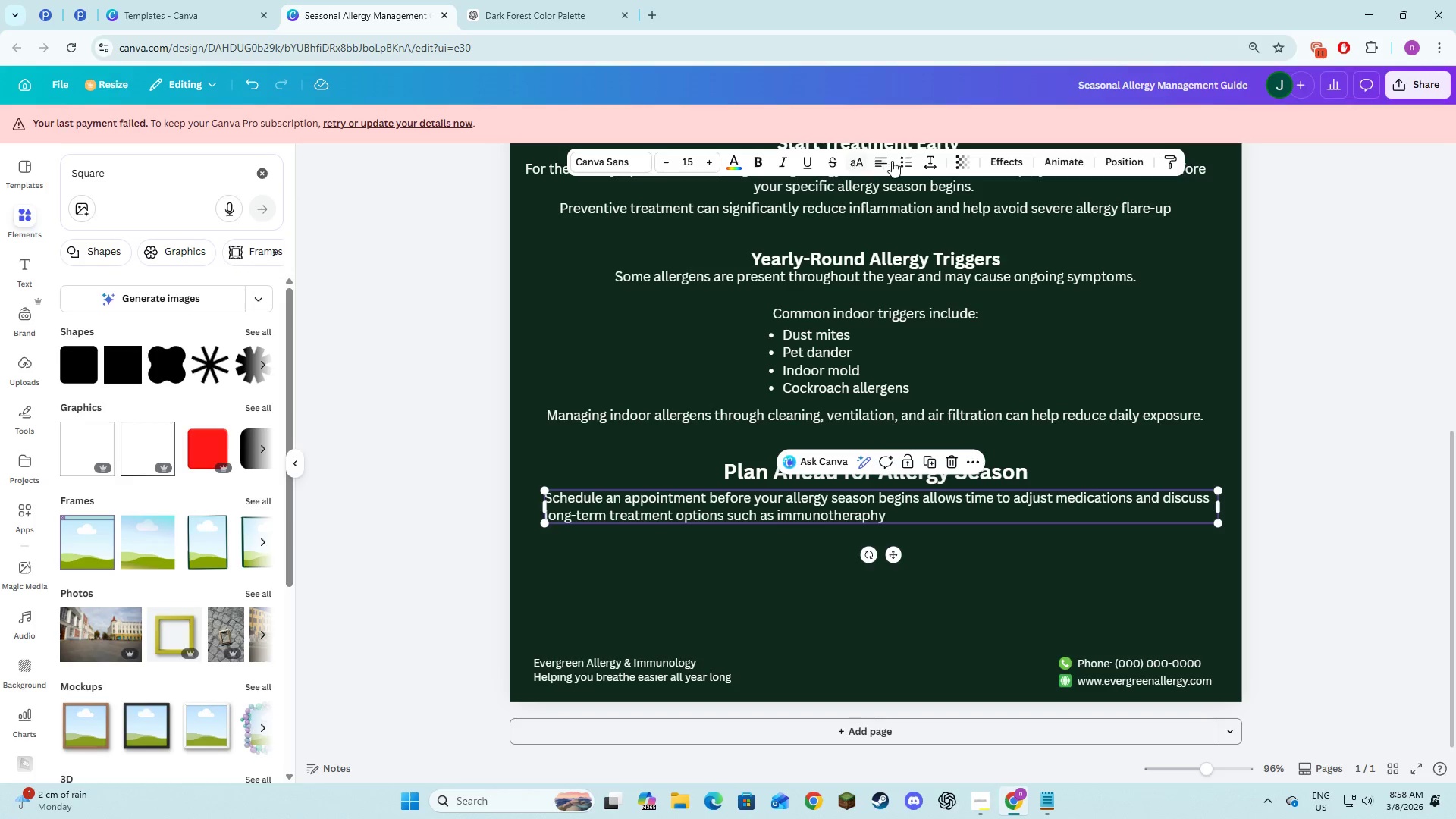 
left_click([885, 165])
 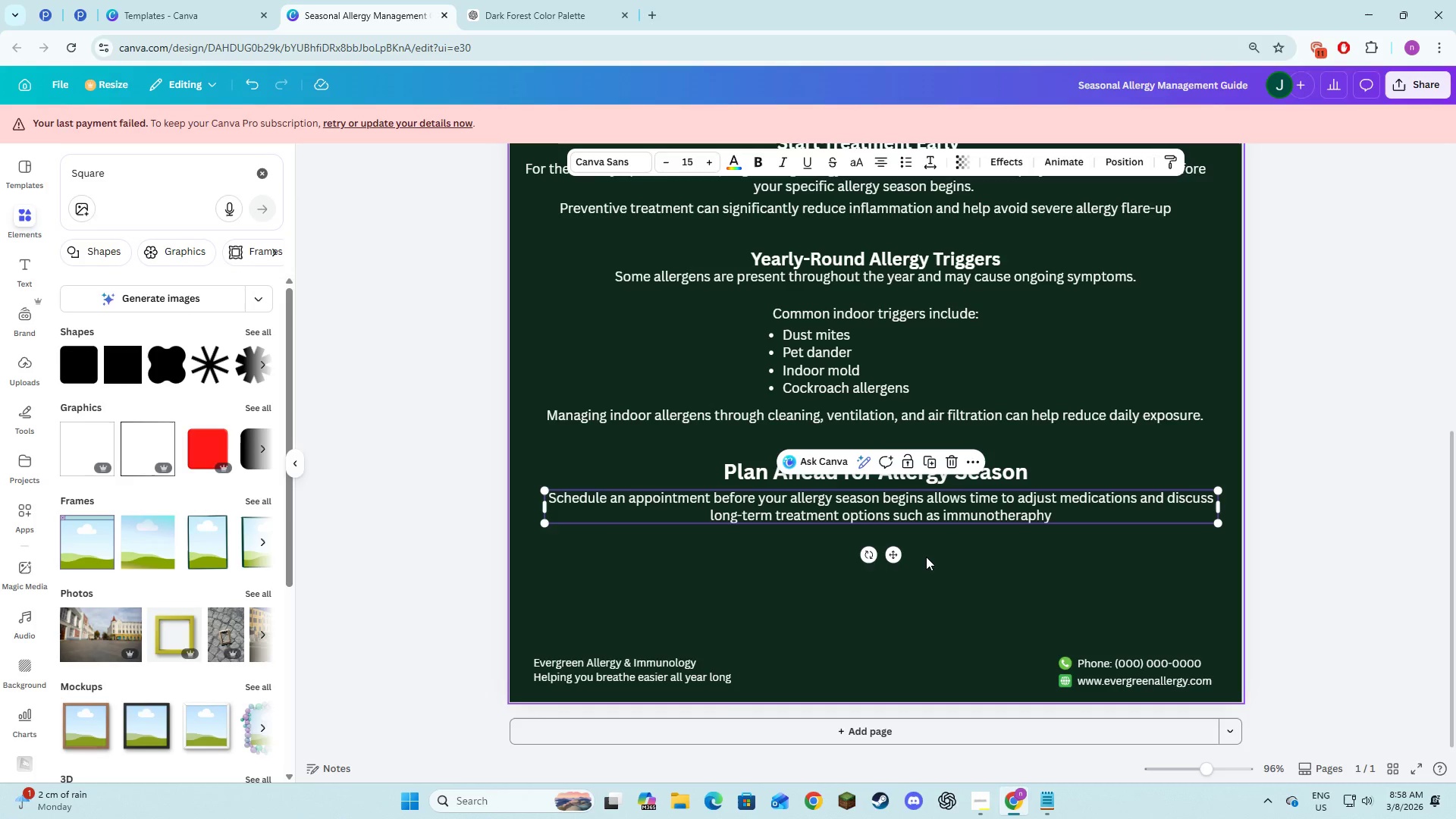 
double_click([907, 516])
 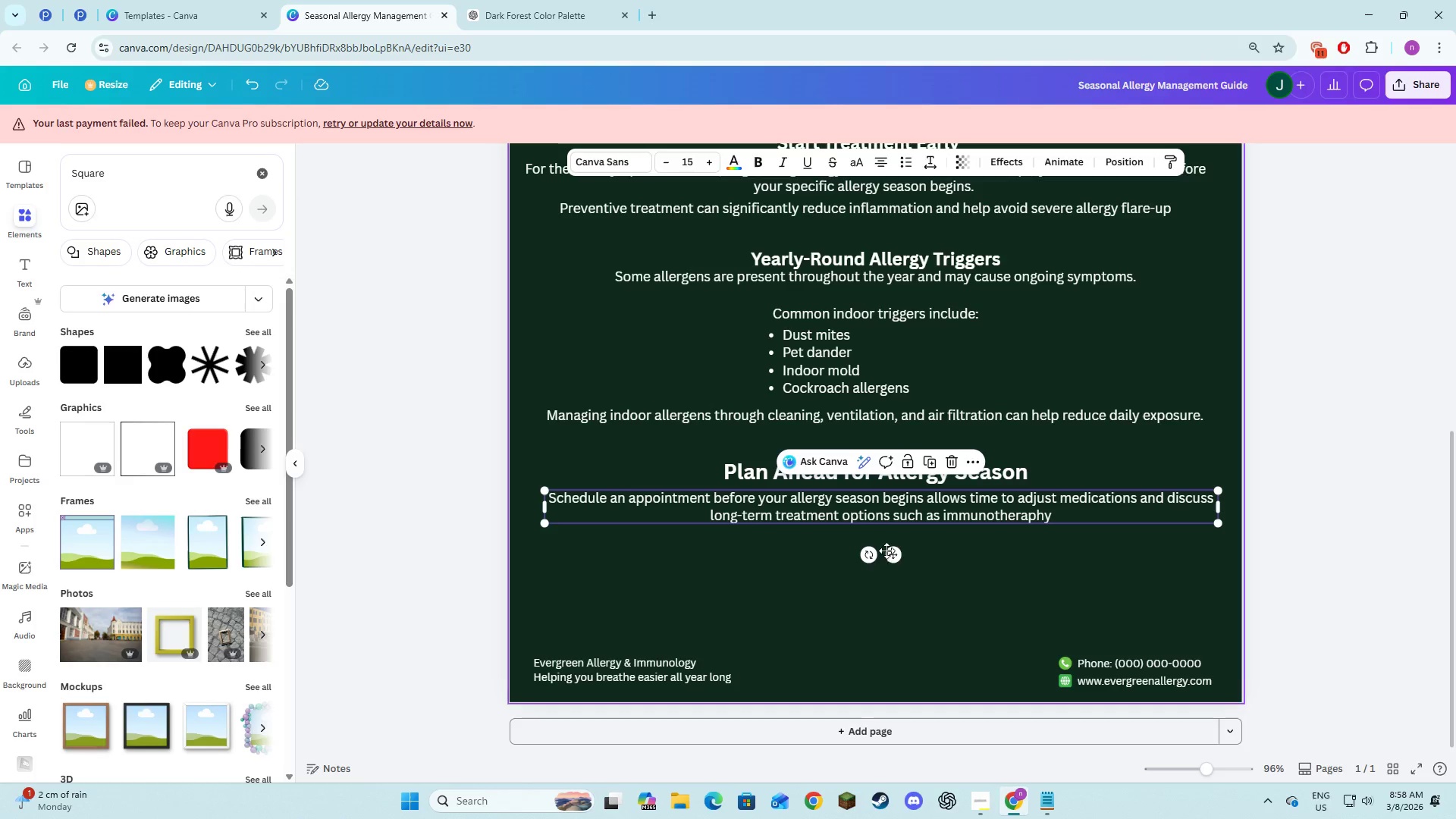 
left_click_drag(start_coordinate=[890, 552], to_coordinate=[883, 552])
 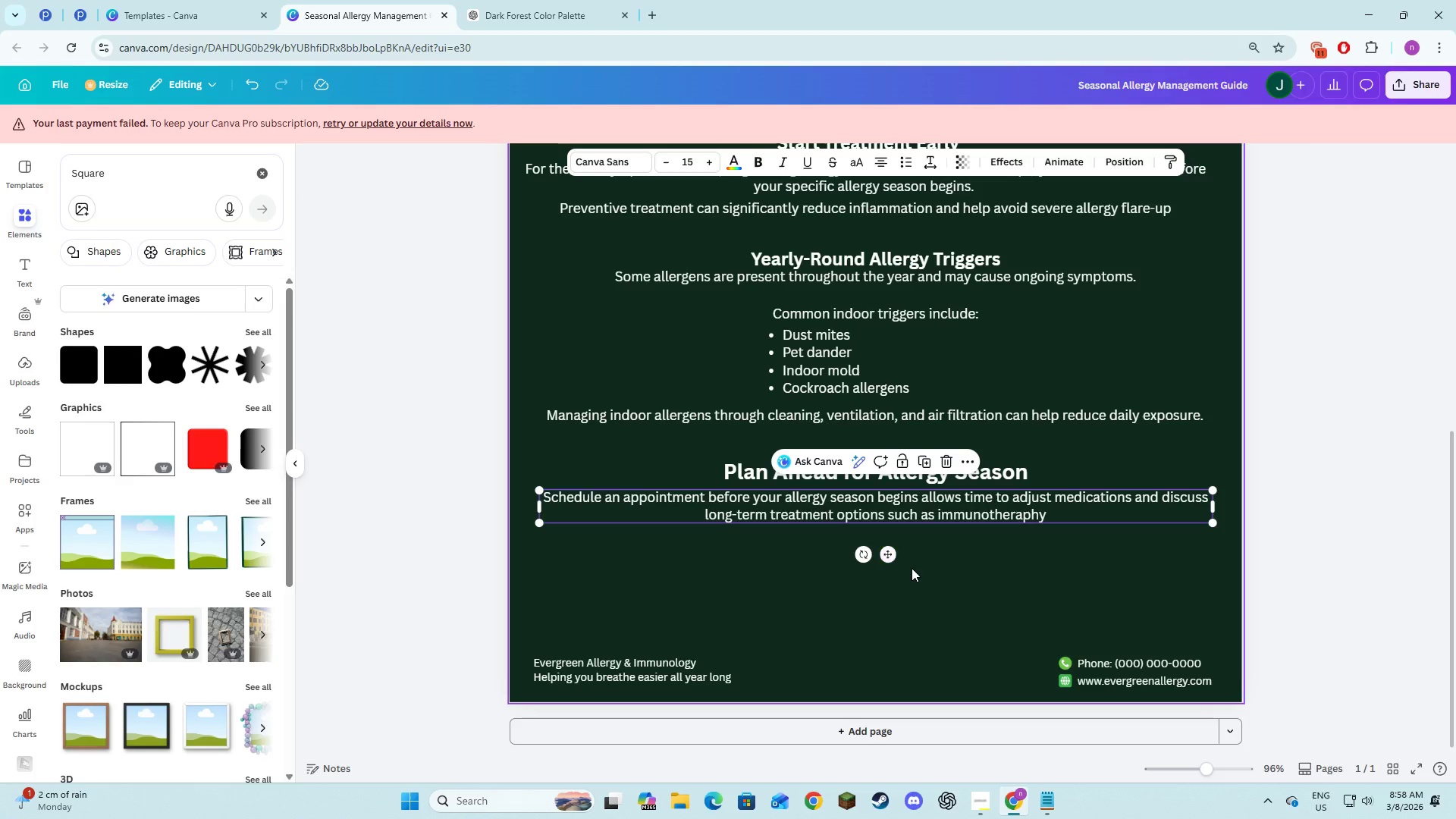 
left_click([912, 568])
 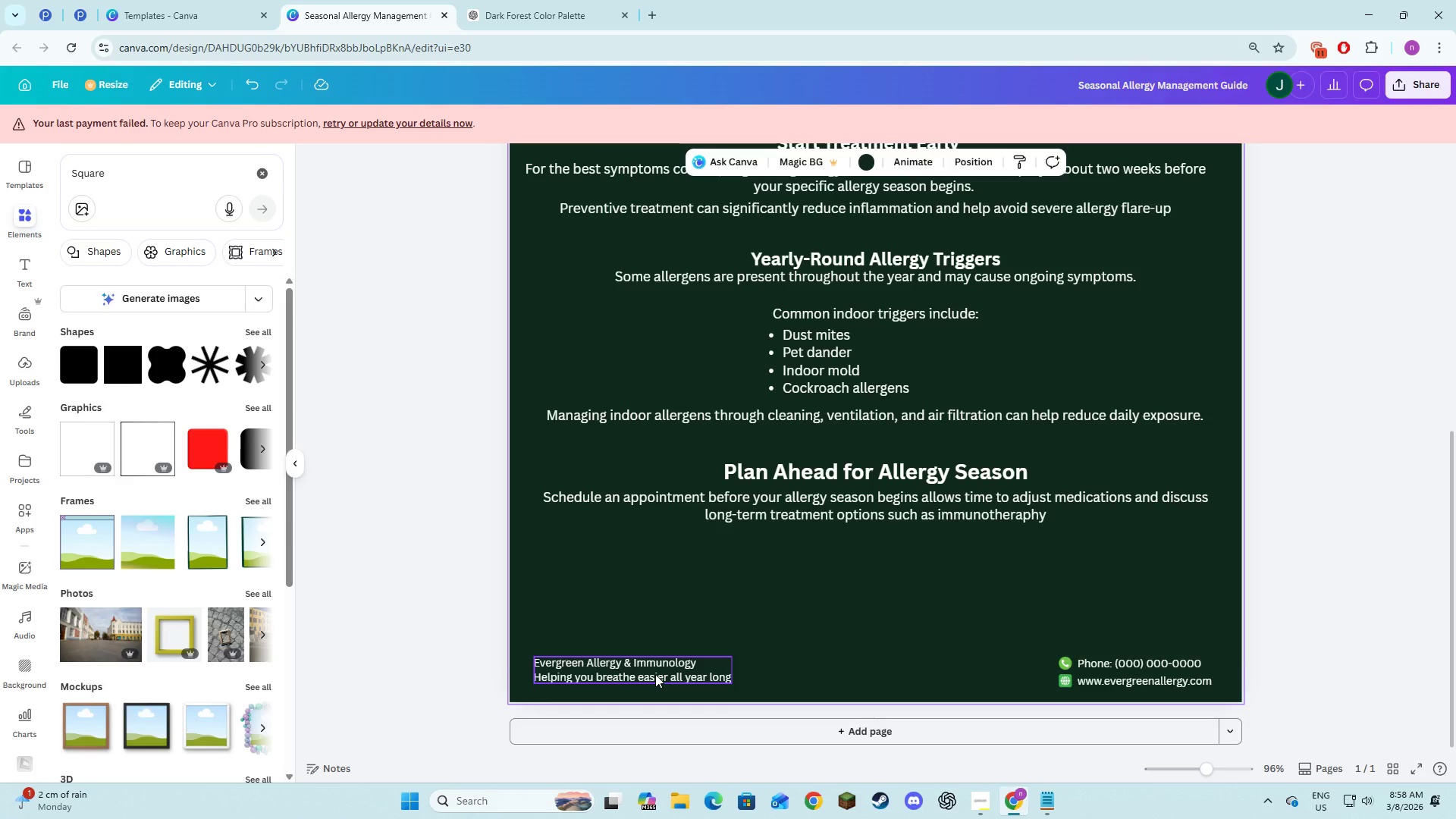 
left_click([655, 674])
 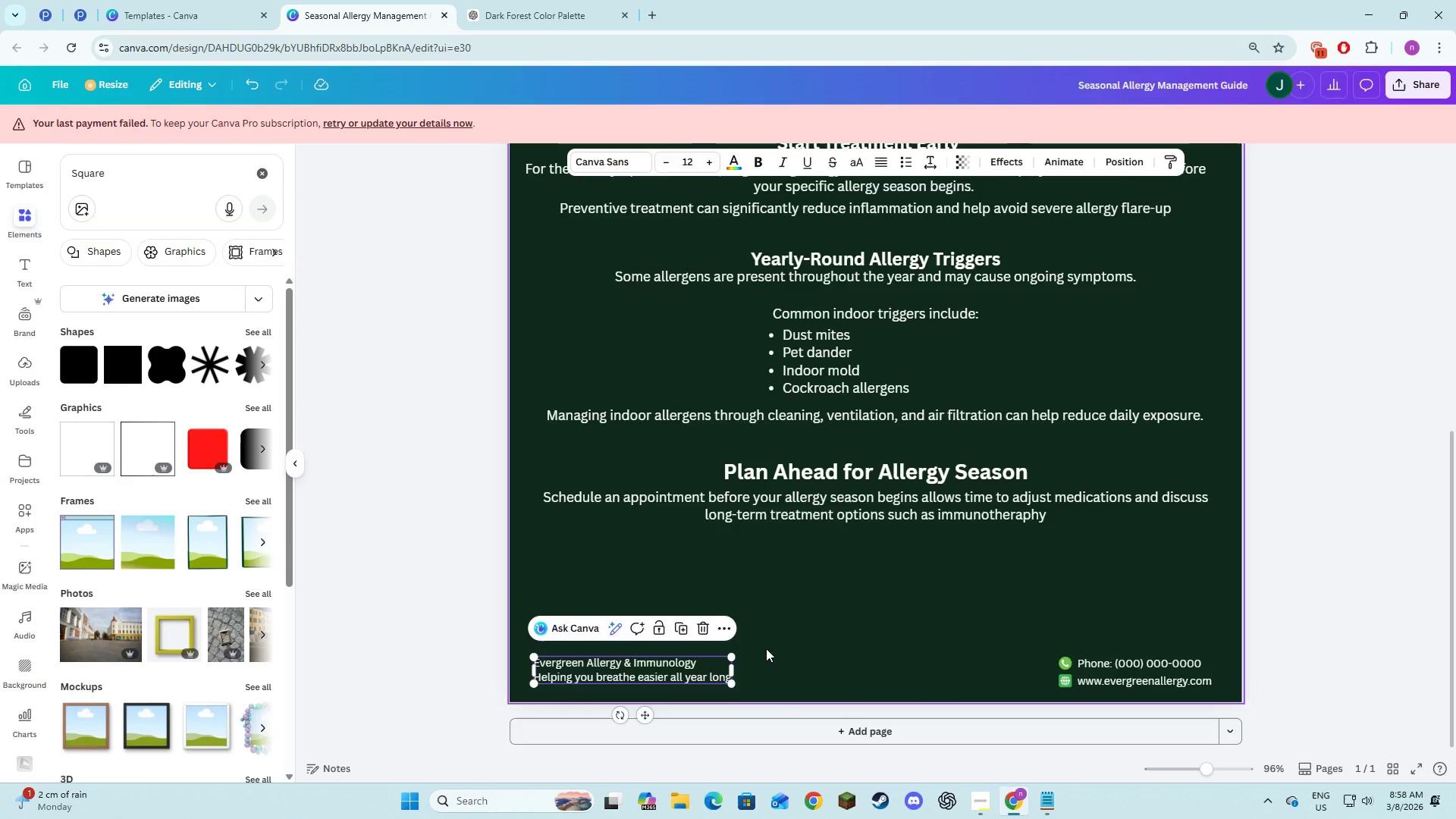 
scroll: coordinate [766, 648], scroll_direction: up, amount: 6.0
 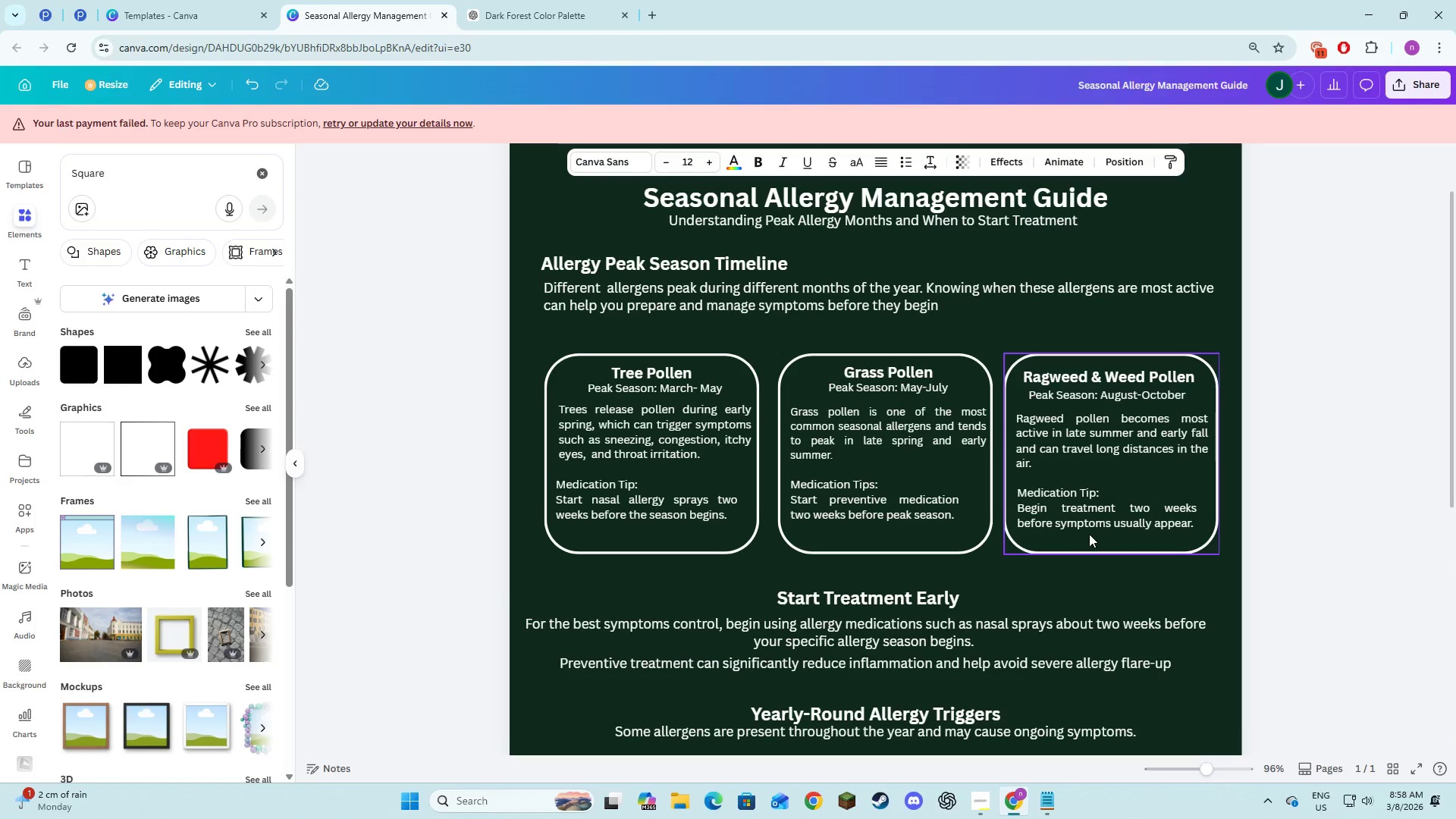 
left_click([1088, 535])
 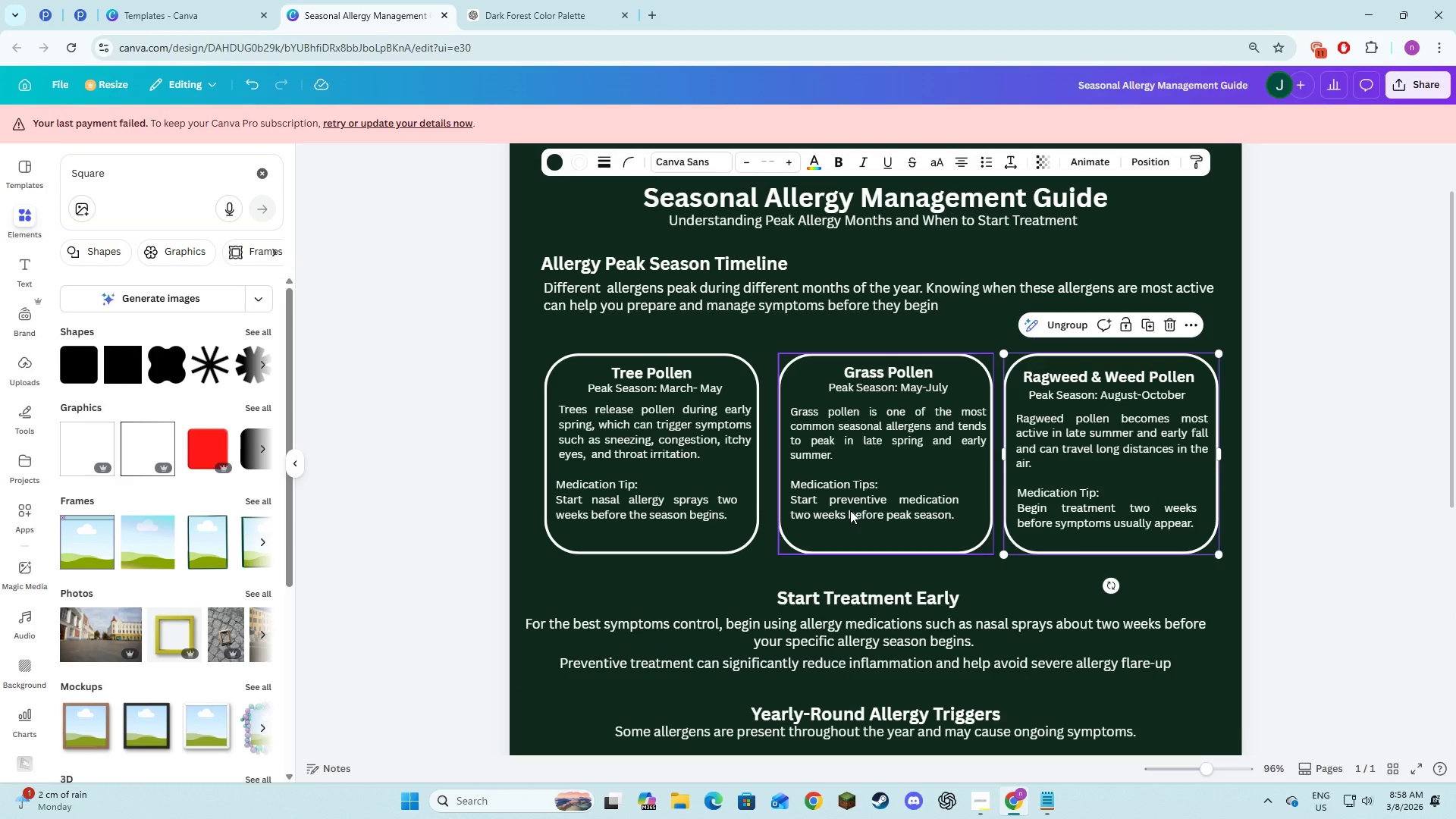 
left_click([858, 490])
 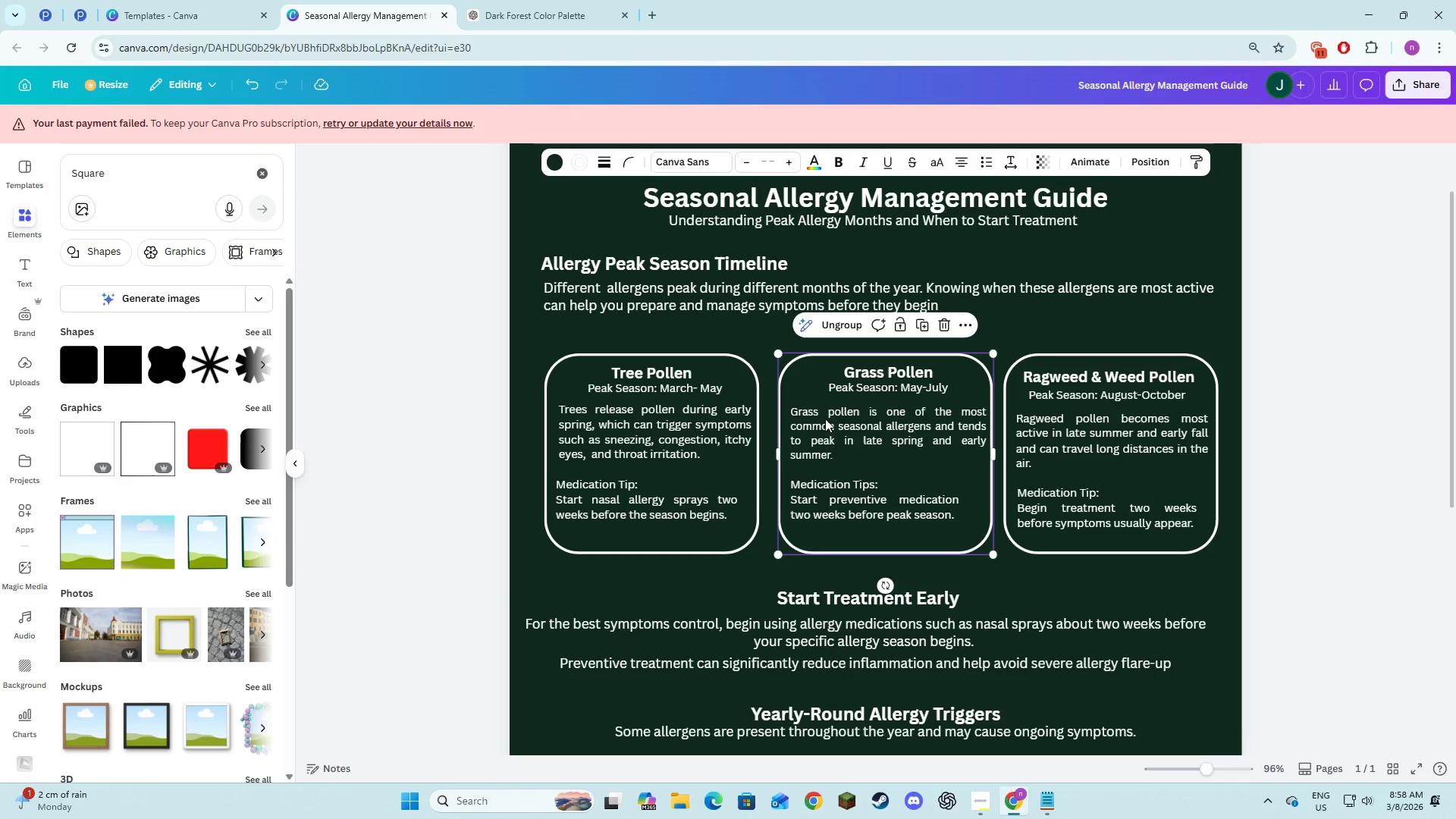 
double_click([830, 441])
 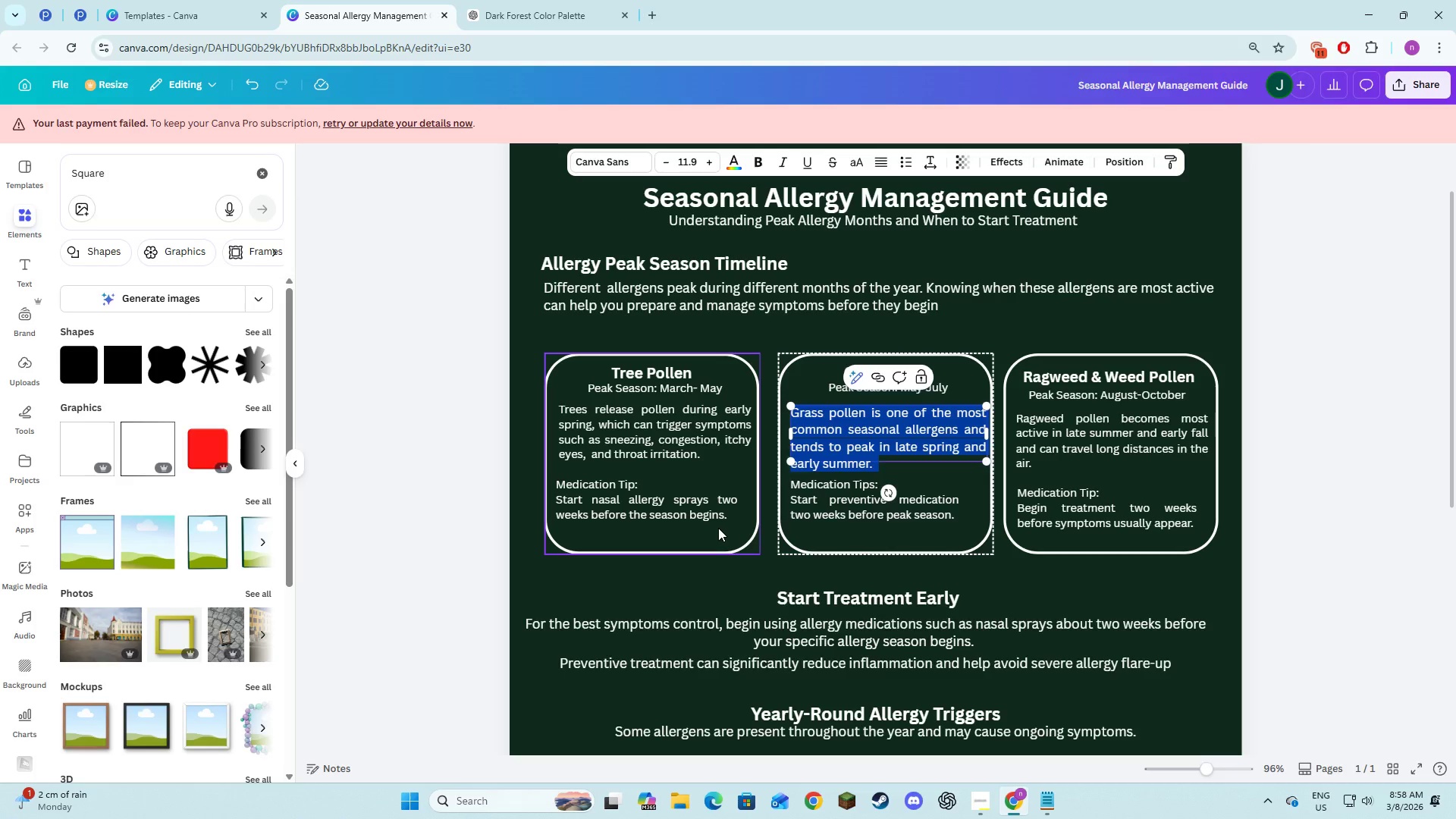 
left_click([718, 530])
 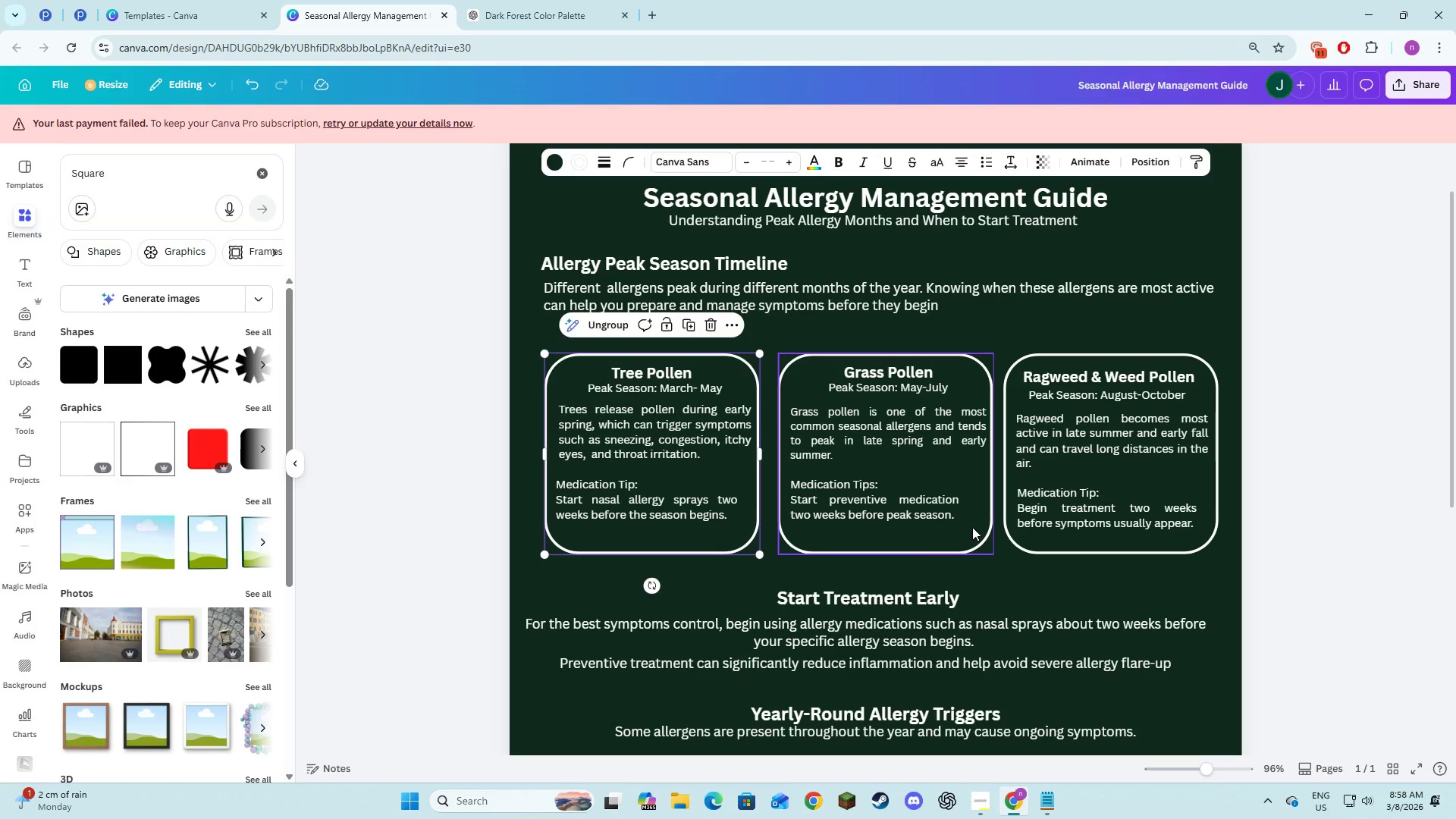 
hold_key(key=ControlLeft, duration=1.05)
left_click([972, 527])
 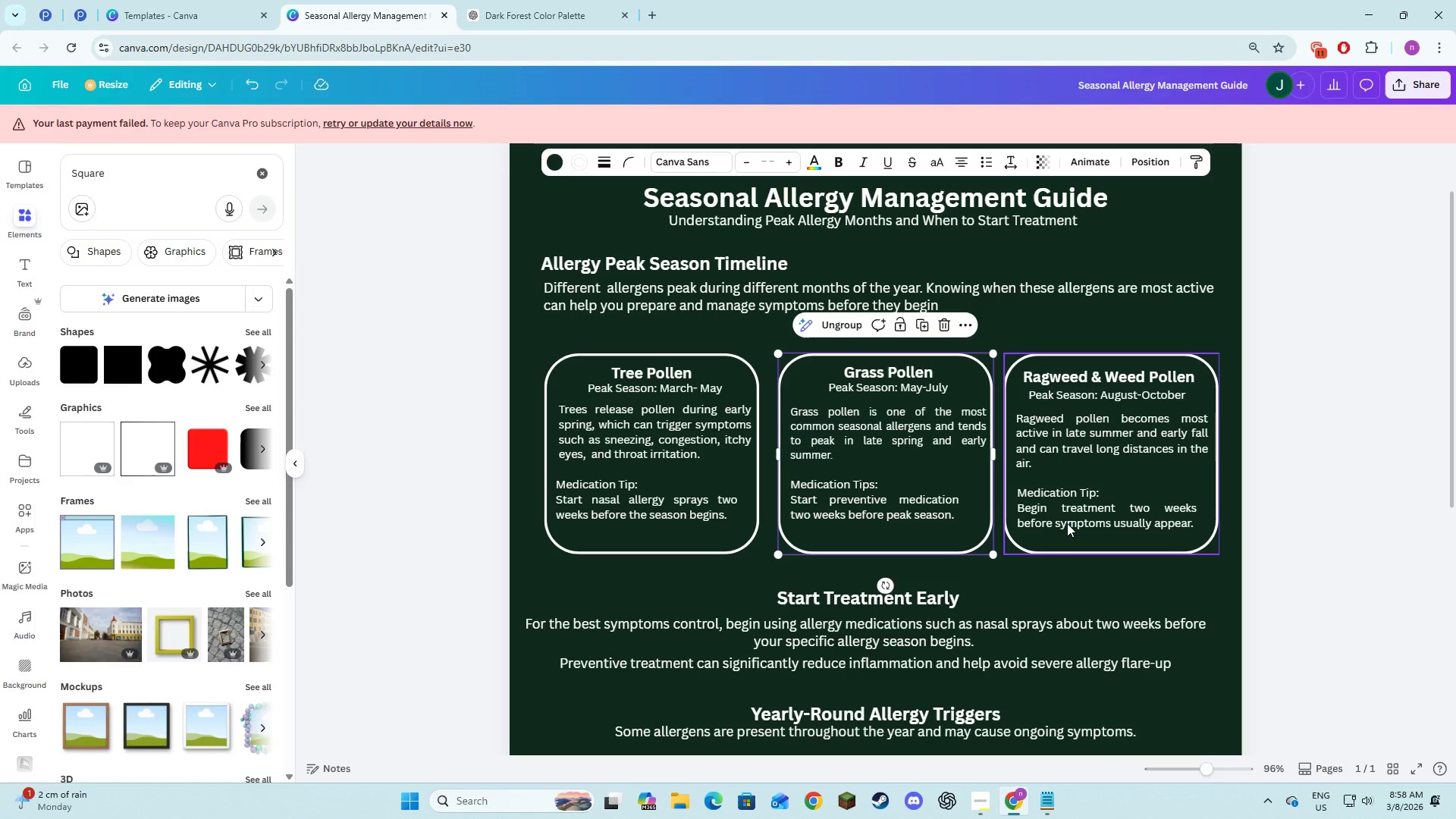 
left_click([1067, 523])
 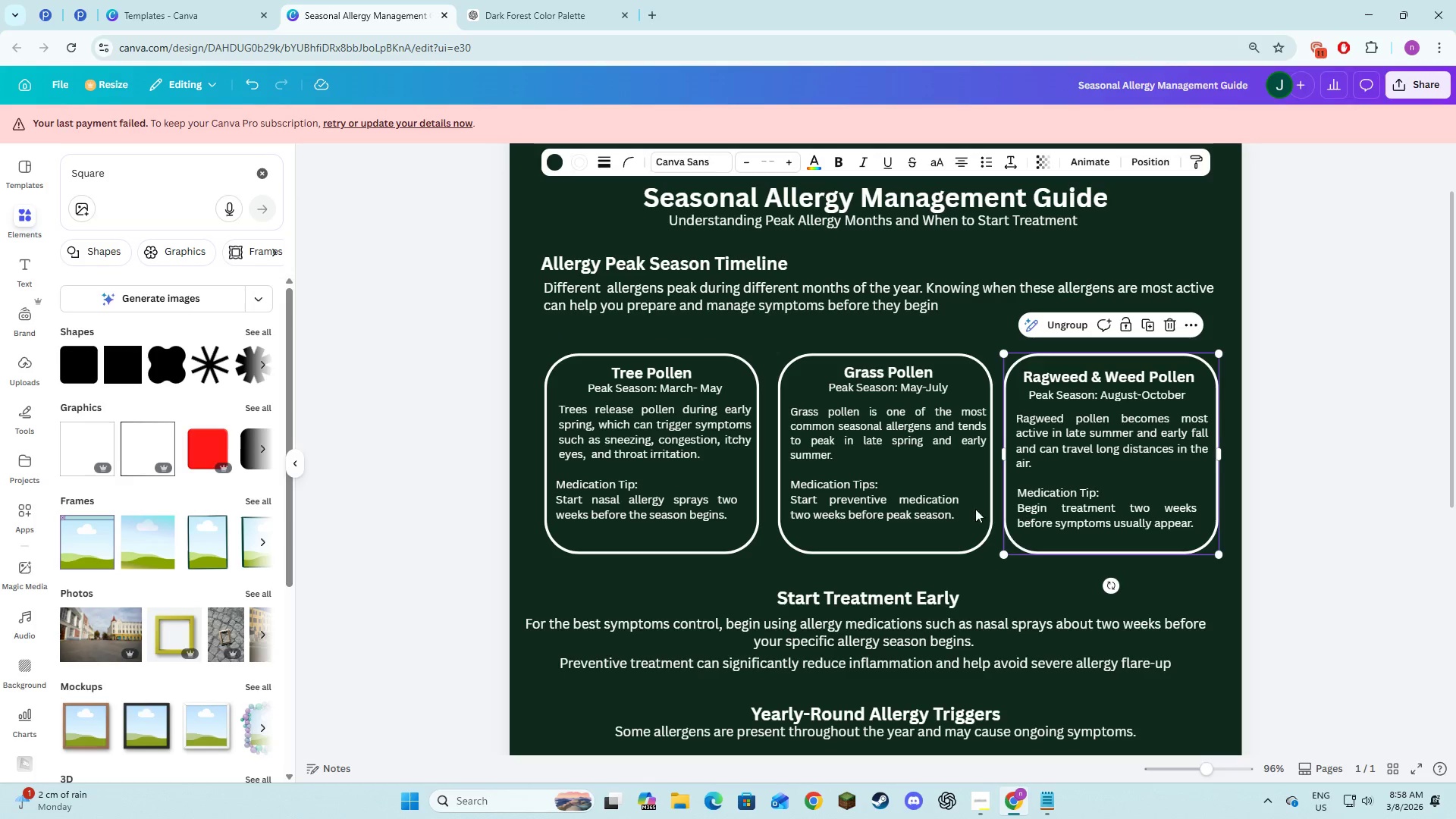 
hold_key(key=ShiftLeft, duration=1.27)
left_click([959, 508])
 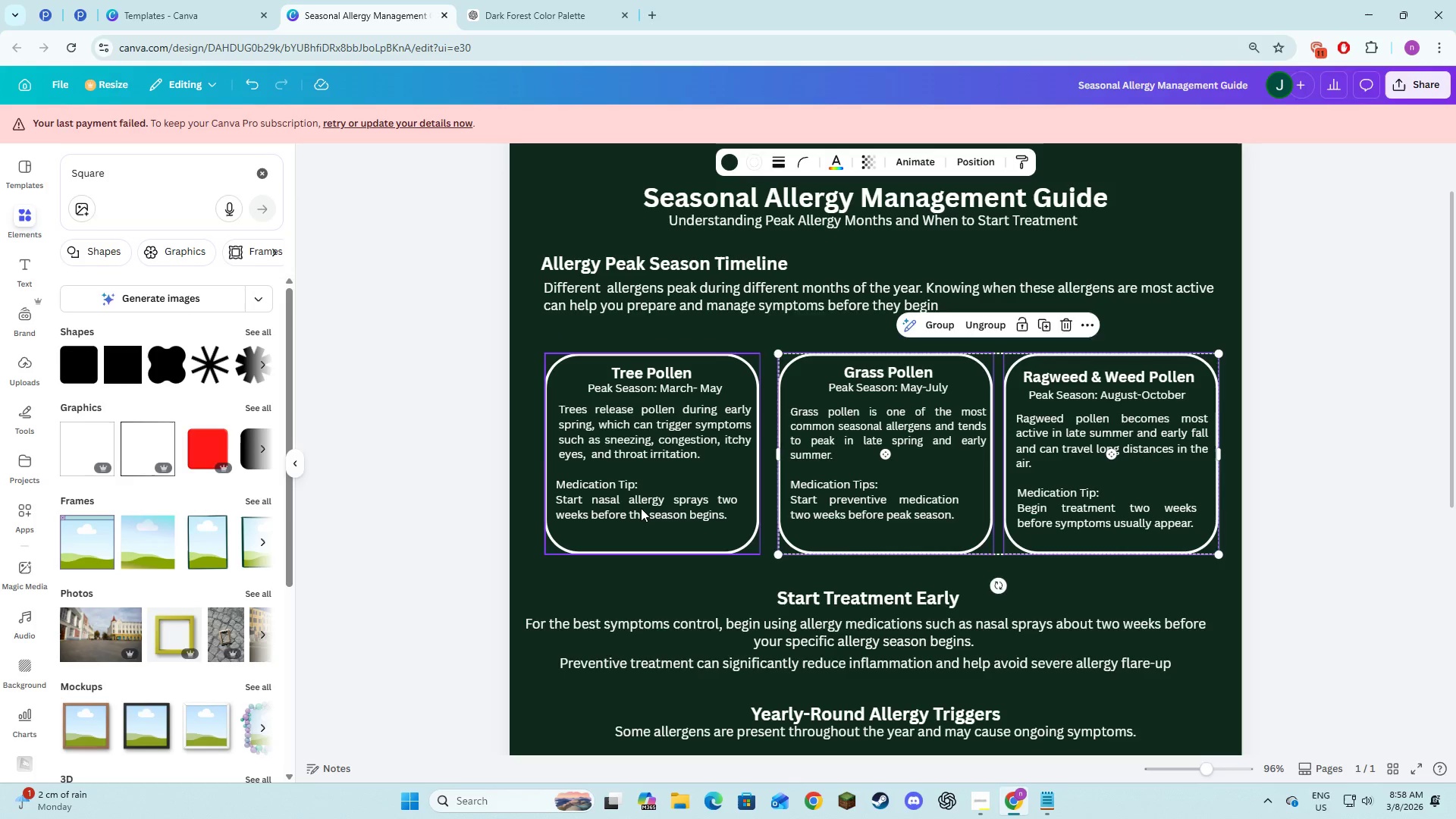 
left_click([641, 508])
 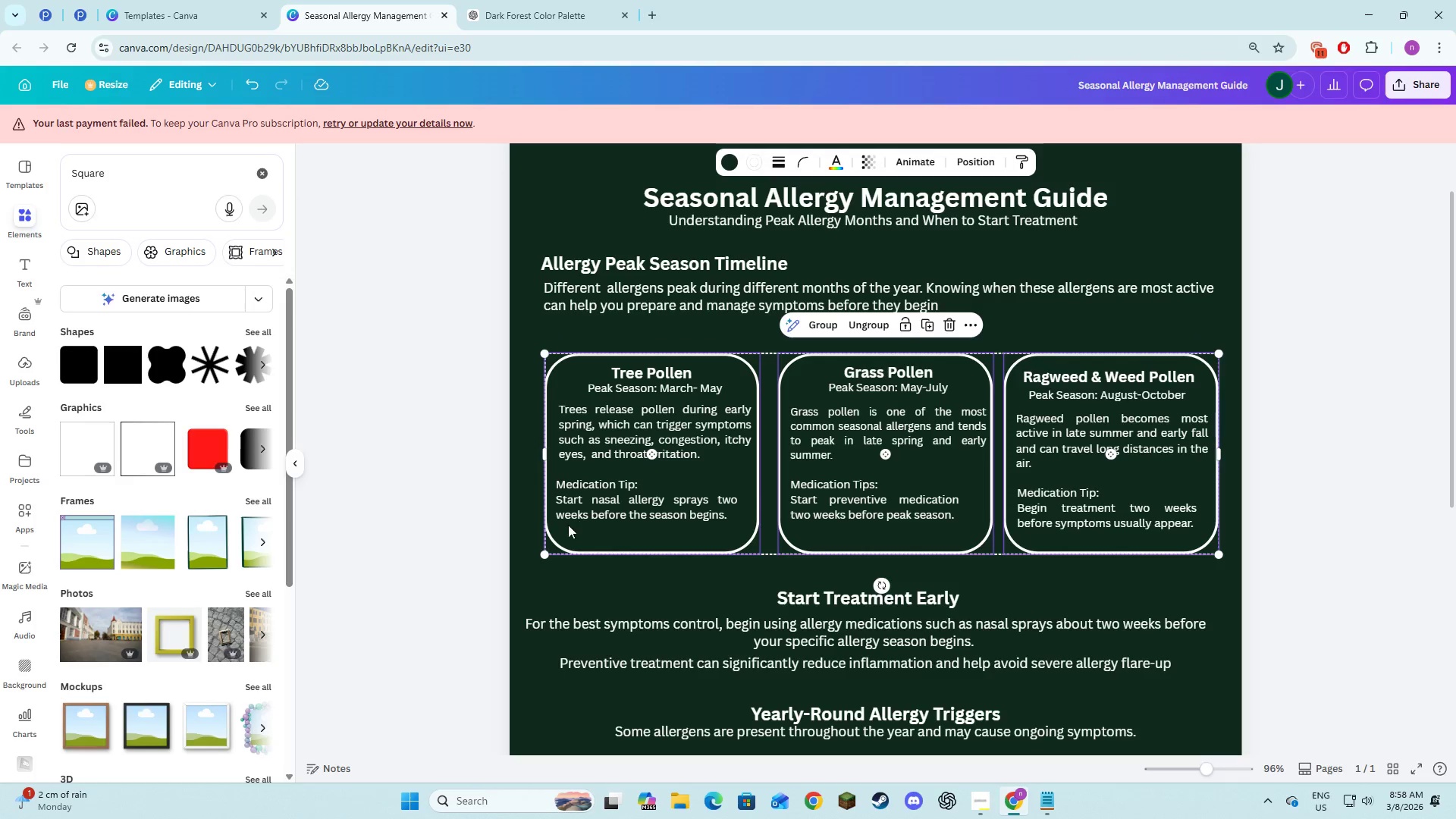 
hold_key(key=ShiftLeft, duration=13.91)
left_click_drag(start_coordinate=[543, 552], to_coordinate=[527, 566])
 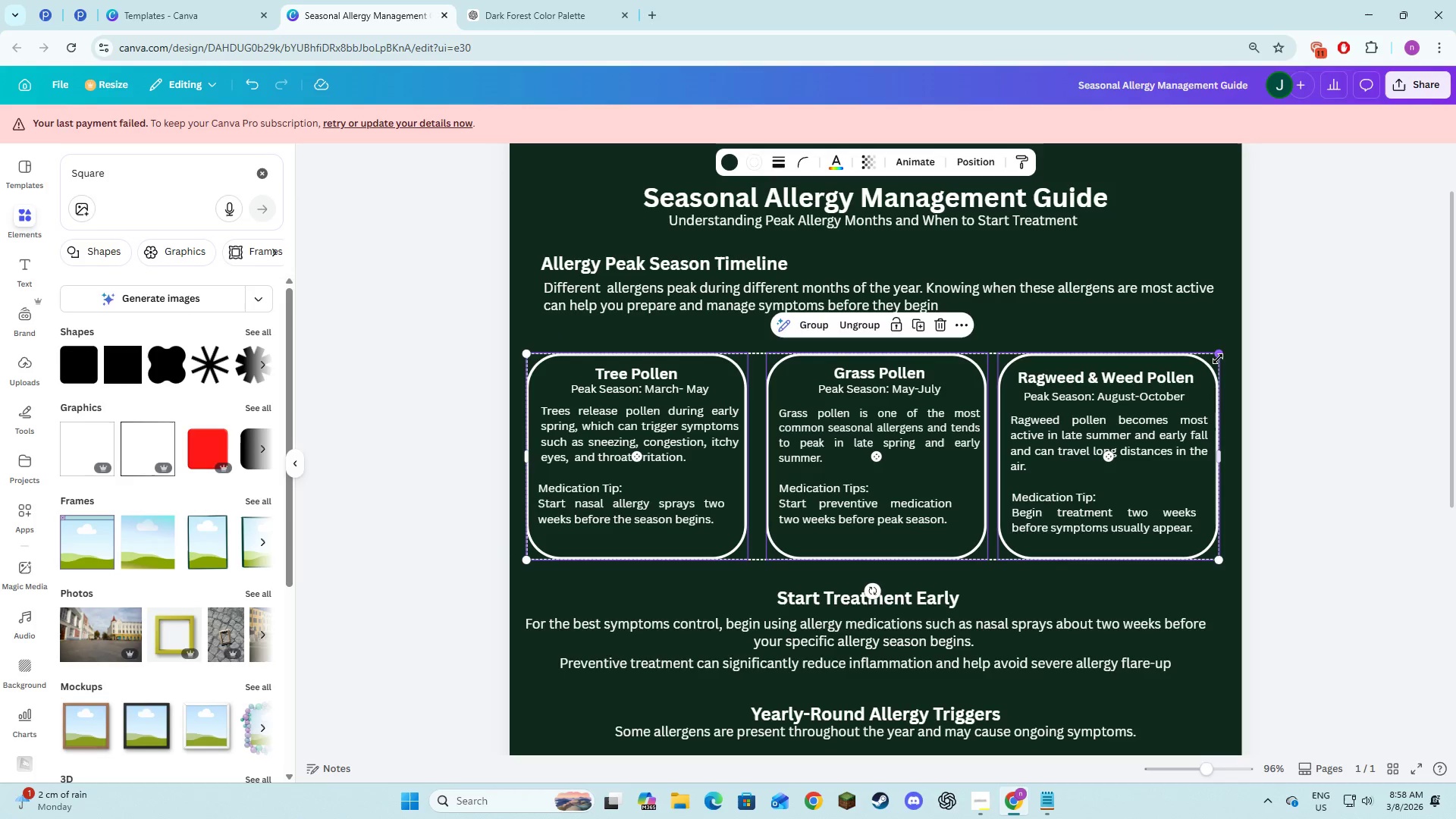 
left_click_drag(start_coordinate=[1218, 356], to_coordinate=[1227, 349])
 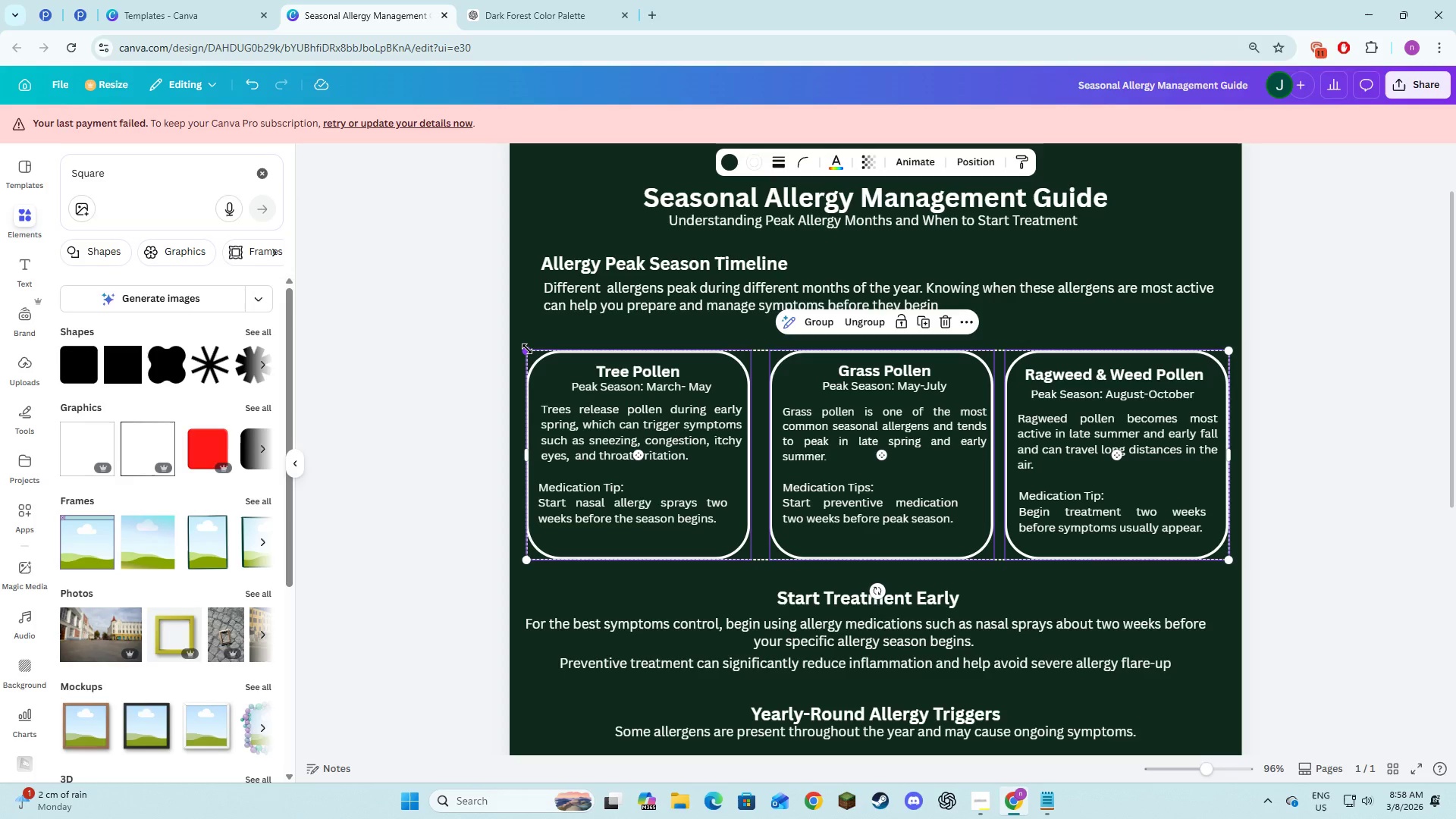 
left_click_drag(start_coordinate=[527, 349], to_coordinate=[527, 343])
 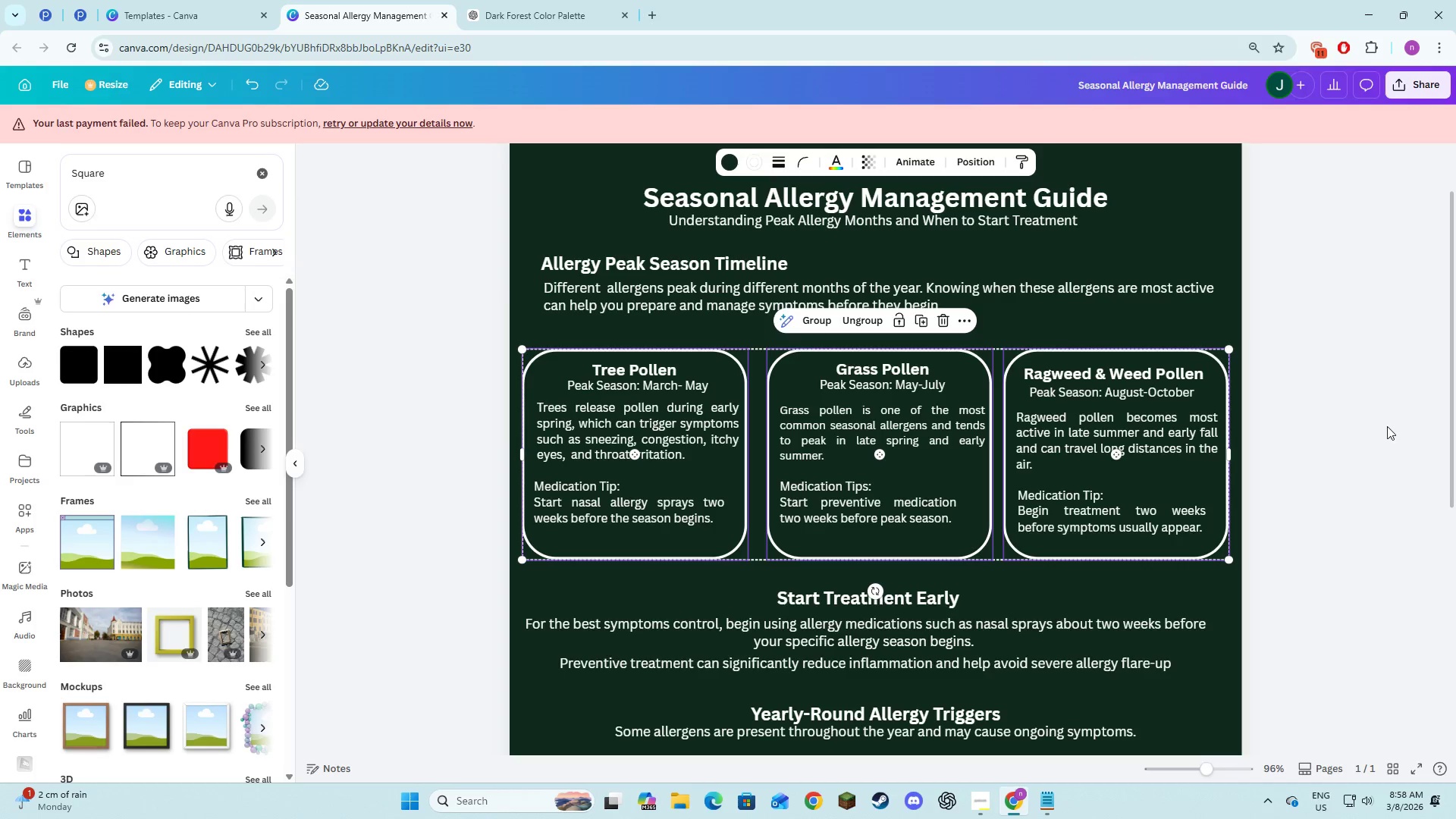 
left_click([1387, 426])
 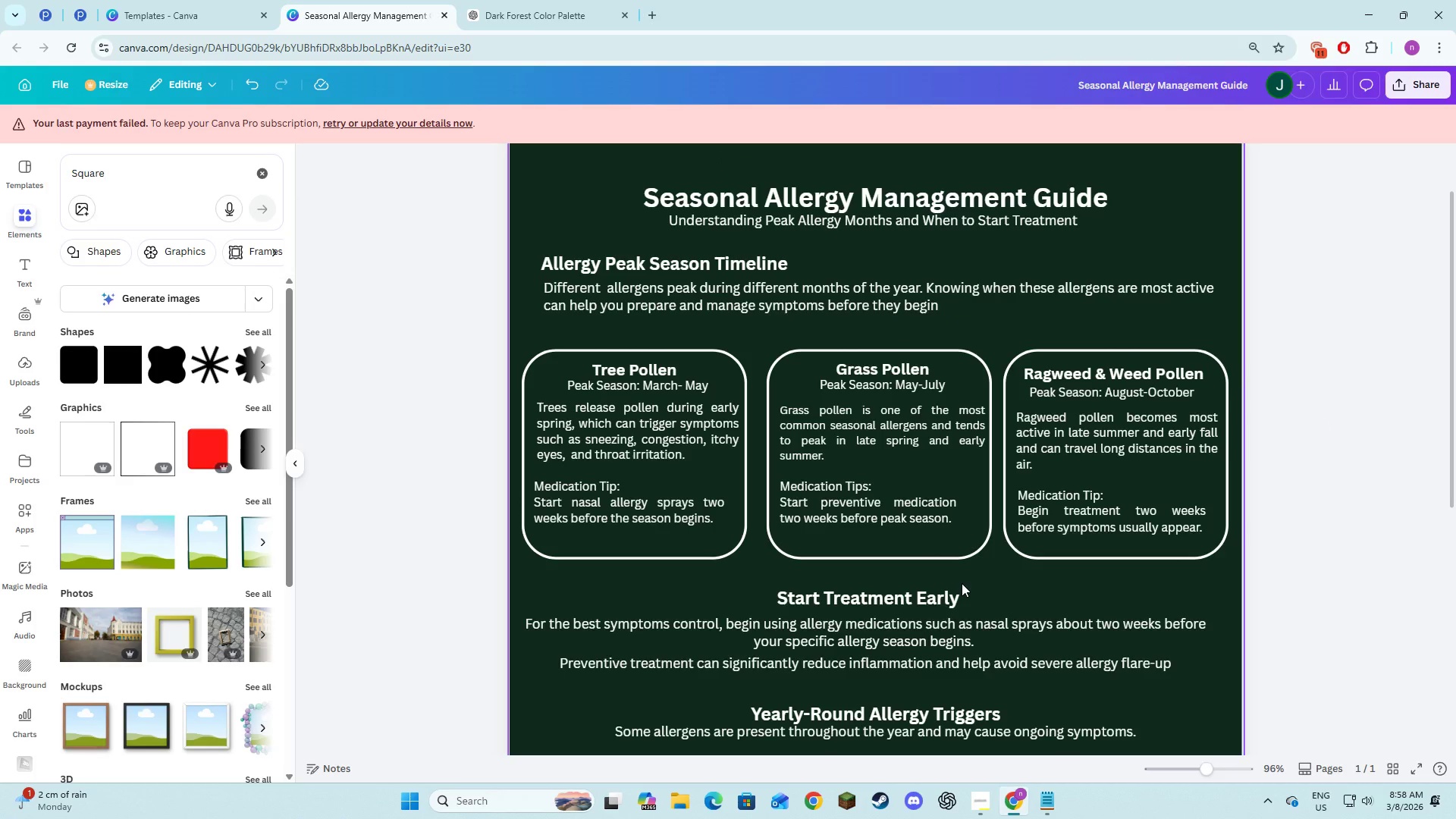 
scroll: coordinate [962, 583], scroll_direction: up, amount: 6.0
 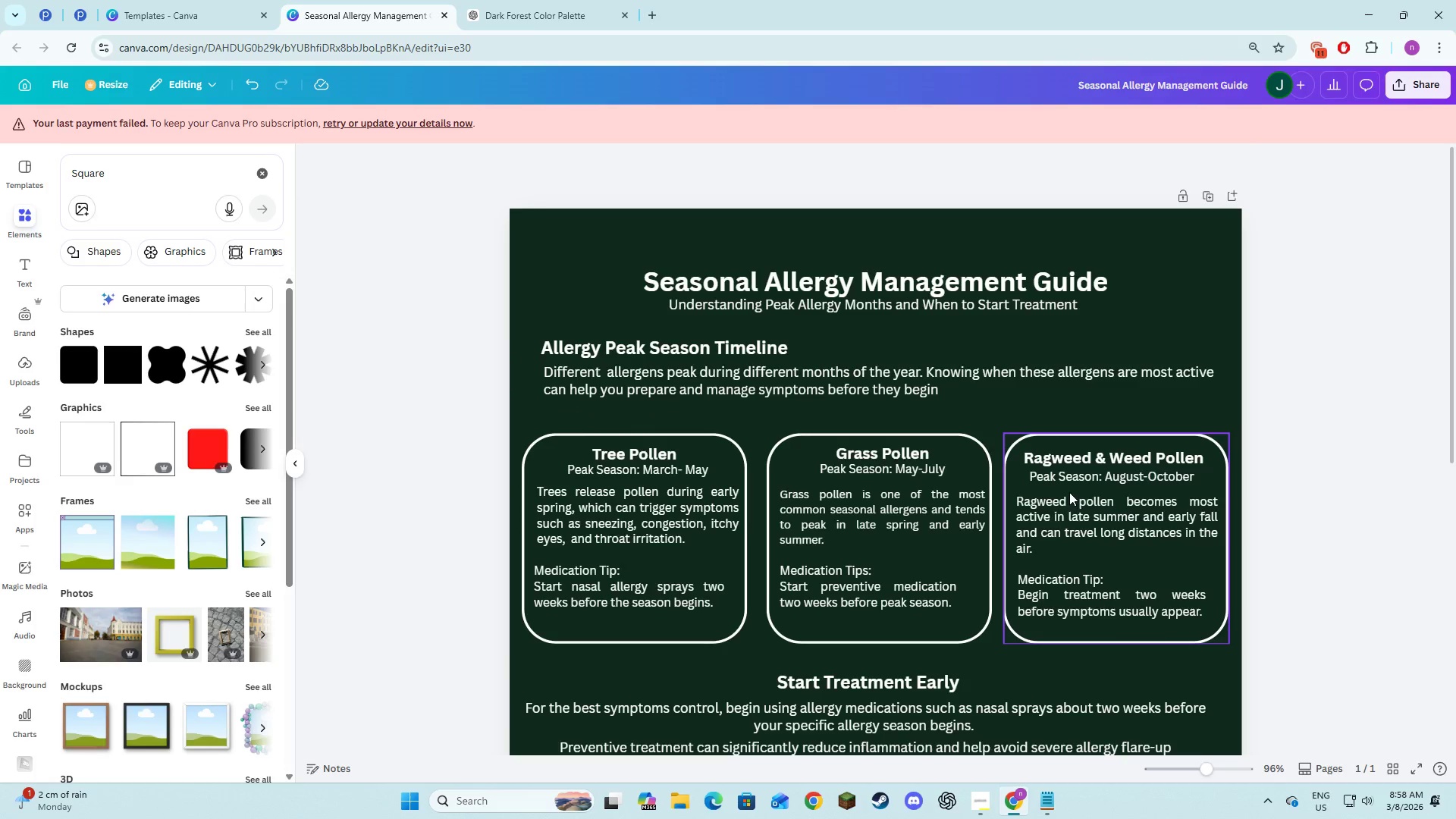 
scroll: coordinate [1075, 491], scroll_direction: down, amount: 7.0
 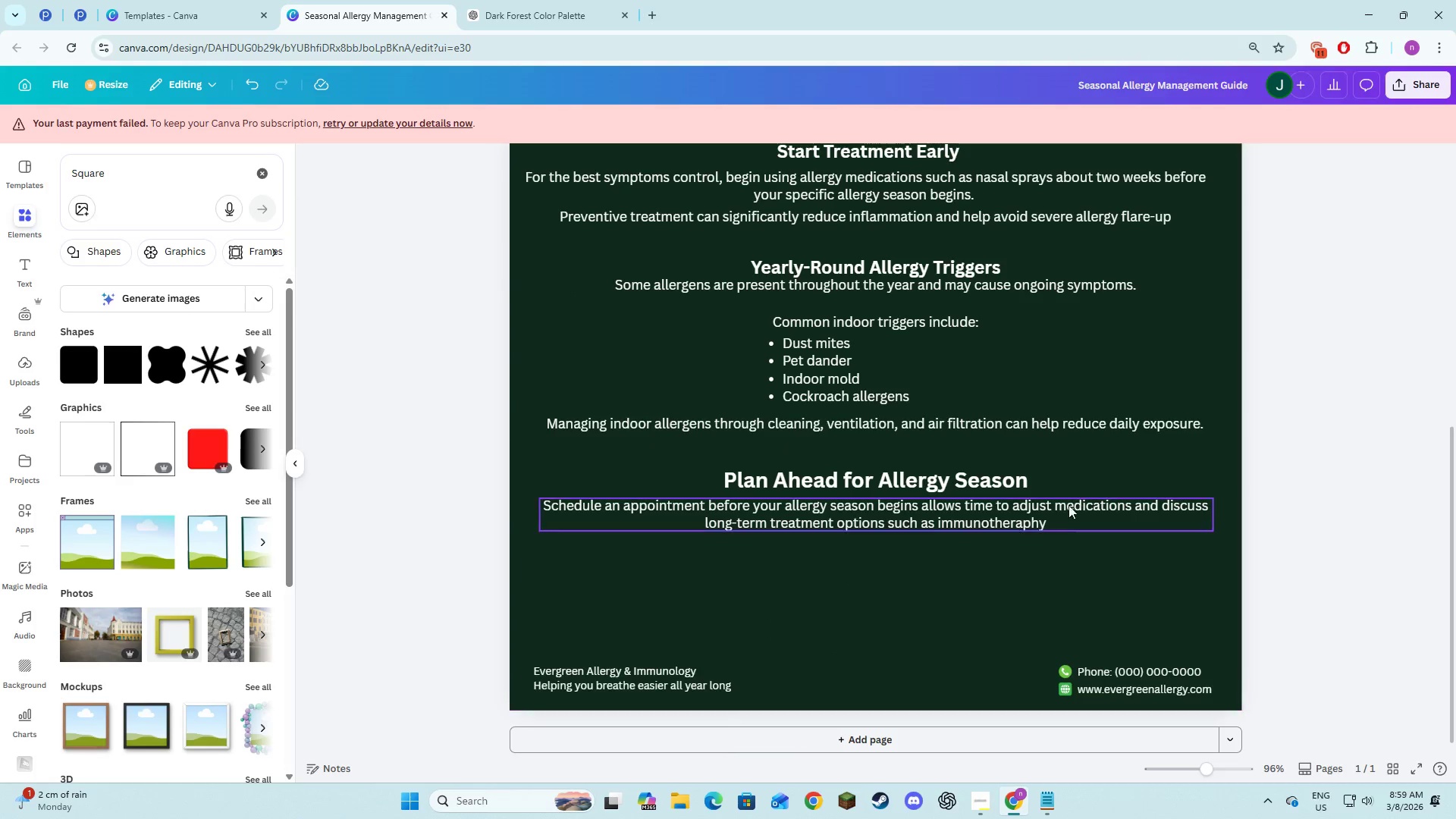 
scroll: coordinate [1061, 519], scroll_direction: up, amount: 6.0
 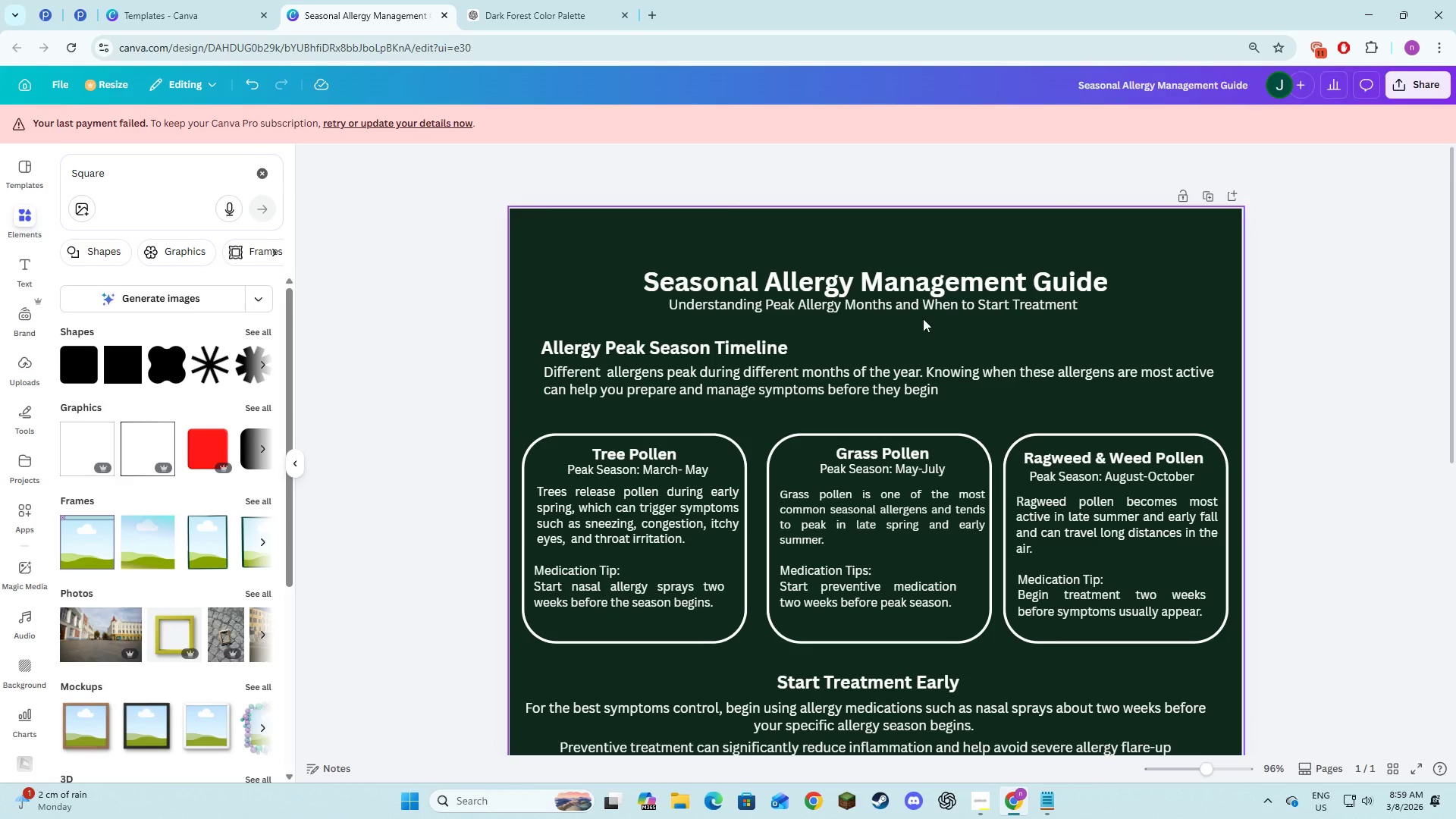 
hold_key(key=ShiftLeft, duration=1.5)
left_click([921, 289])
 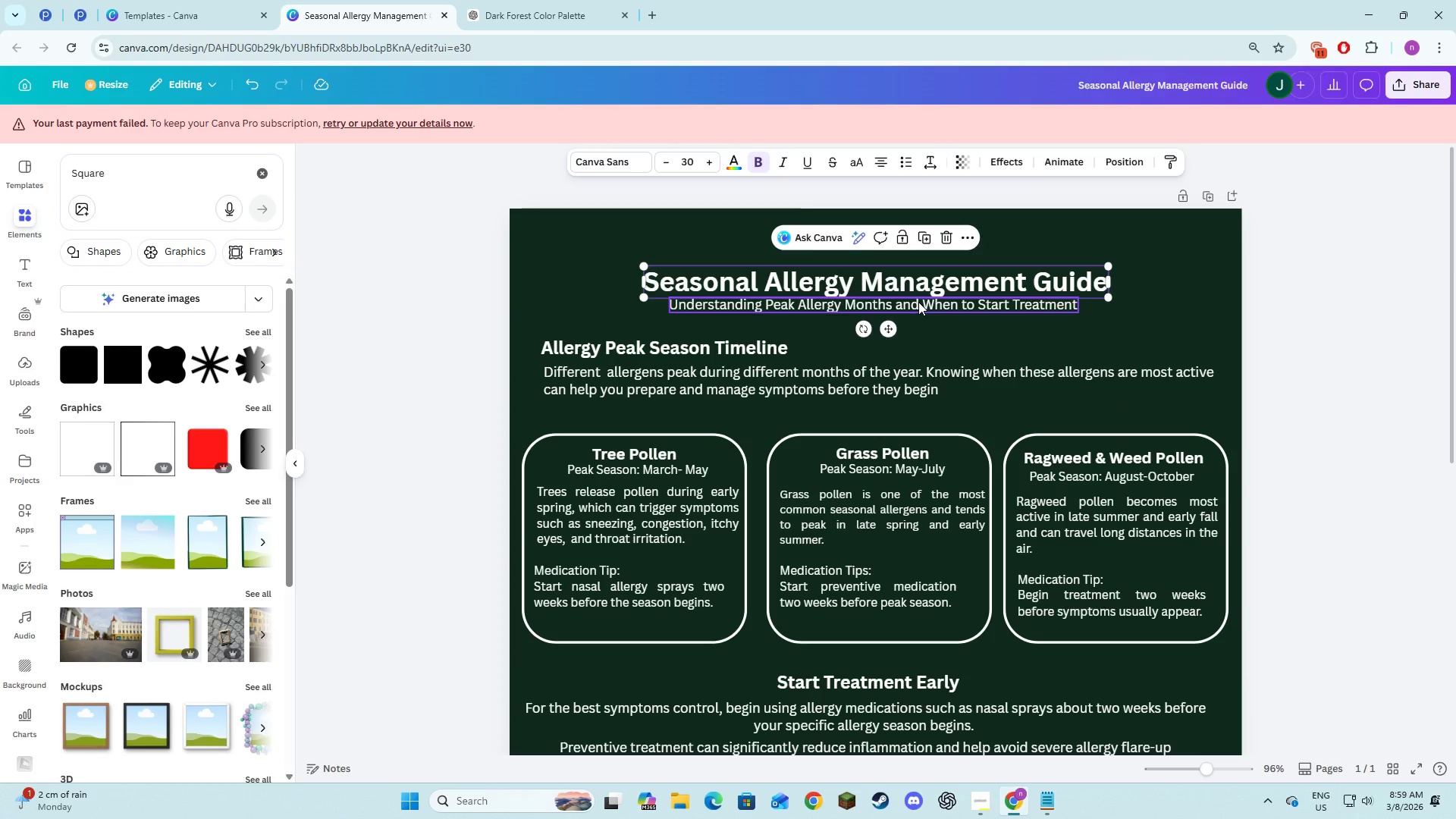 
double_click([918, 302])
 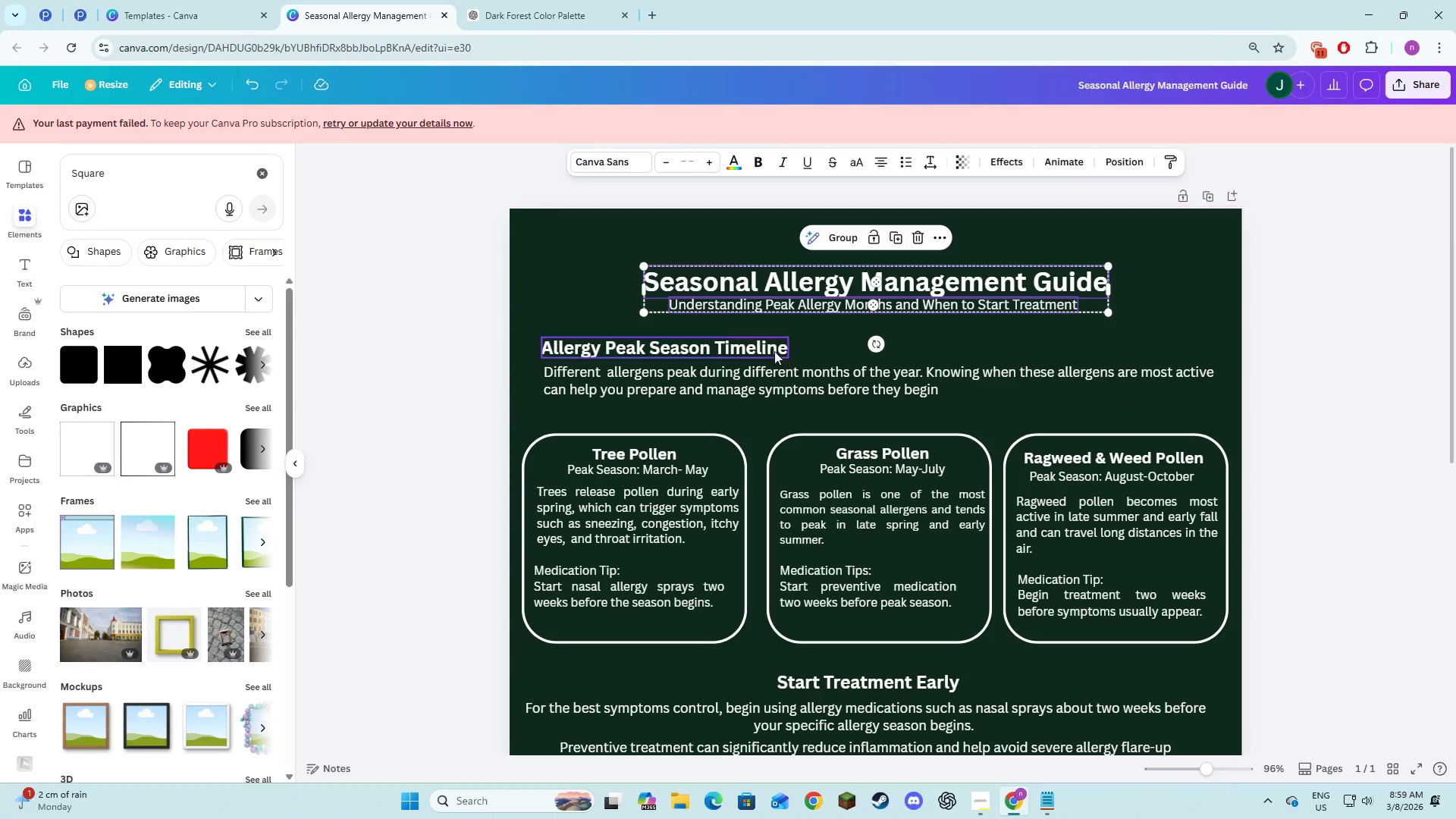 
left_click([767, 349])
 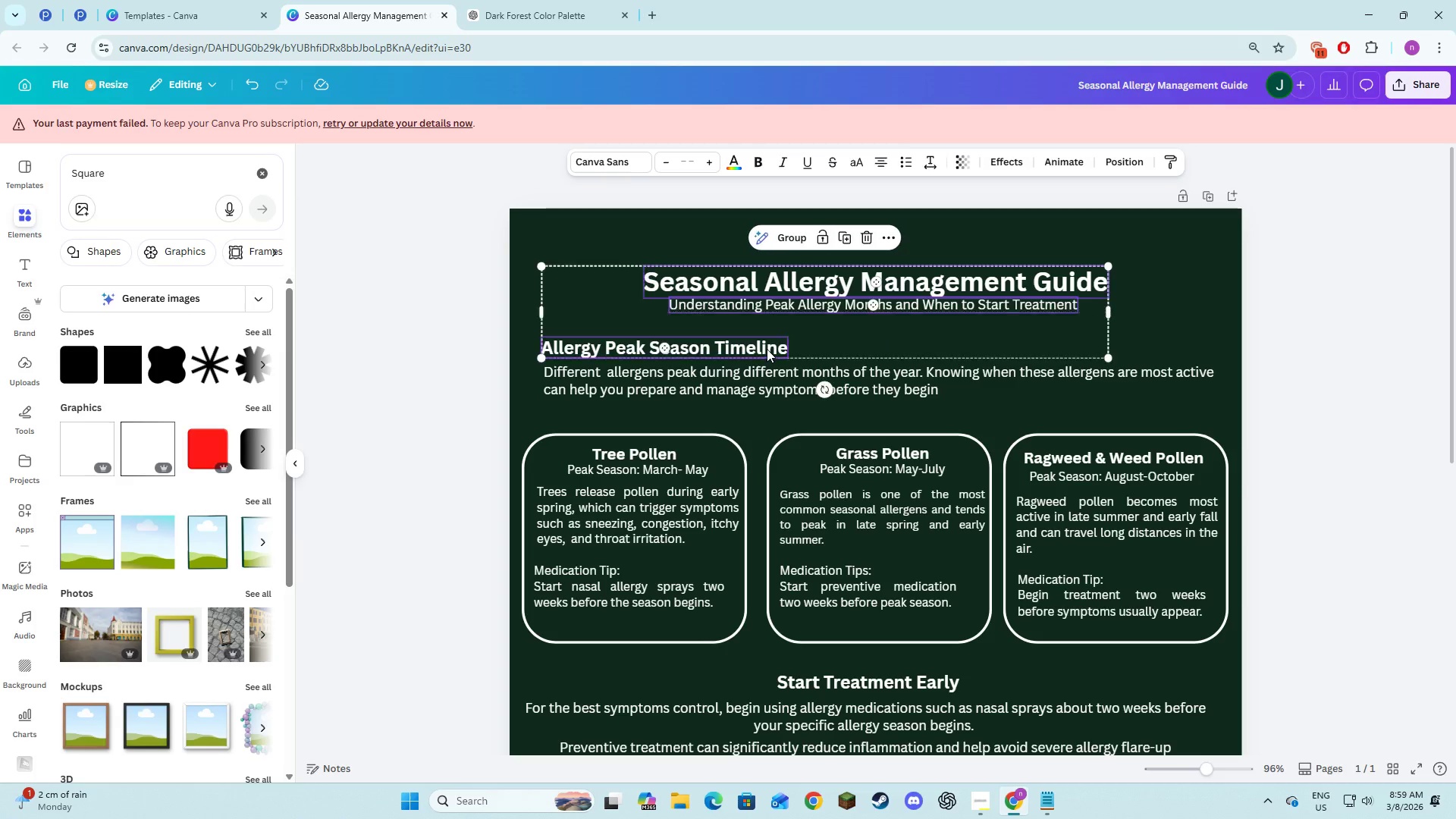 
hold_key(key=ShiftLeft, duration=0.7)
double_click([764, 372])
 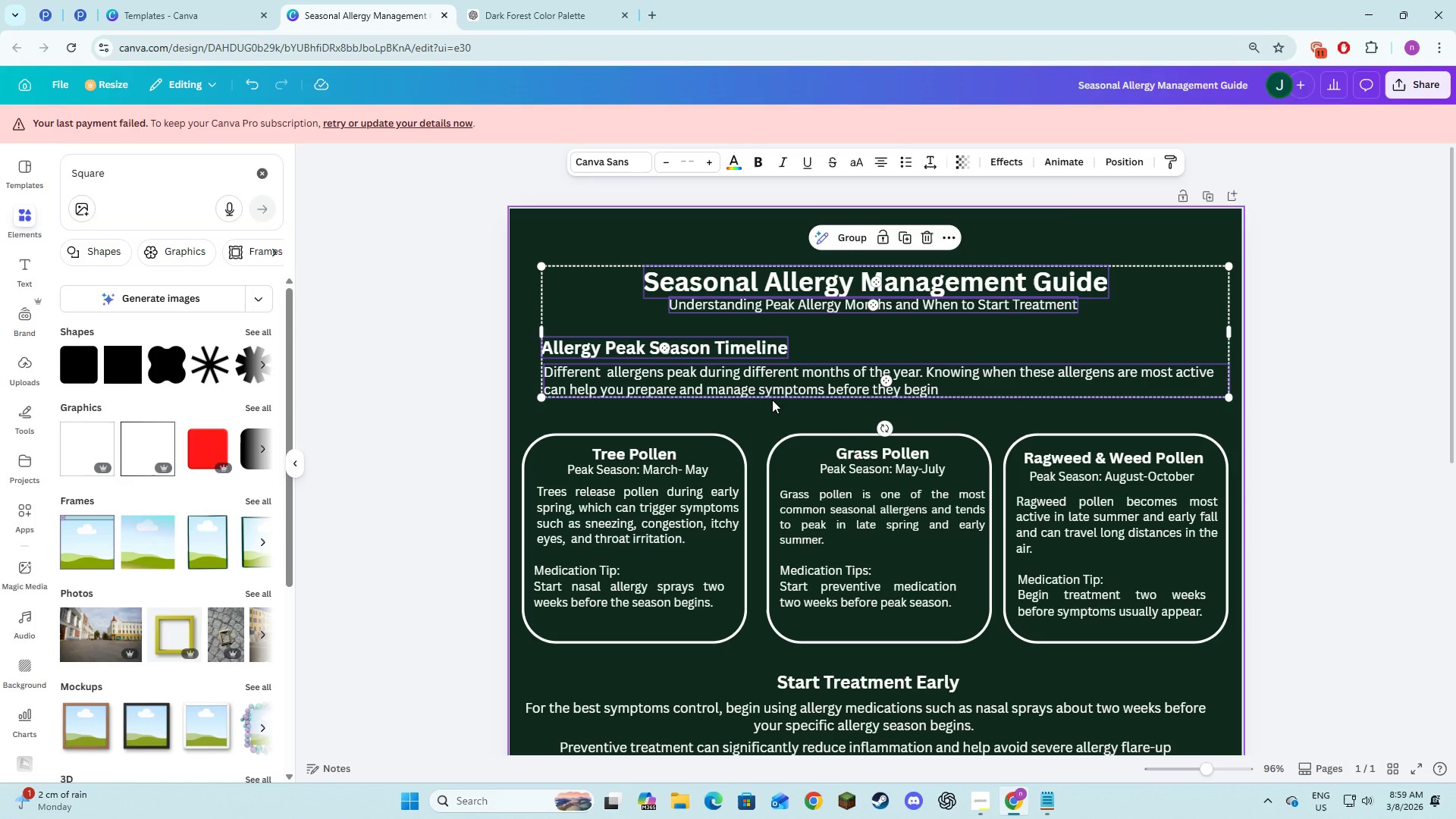 
key(Control+ControlLeft)
 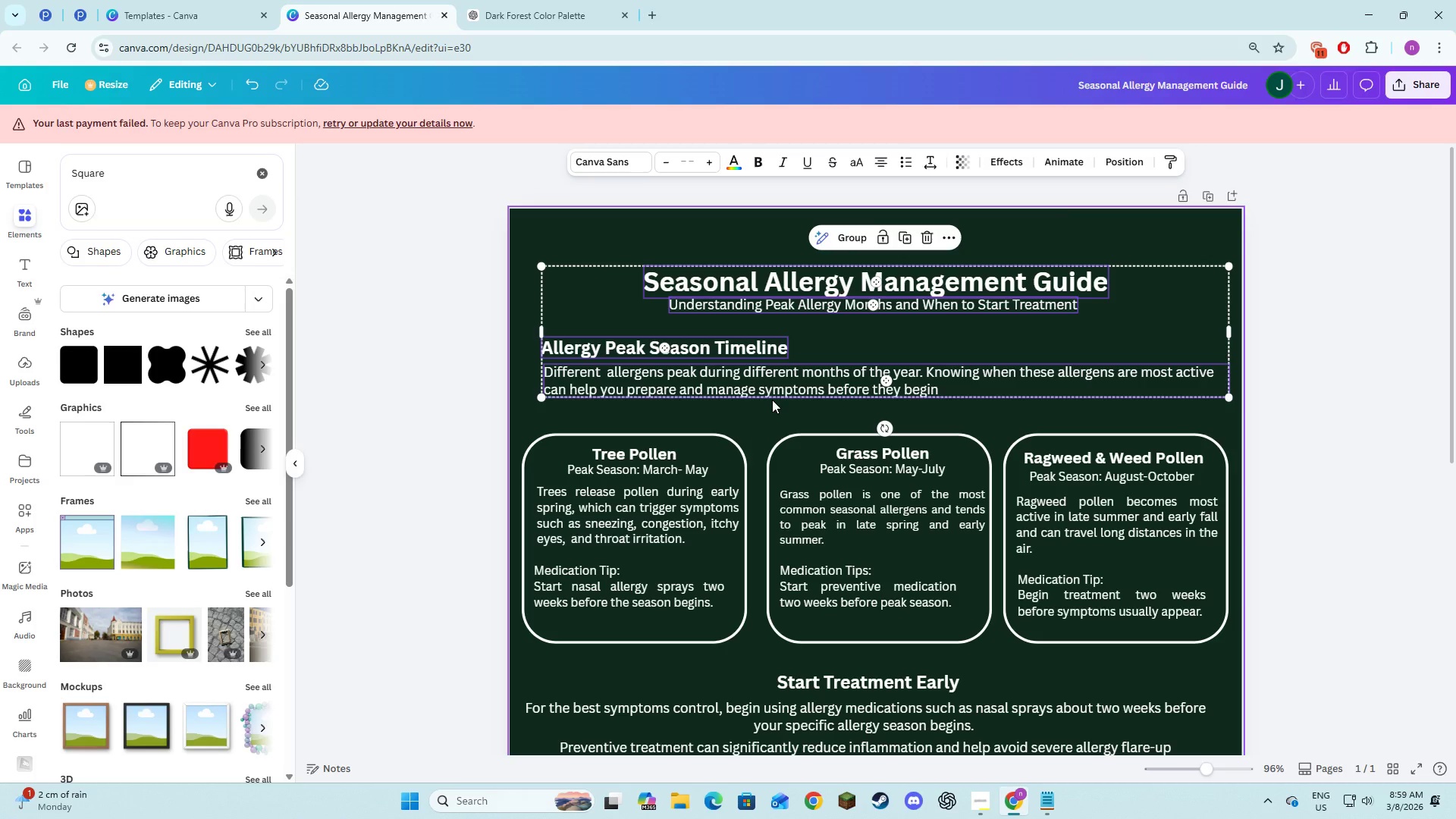 
key(Control+ControlLeft)
 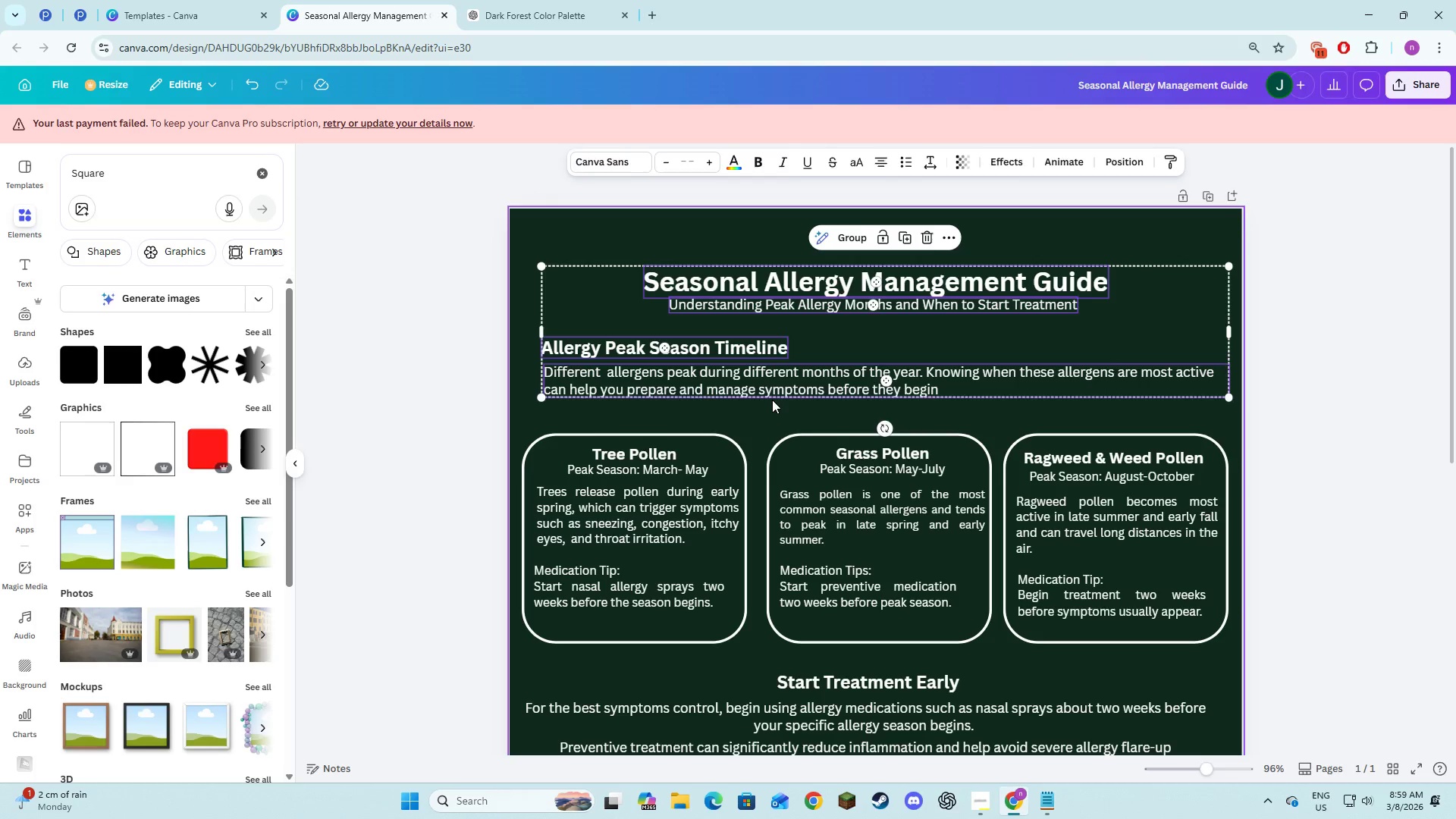 
key(Control+A)
 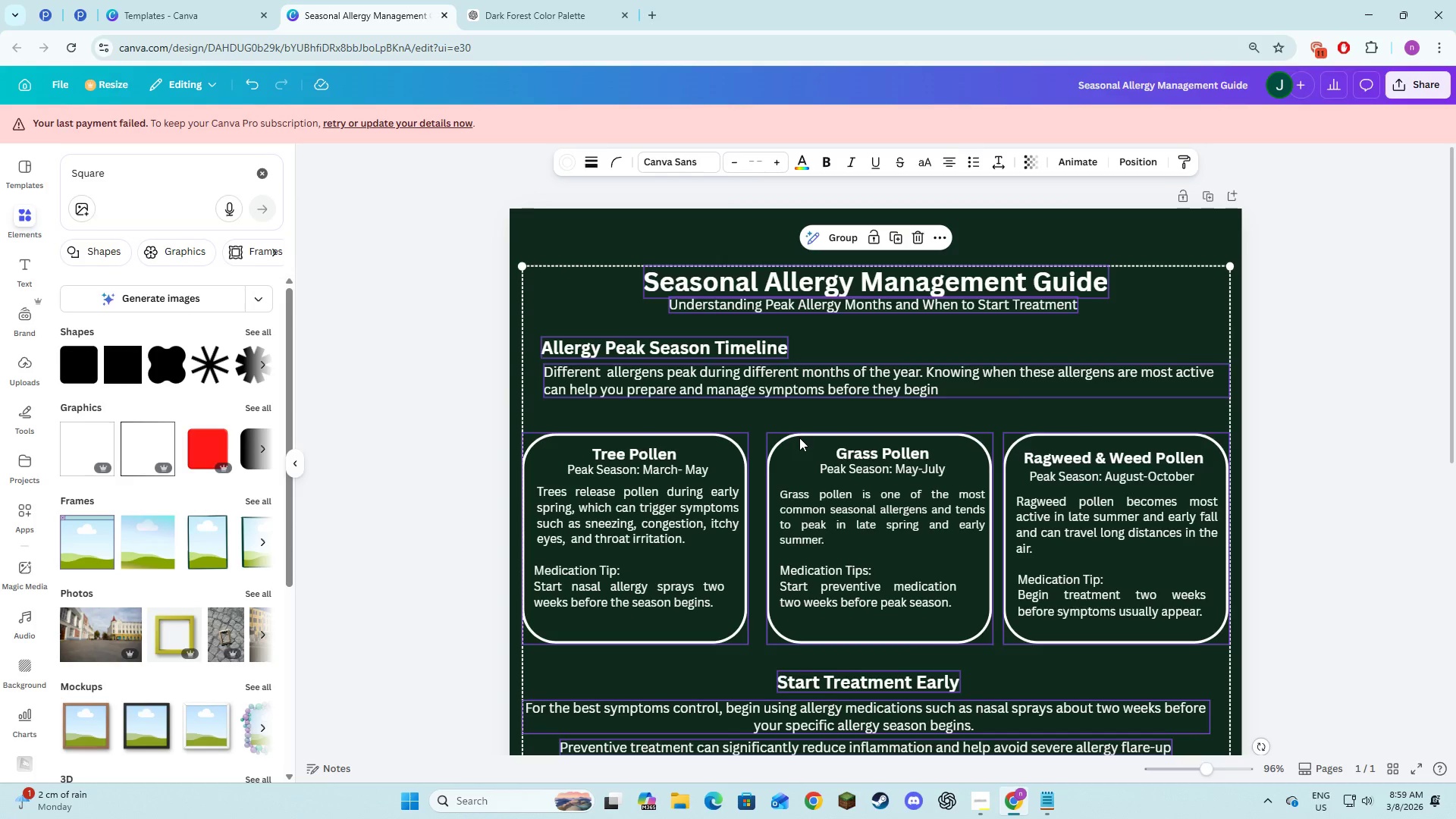 
scroll: coordinate [1161, 546], scroll_direction: down, amount: 6.0
 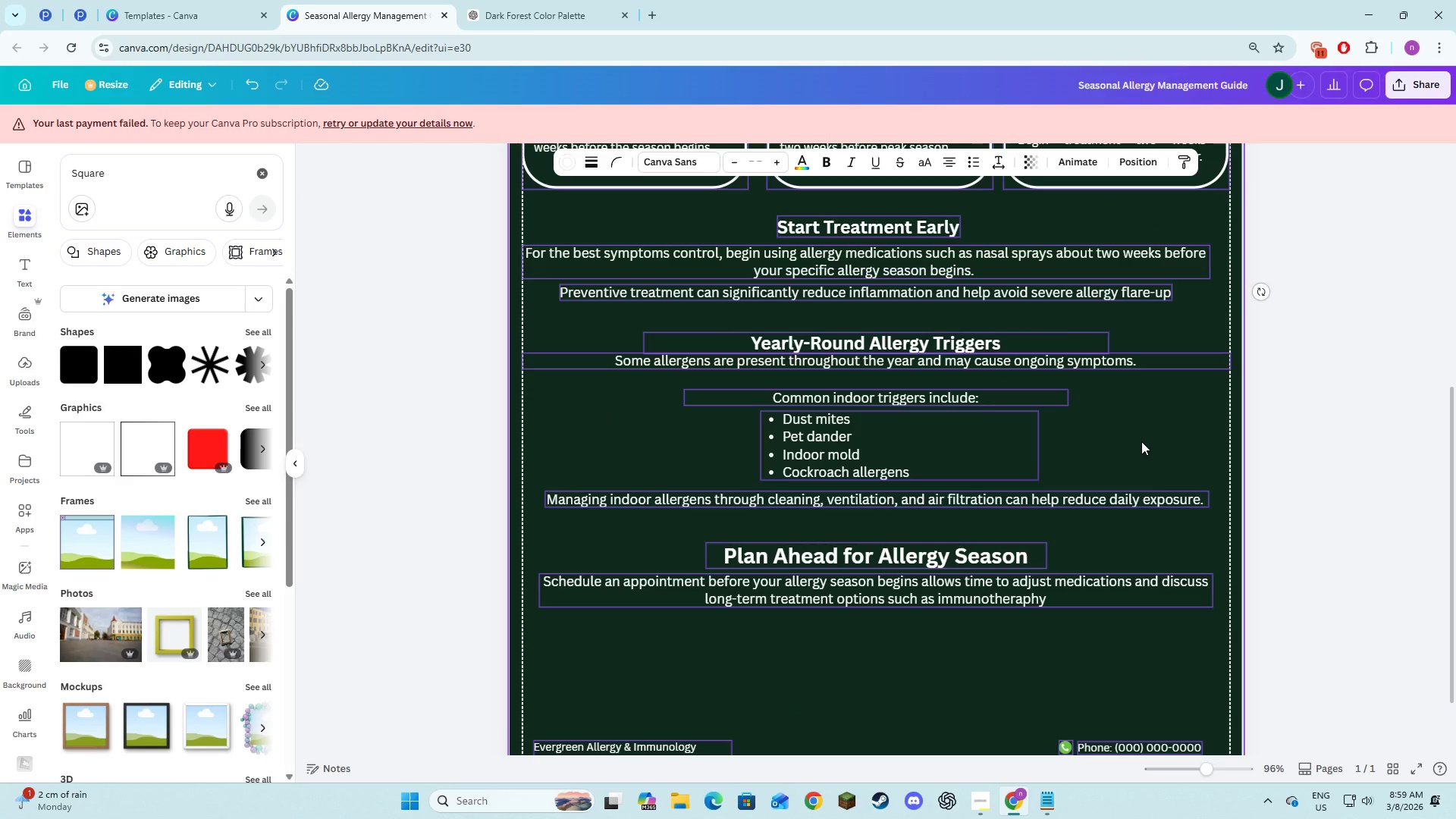 
left_click_drag(start_coordinate=[1141, 441], to_coordinate=[1146, 460])
 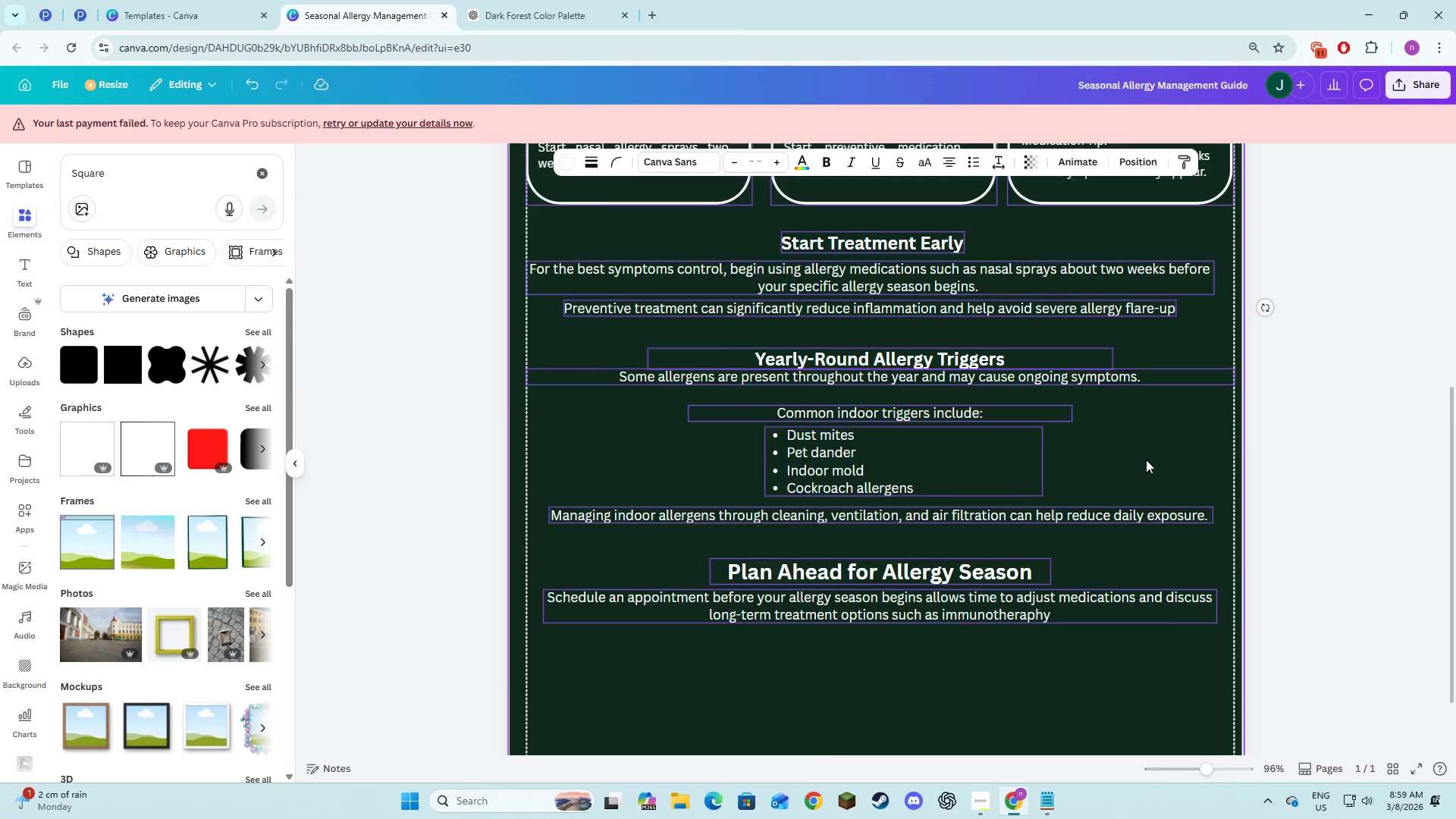 
scroll: coordinate [1146, 460], scroll_direction: down, amount: 3.0
 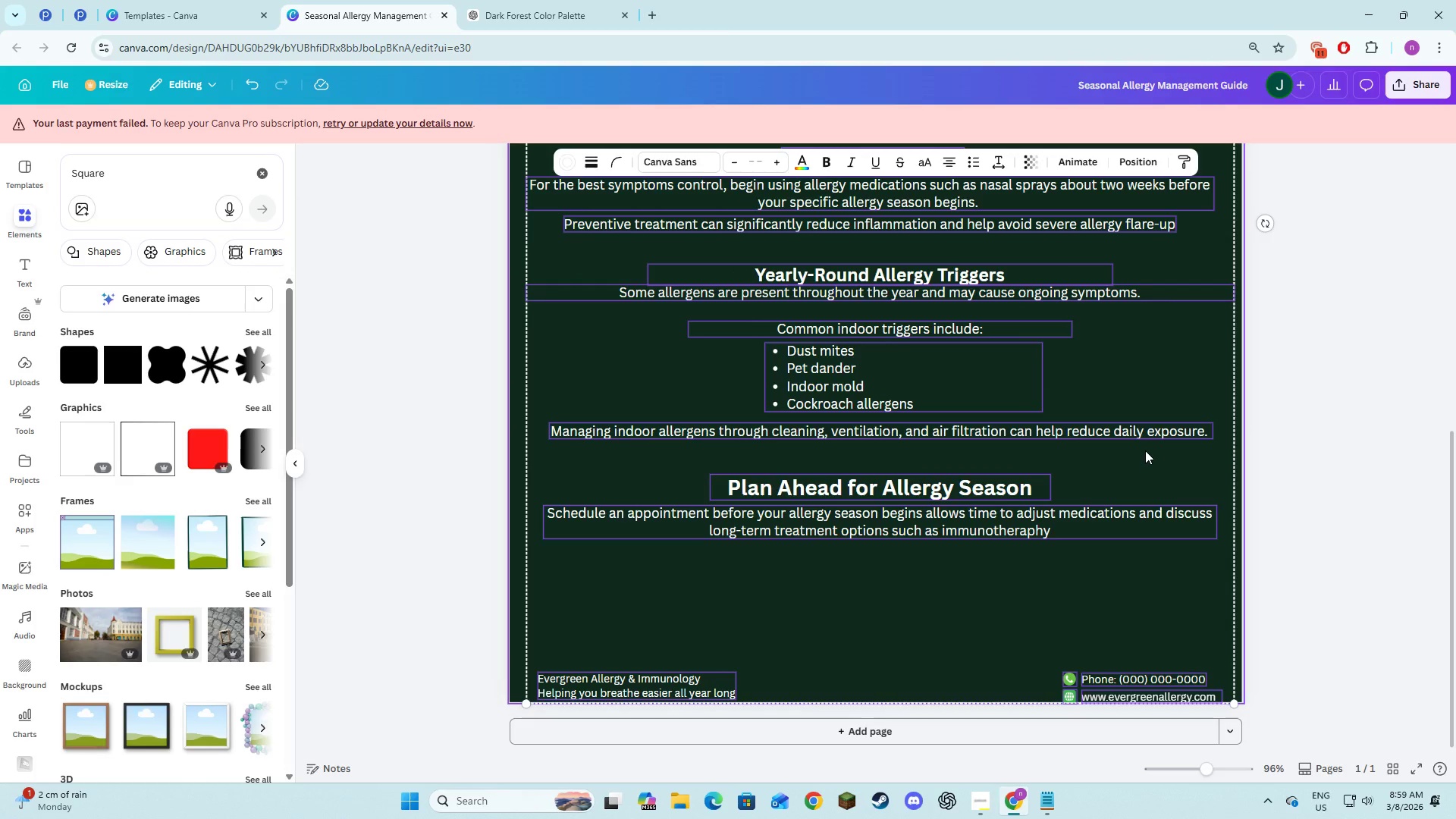 
left_click_drag(start_coordinate=[1145, 463], to_coordinate=[1147, 452])
 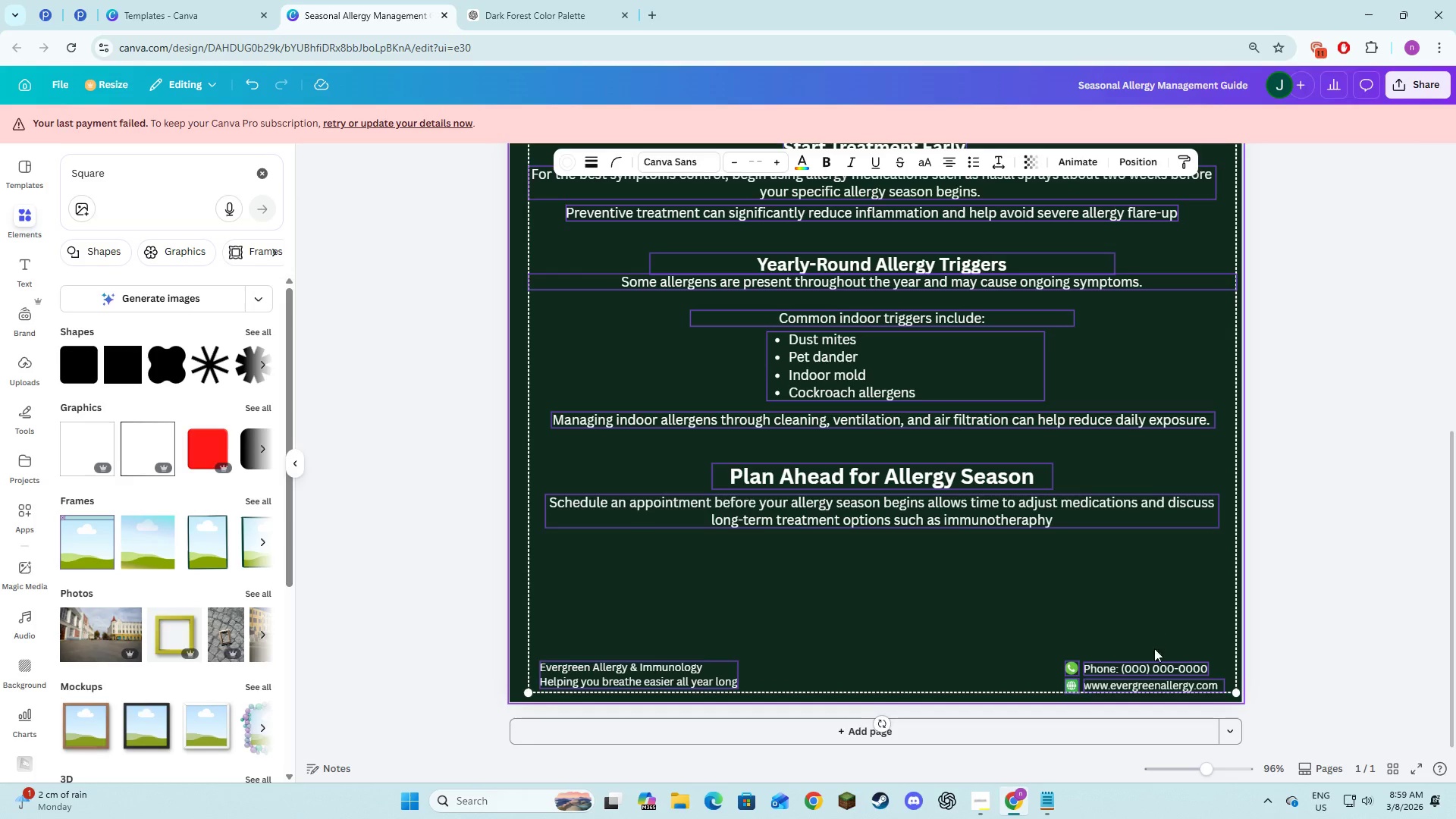 
hold_key(key=ShiftLeft, duration=1.5)
left_click([1154, 665])
 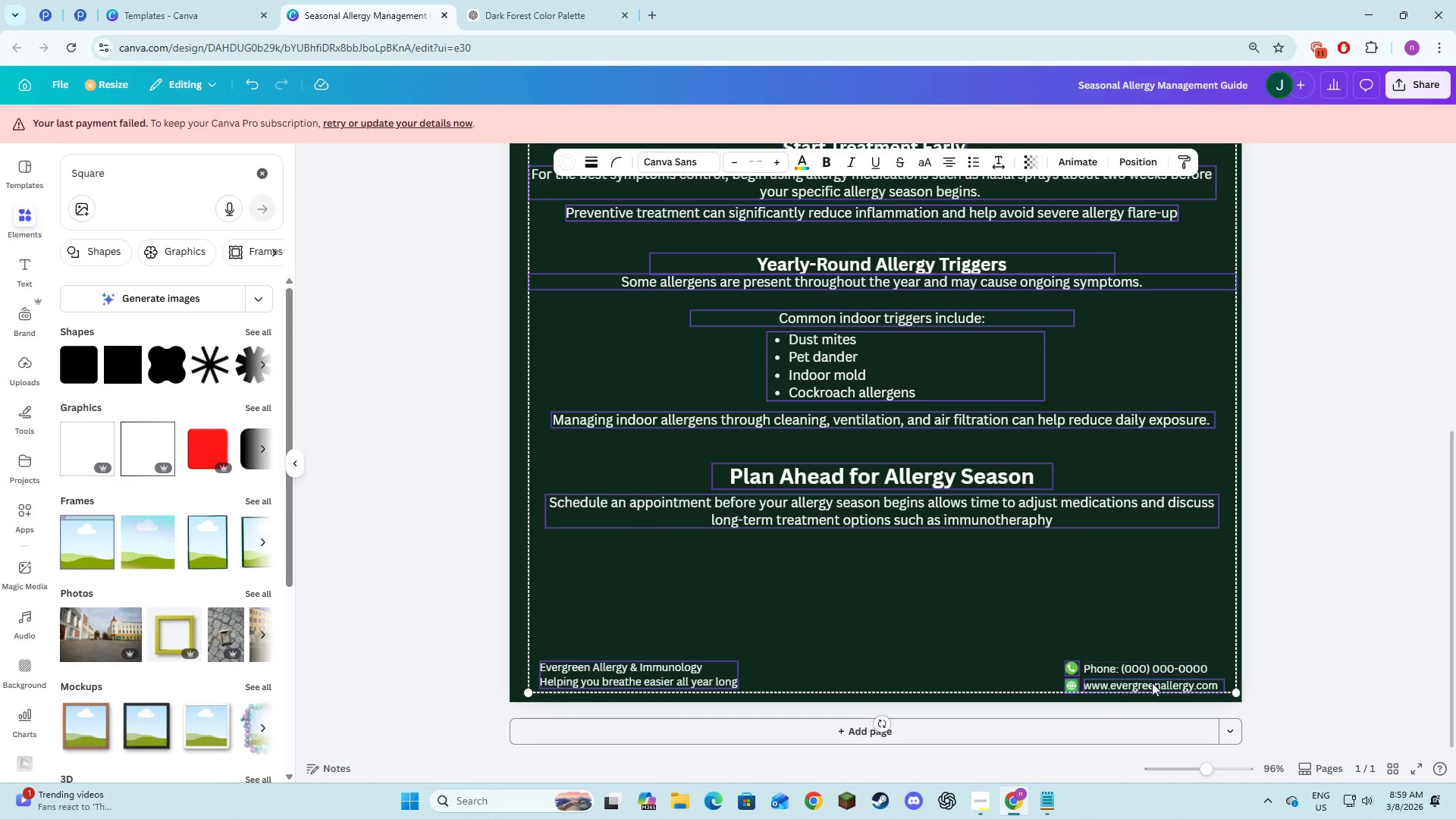 
hold_key(key=ShiftLeft, duration=1.53)
left_click([1152, 684])
 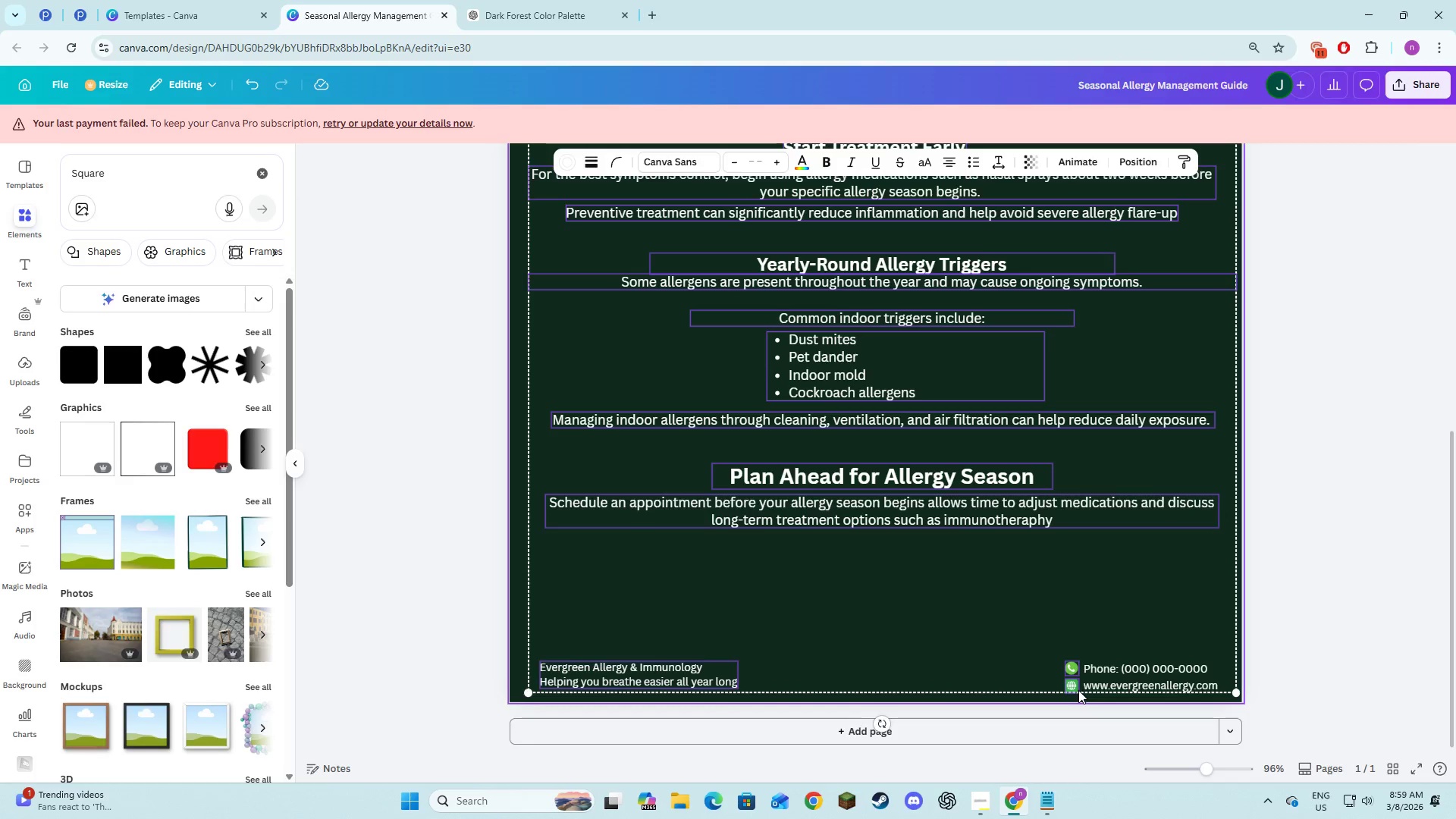 
hold_key(key=ShiftLeft, duration=1.51)
left_click([1072, 687])
 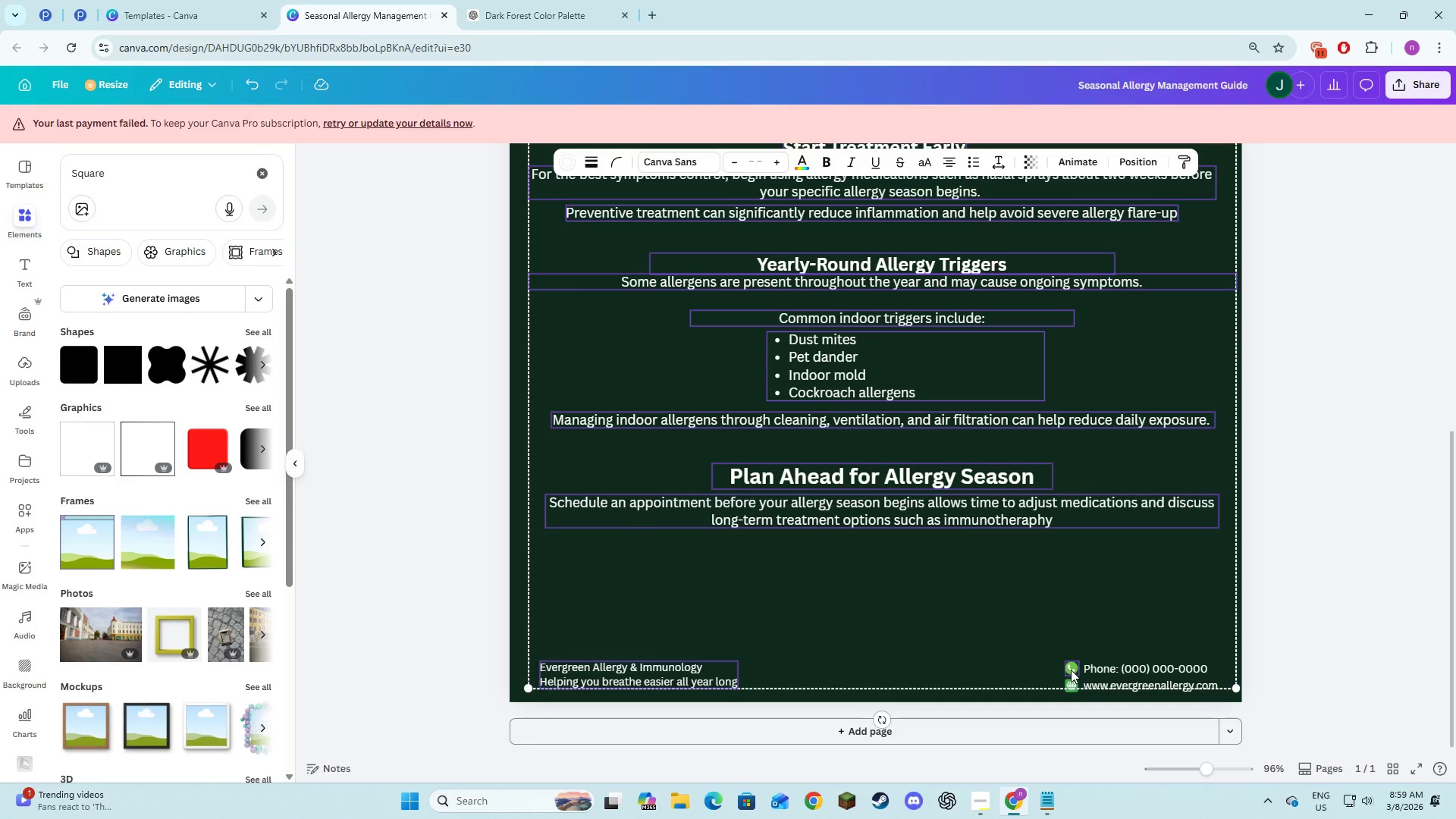 
left_click([1071, 670])
 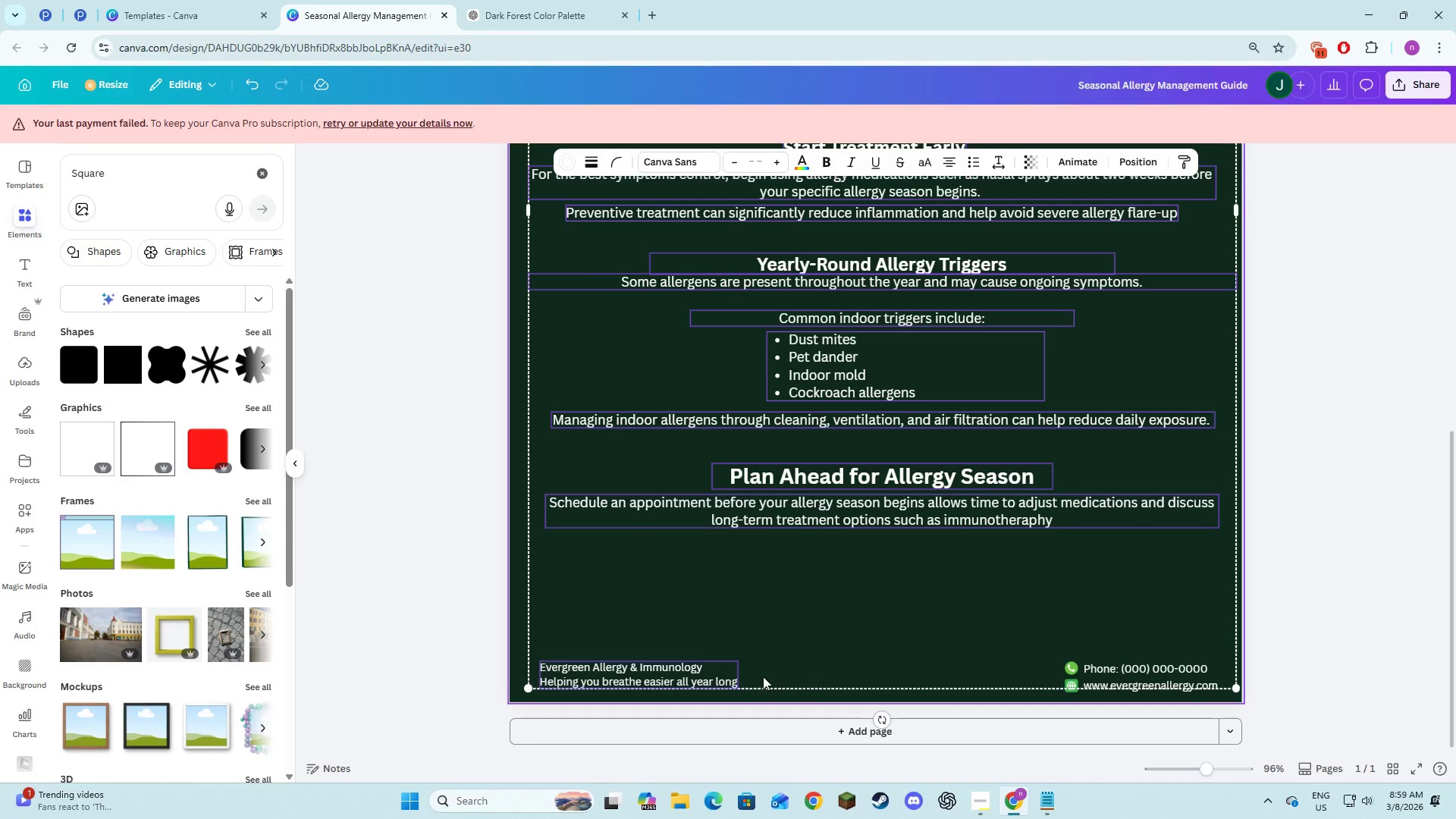 
hold_key(key=ShiftLeft, duration=1.17)
left_click([694, 672])
 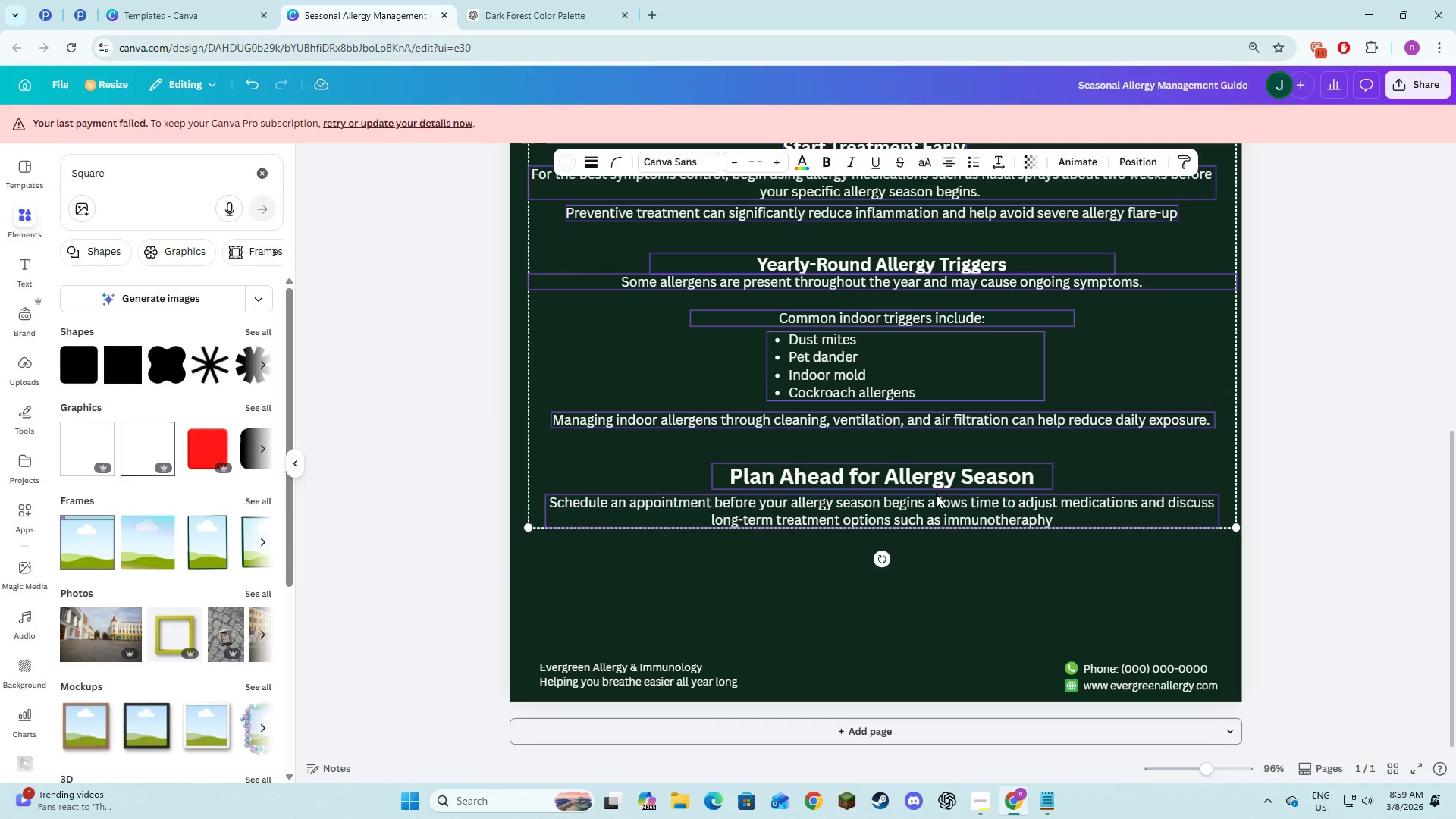 
left_click_drag(start_coordinate=[933, 474], to_coordinate=[929, 492])
 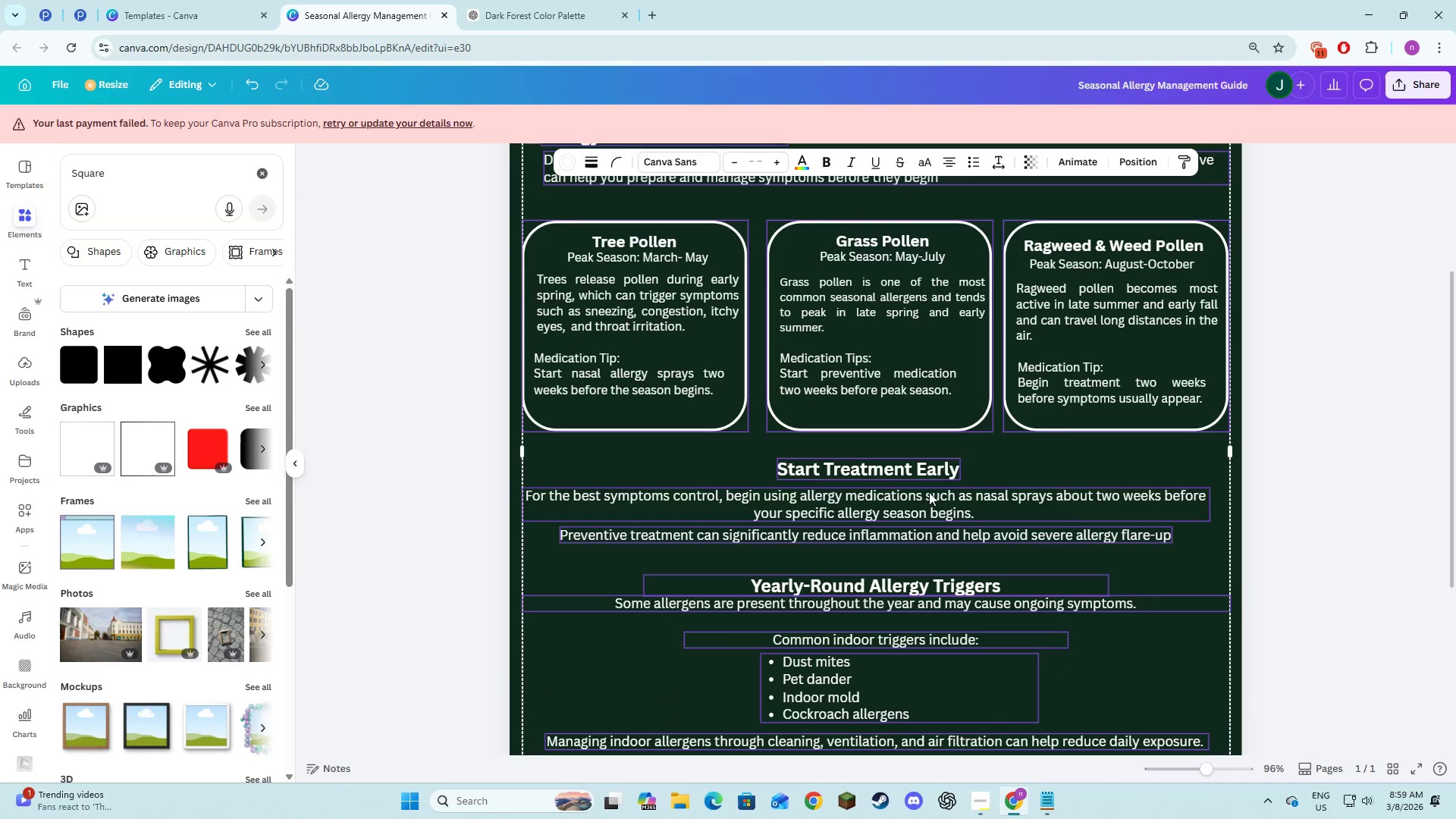 
scroll: coordinate [929, 492], scroll_direction: up, amount: 5.0
 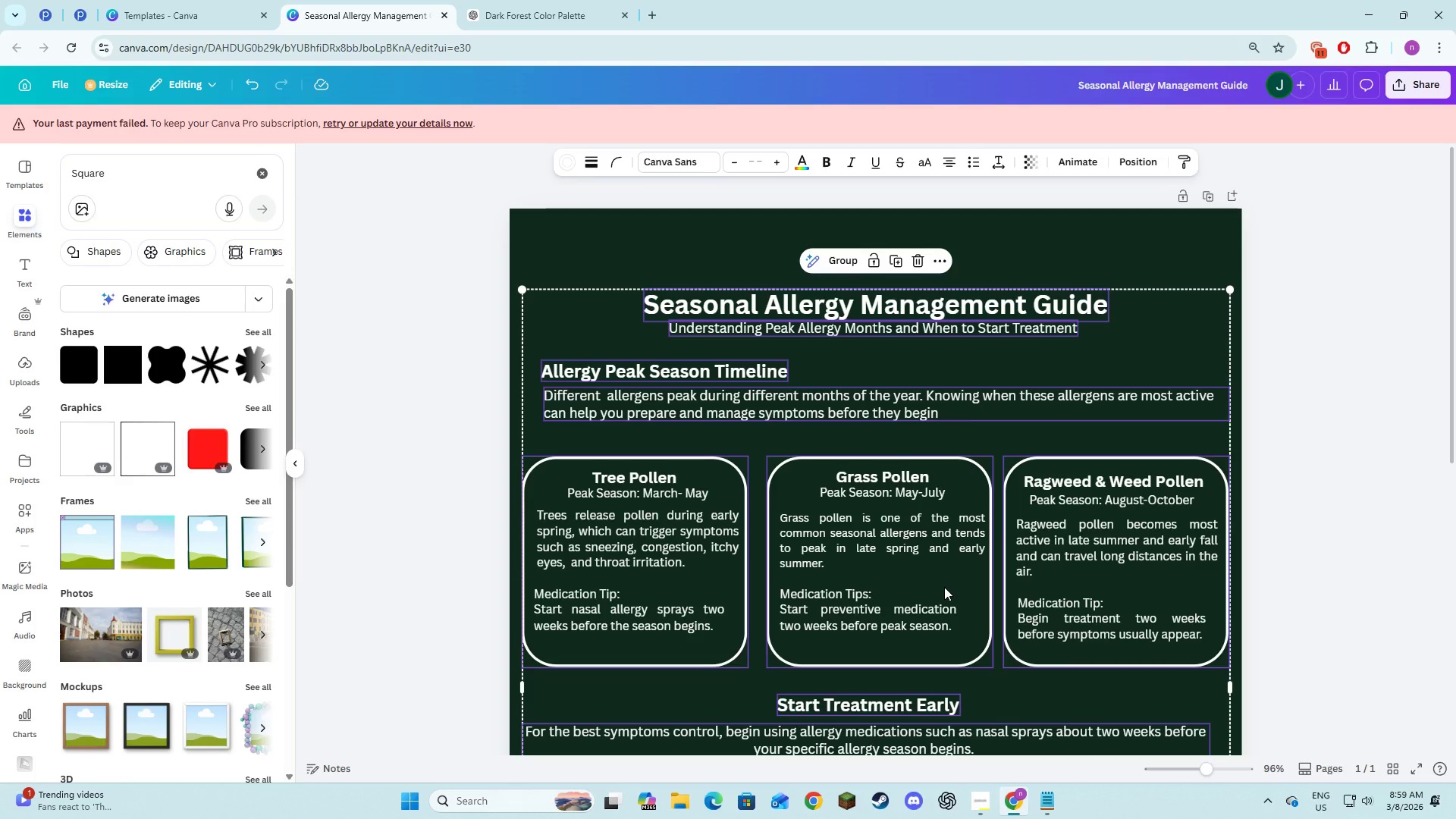 
left_click_drag(start_coordinate=[944, 587], to_coordinate=[944, 576])
 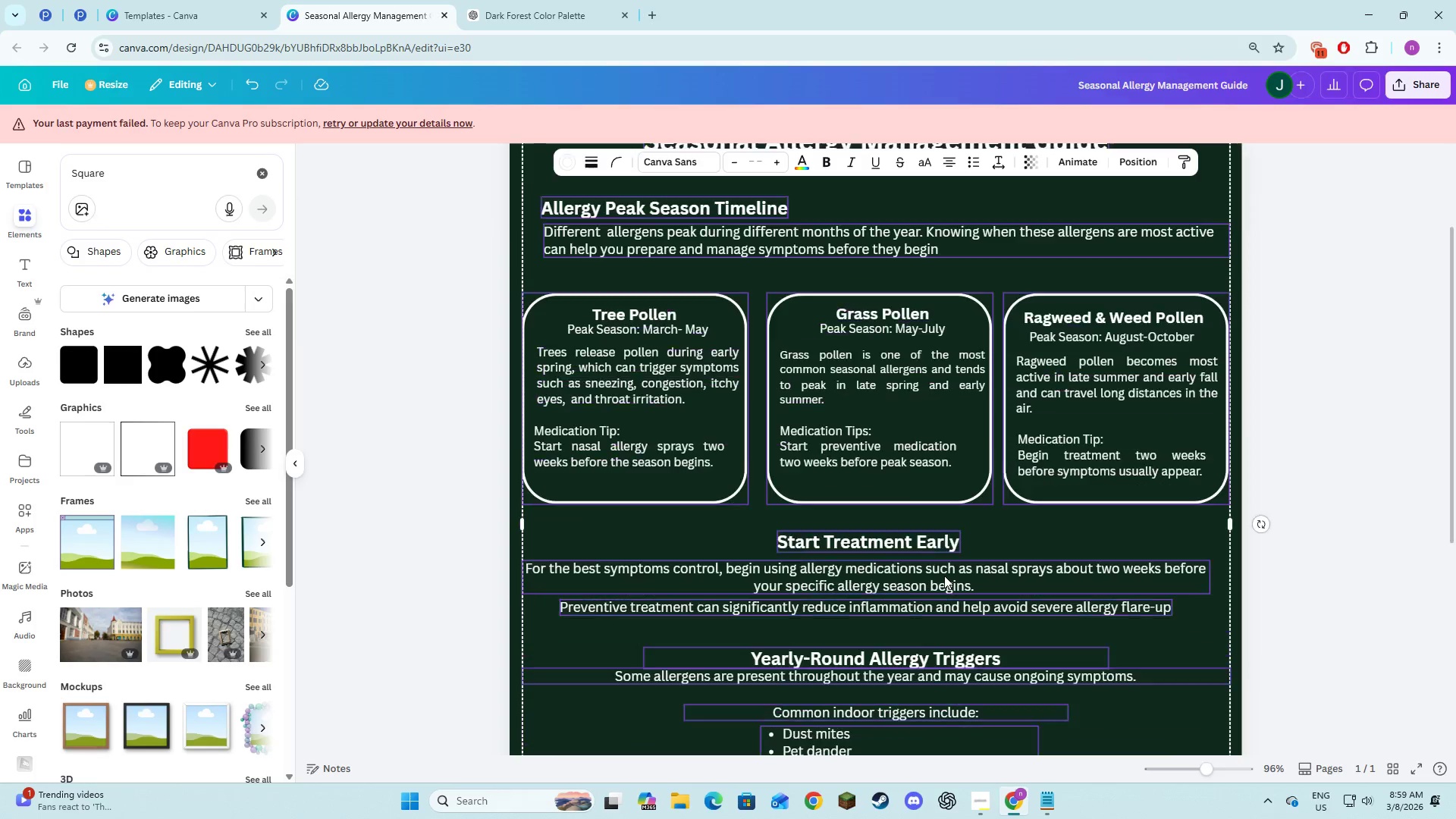 
scroll: coordinate [960, 476], scroll_direction: down, amount: 4.0
 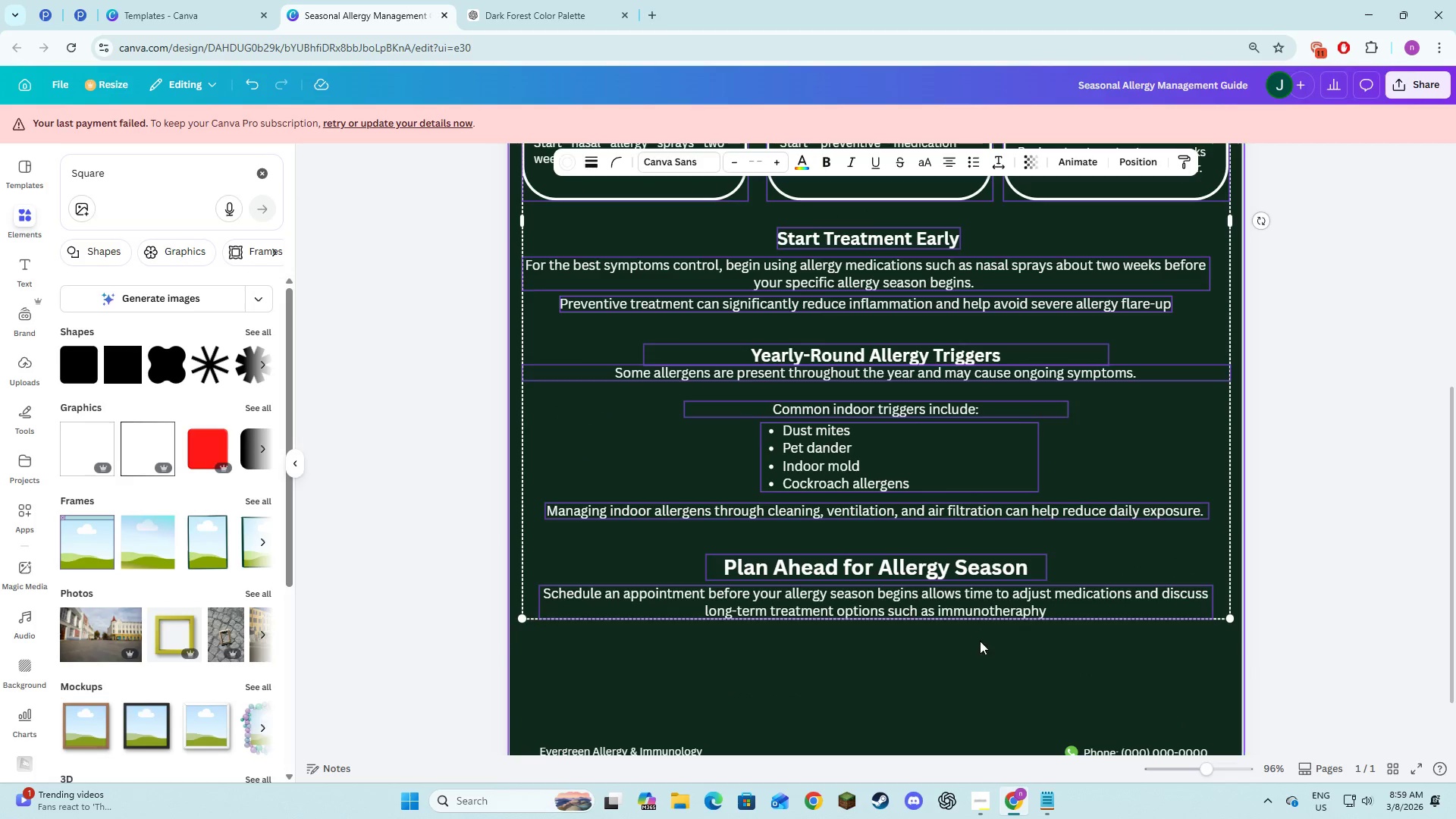 
left_click([980, 657])
 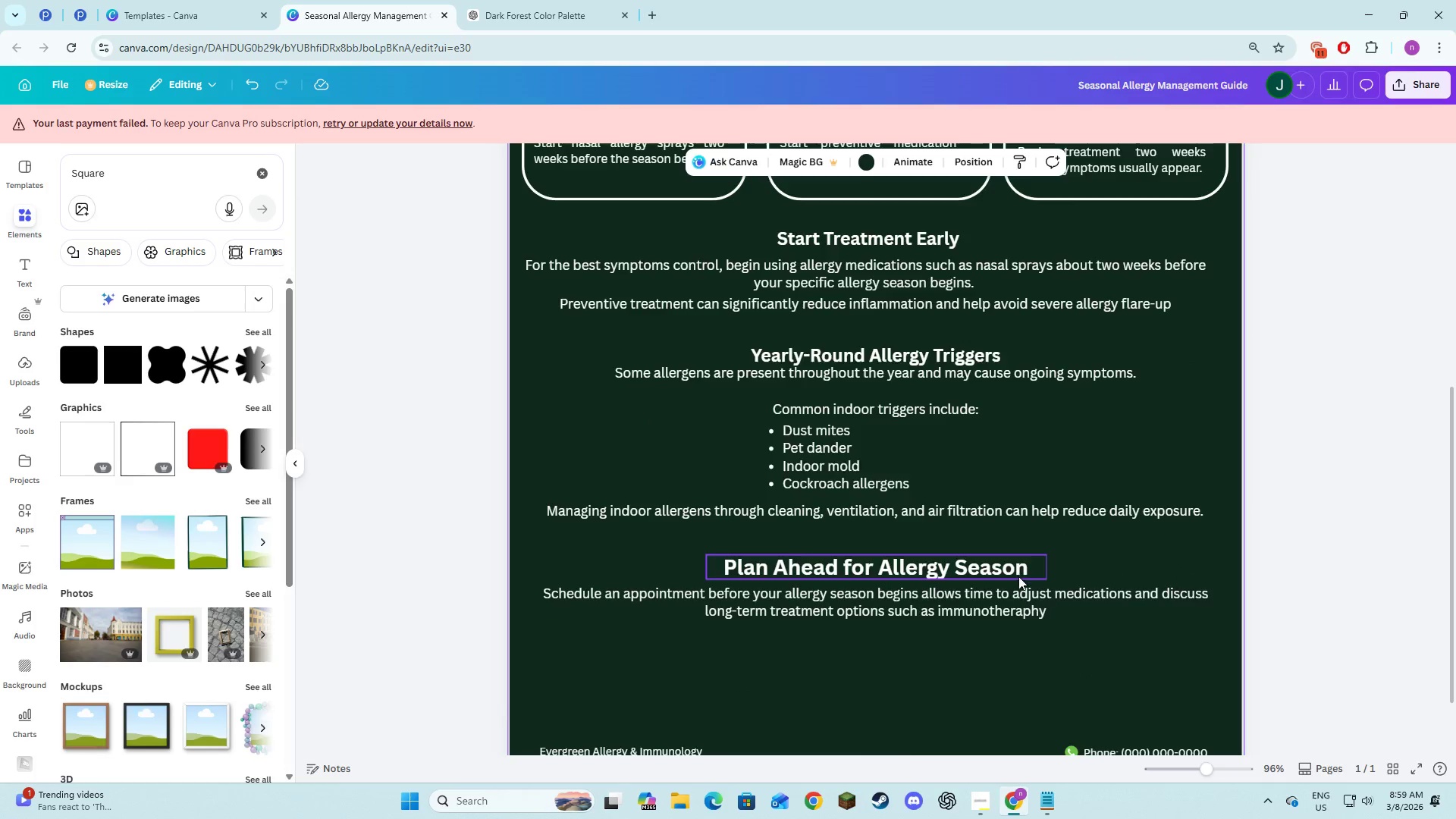 
scroll: coordinate [1018, 576], scroll_direction: up, amount: 7.0
 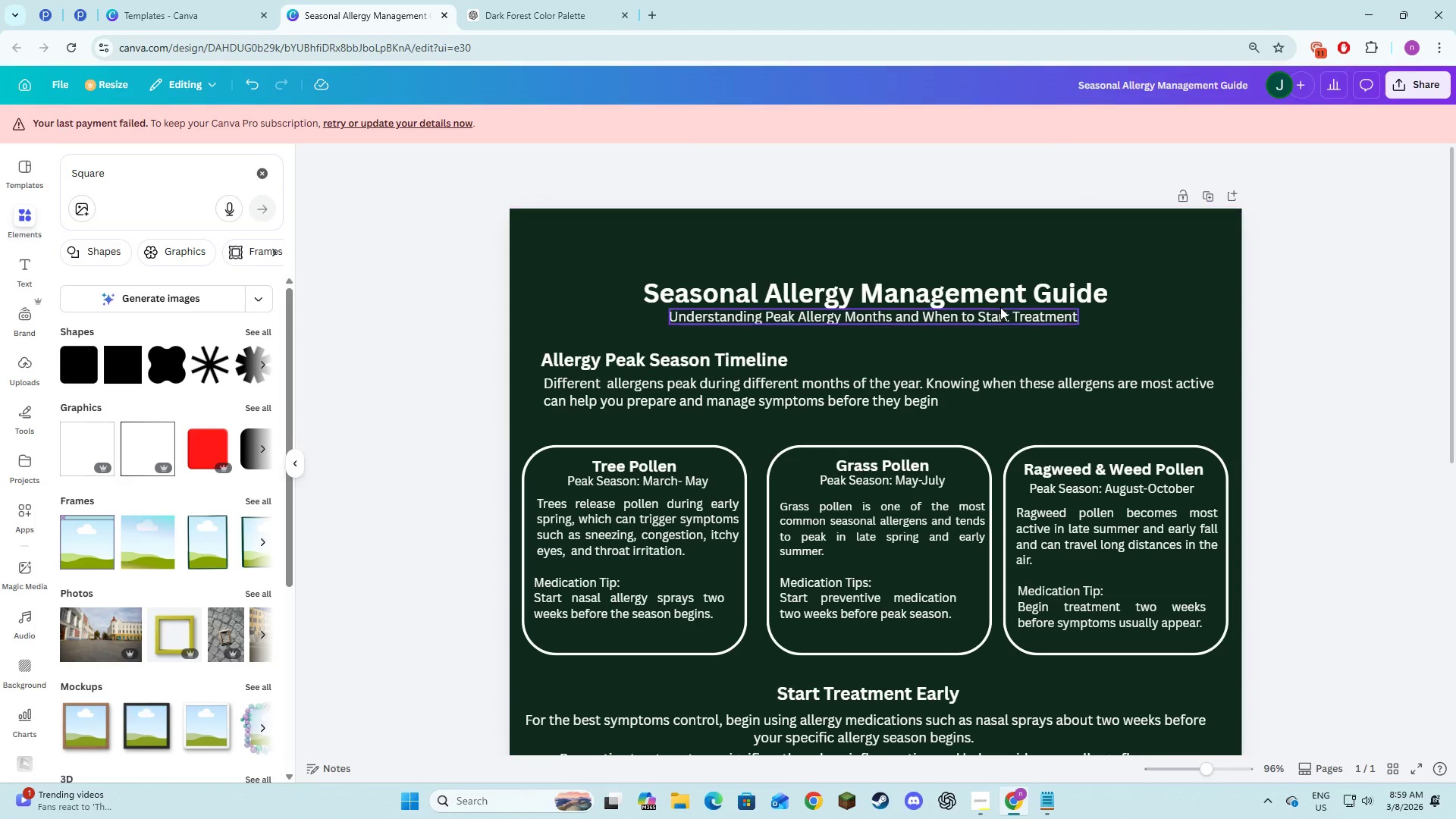 
left_click([994, 306])
 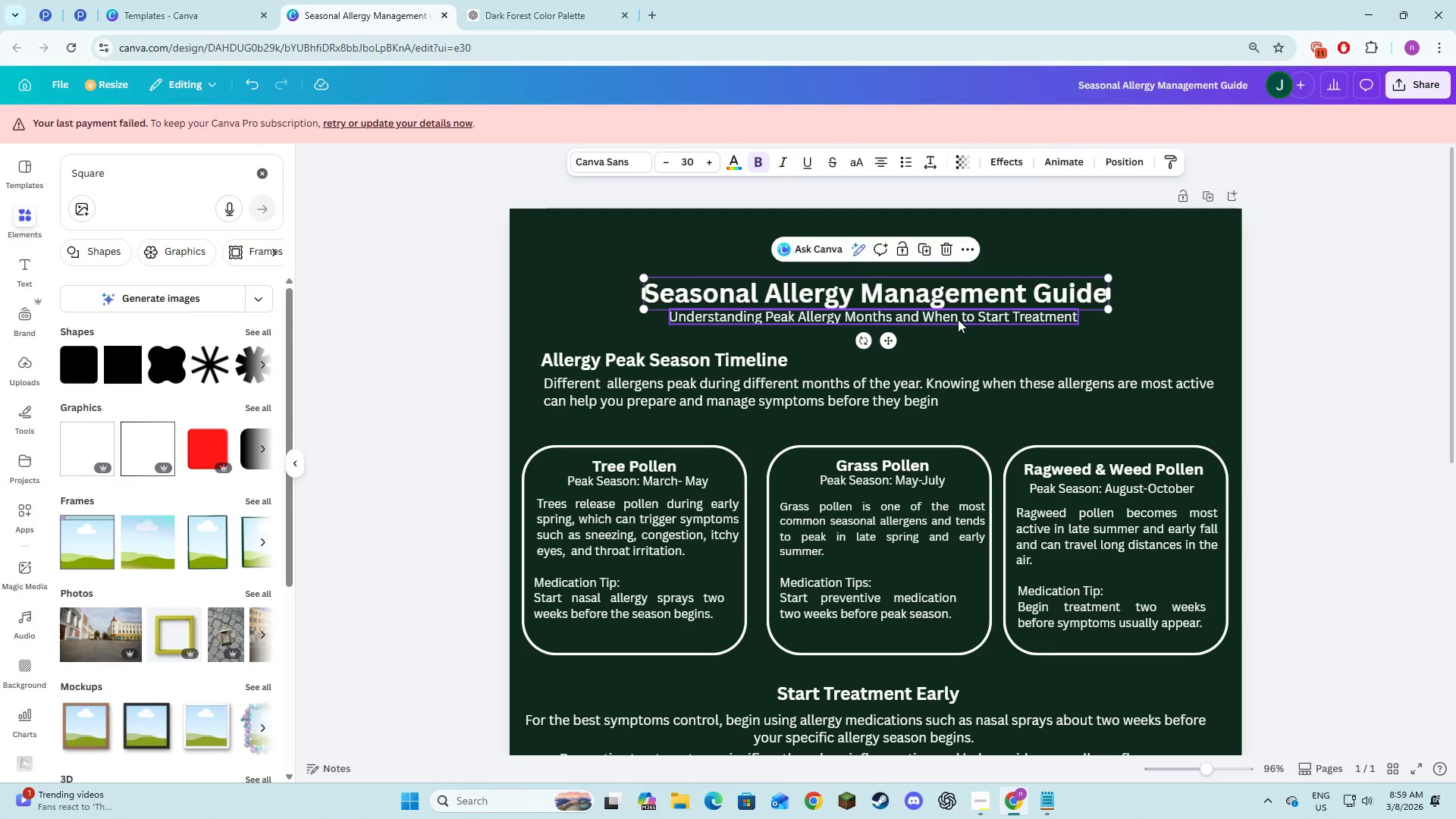 
hold_key(key=ShiftLeft, duration=0.69)
left_click([958, 319])
 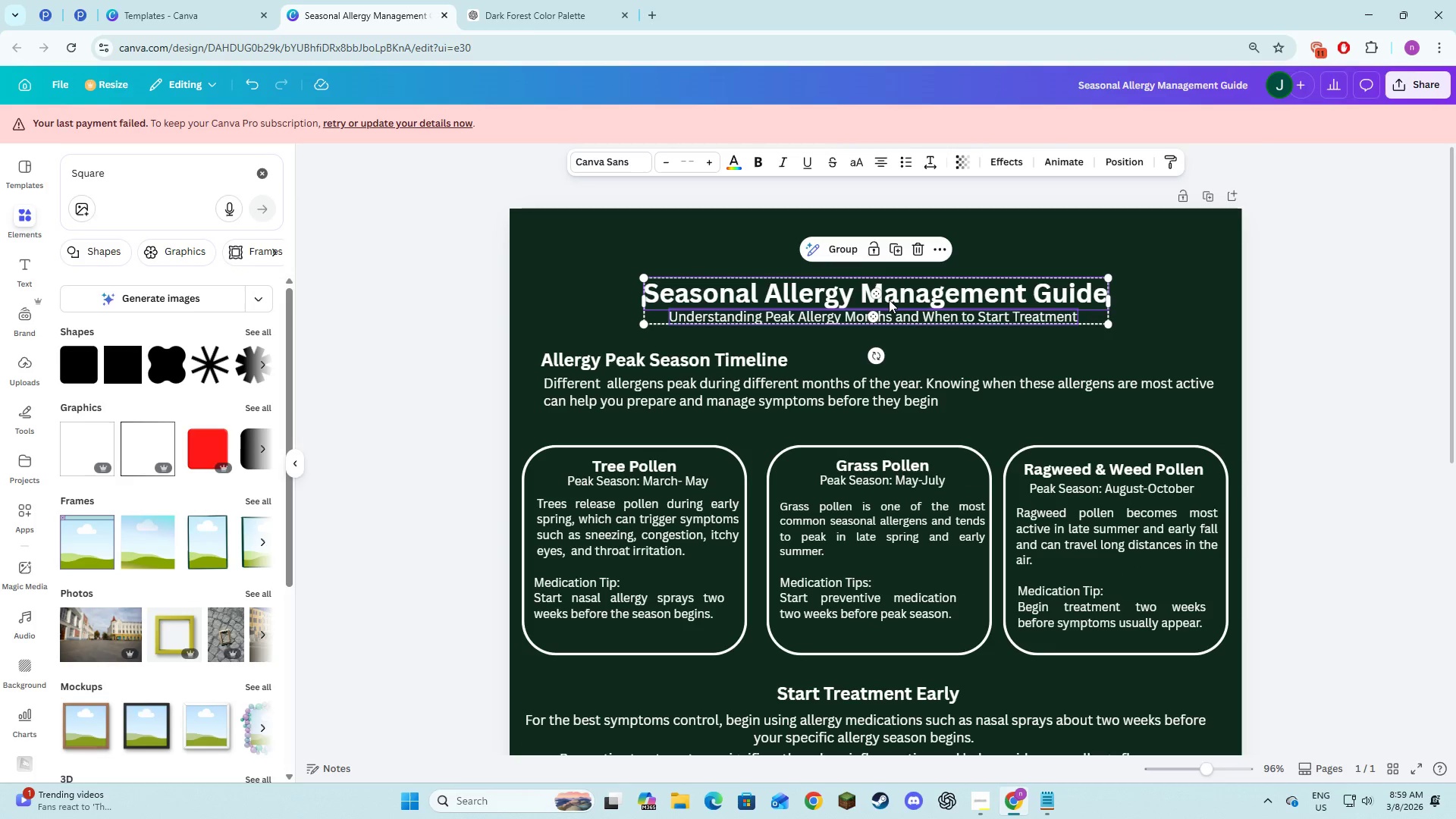 
left_click_drag(start_coordinate=[889, 300], to_coordinate=[893, 307])
 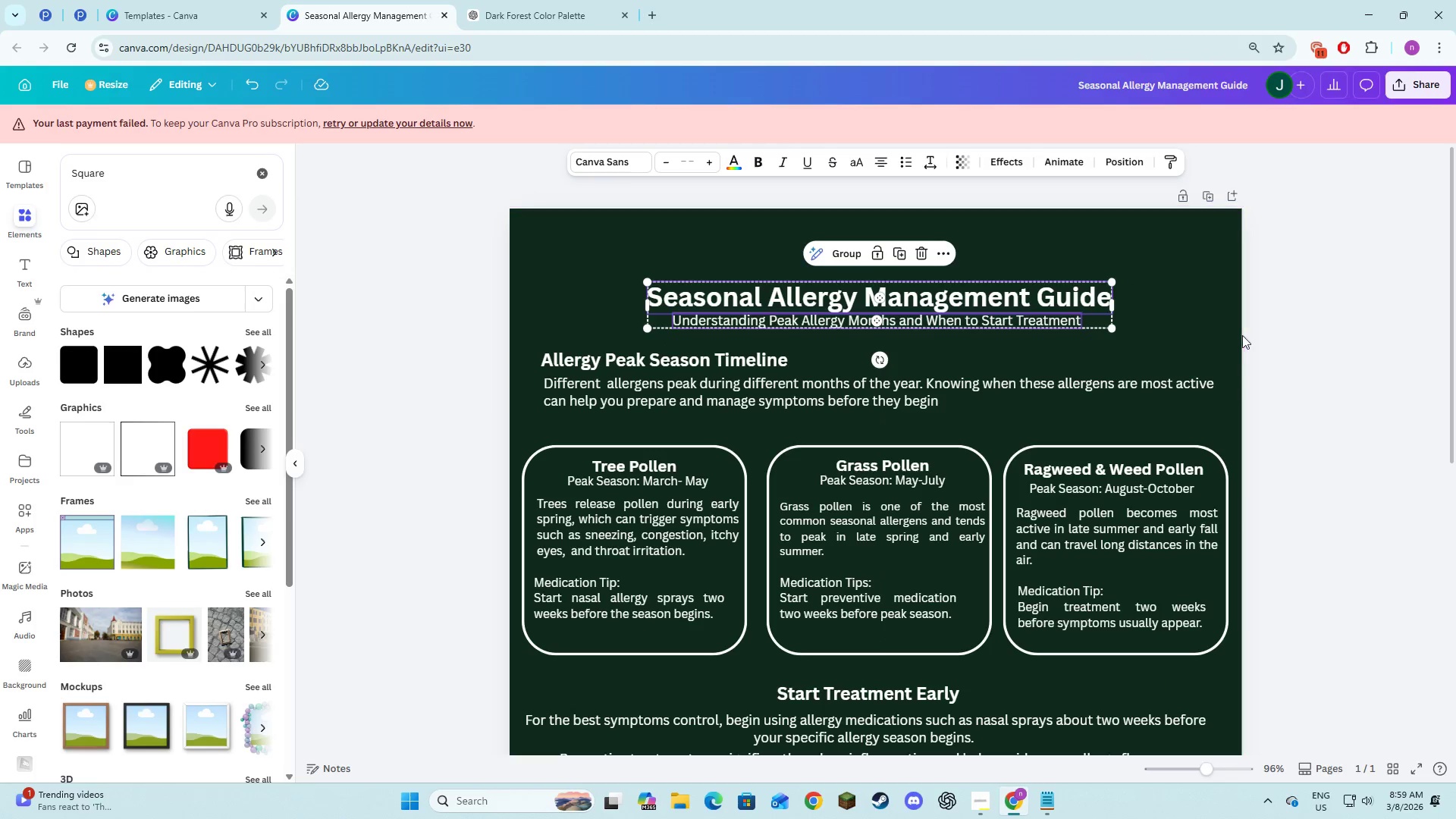 
left_click([1242, 335])
 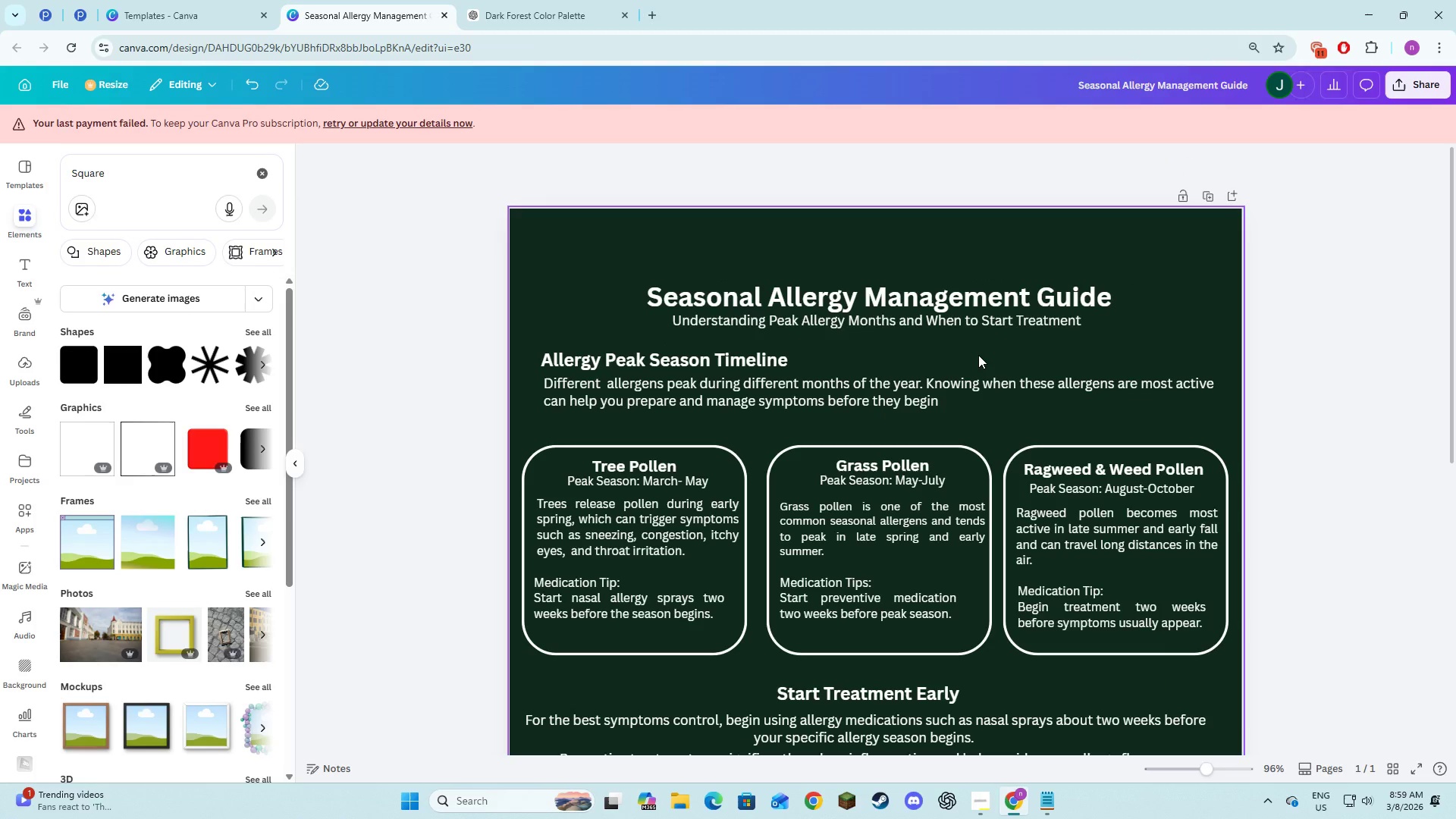 
scroll: coordinate [978, 355], scroll_direction: down, amount: 10.0
 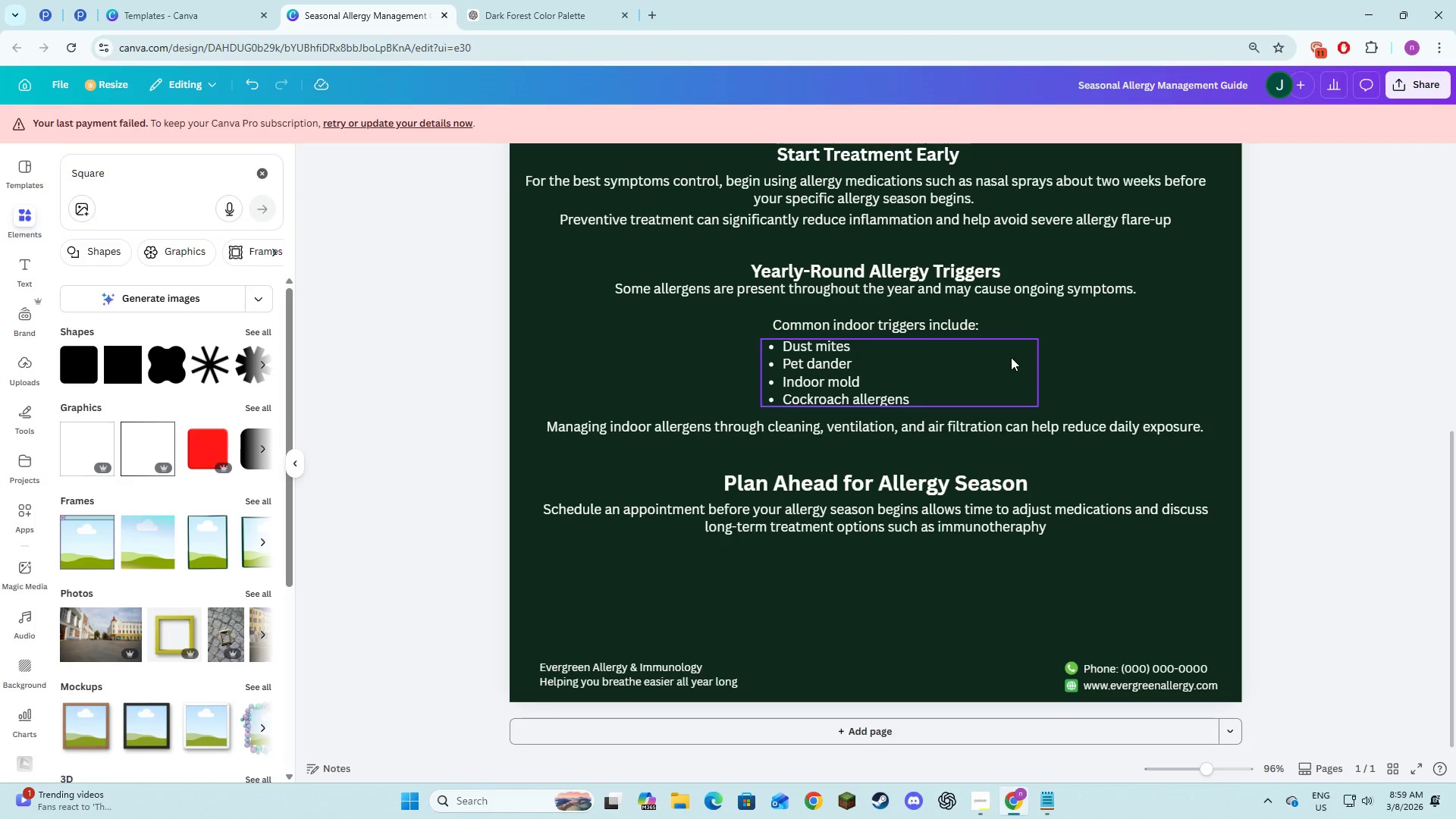 
key(Tab)
 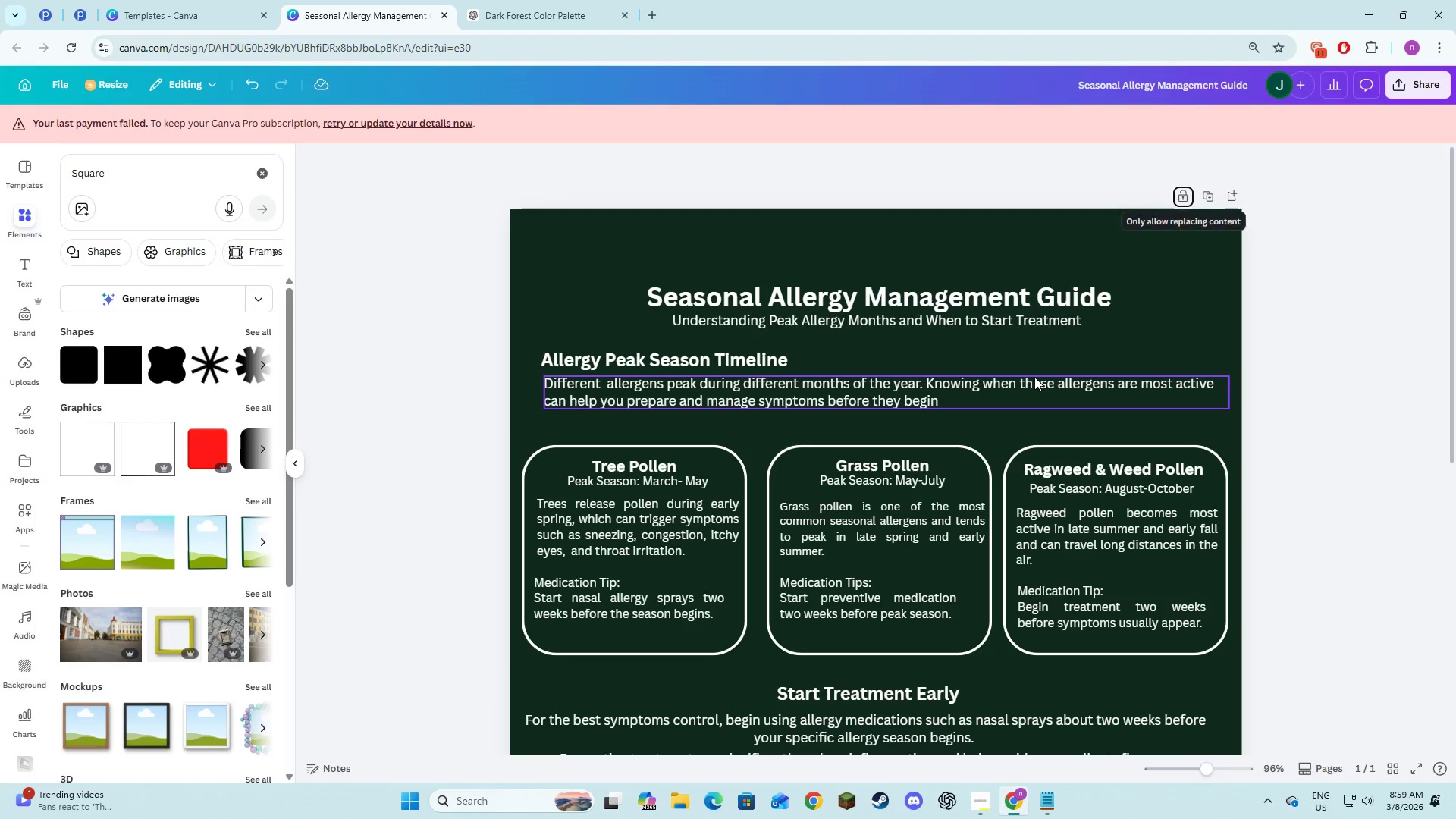 
key(Alt+AltLeft)
 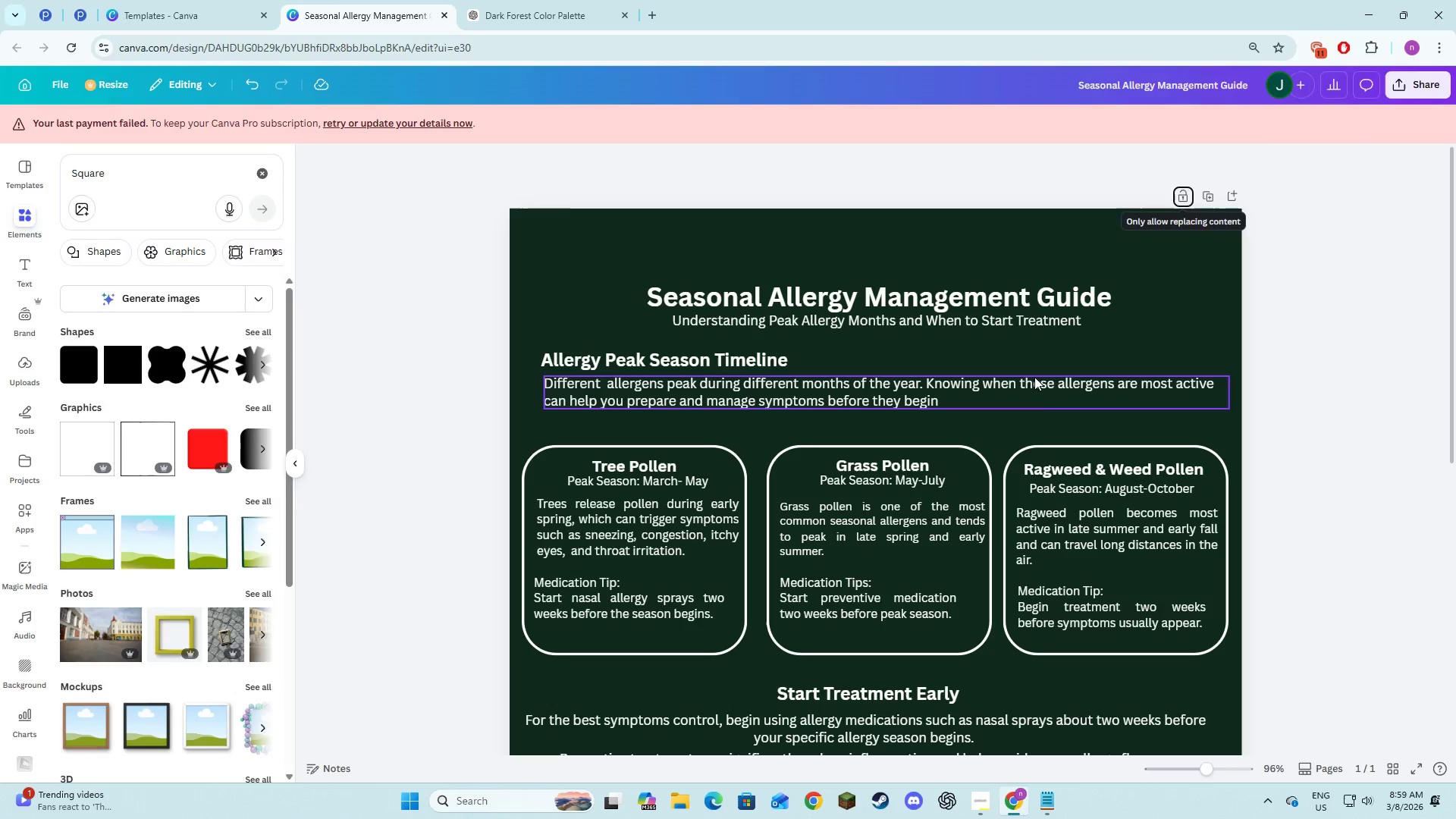 
key(Alt+Tab)
 